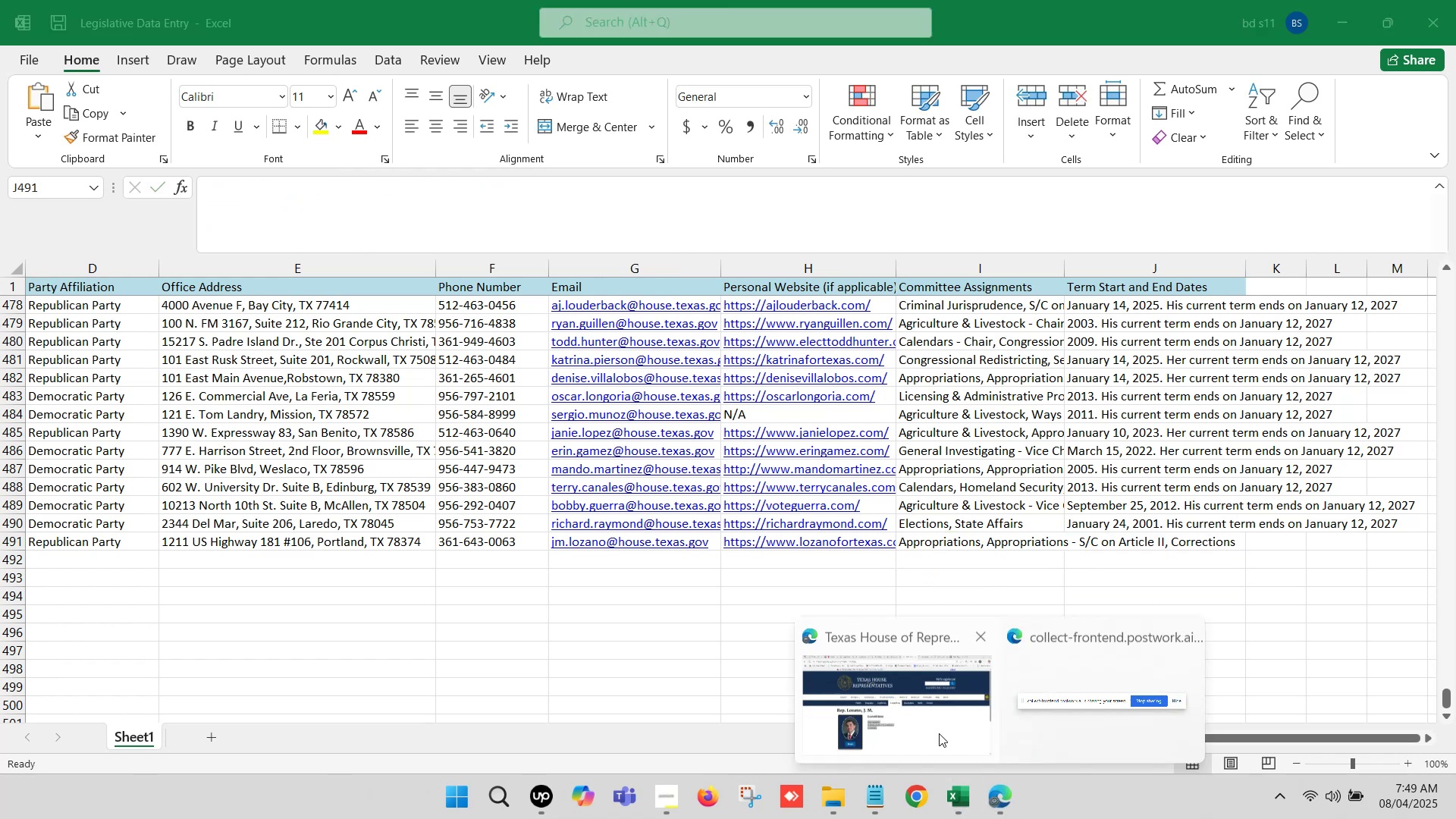 
left_click([921, 716])
 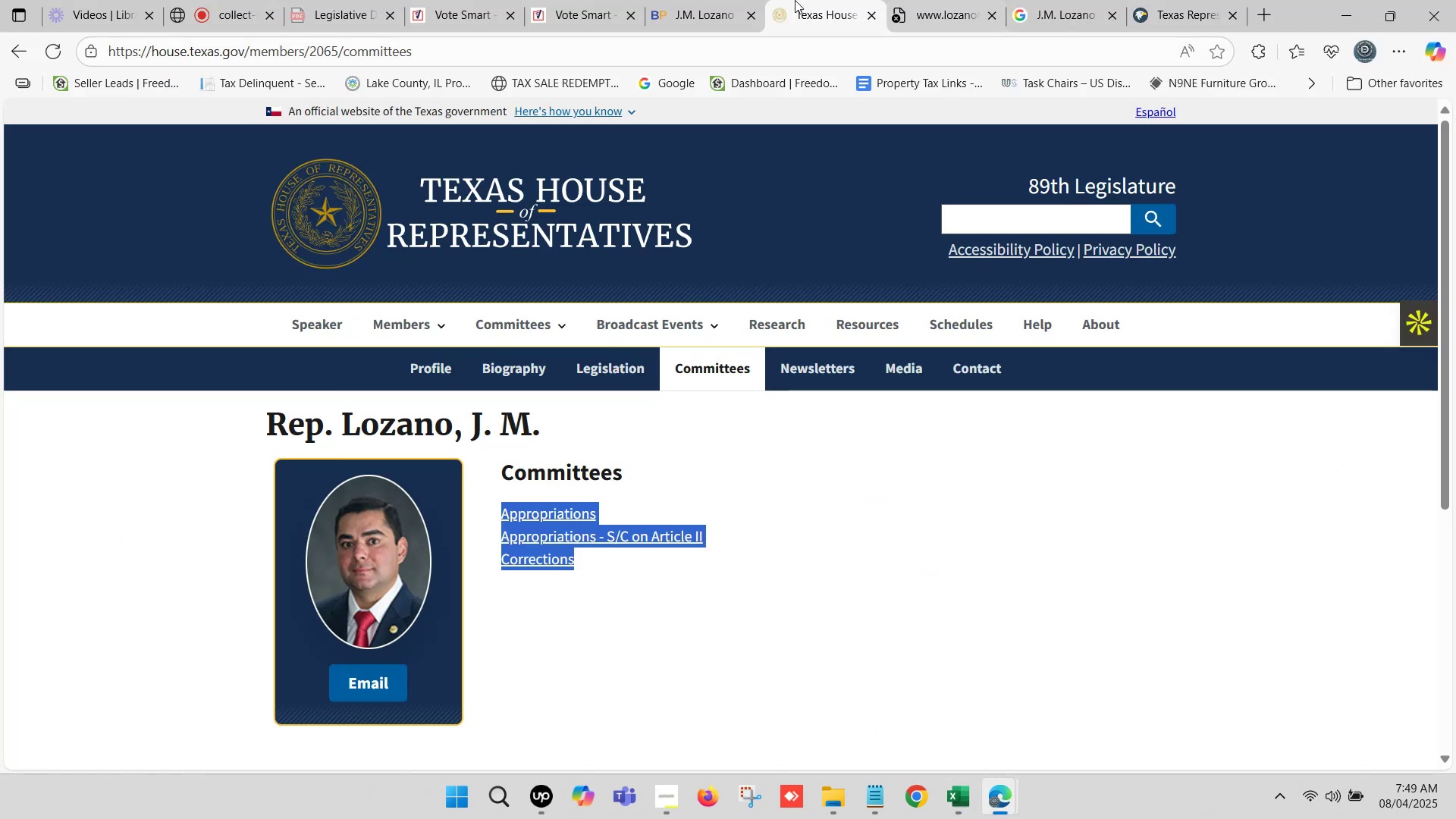 
left_click([758, 0])
 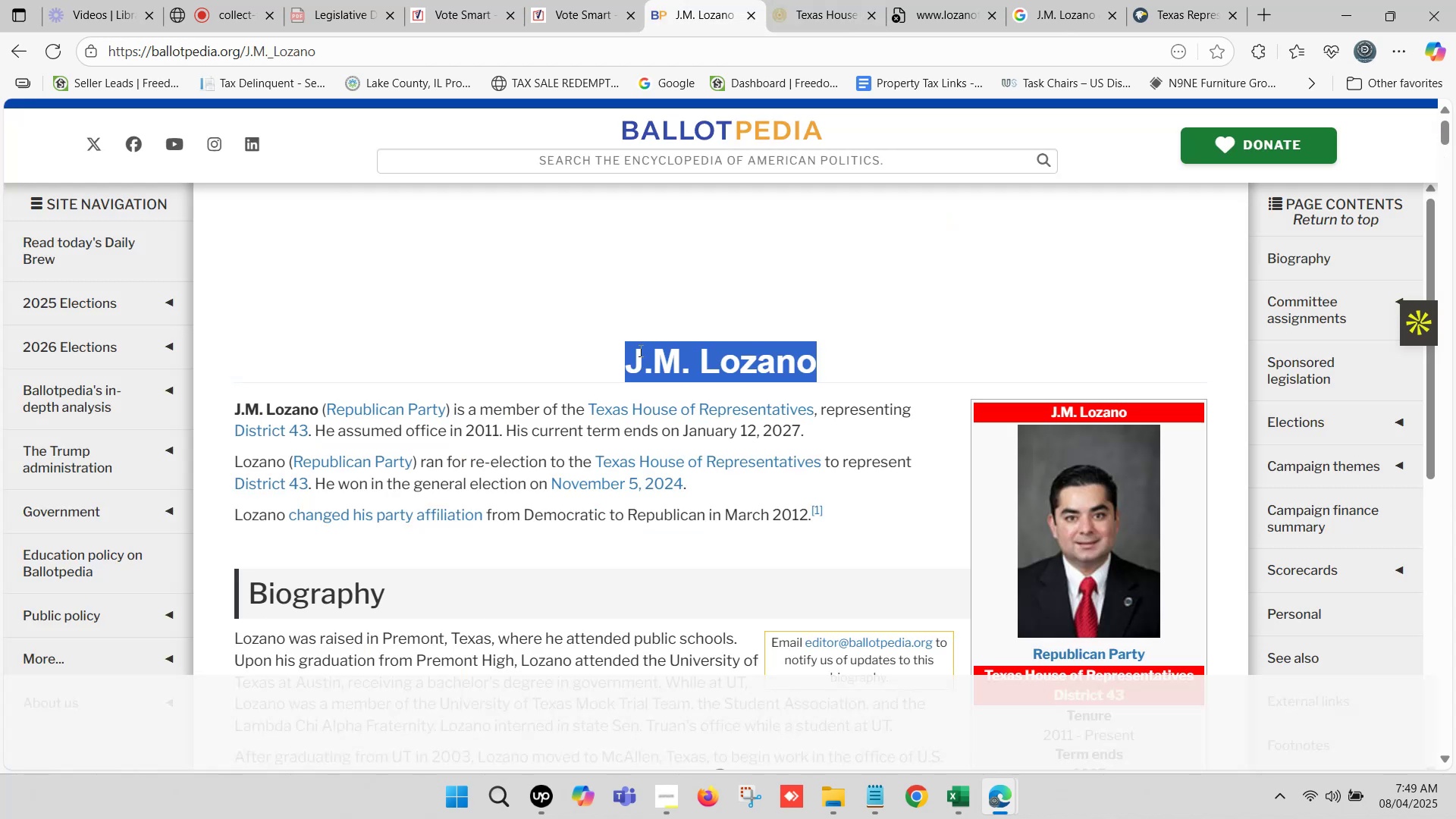 
scroll: coordinate [534, 460], scroll_direction: down, amount: 1.0
 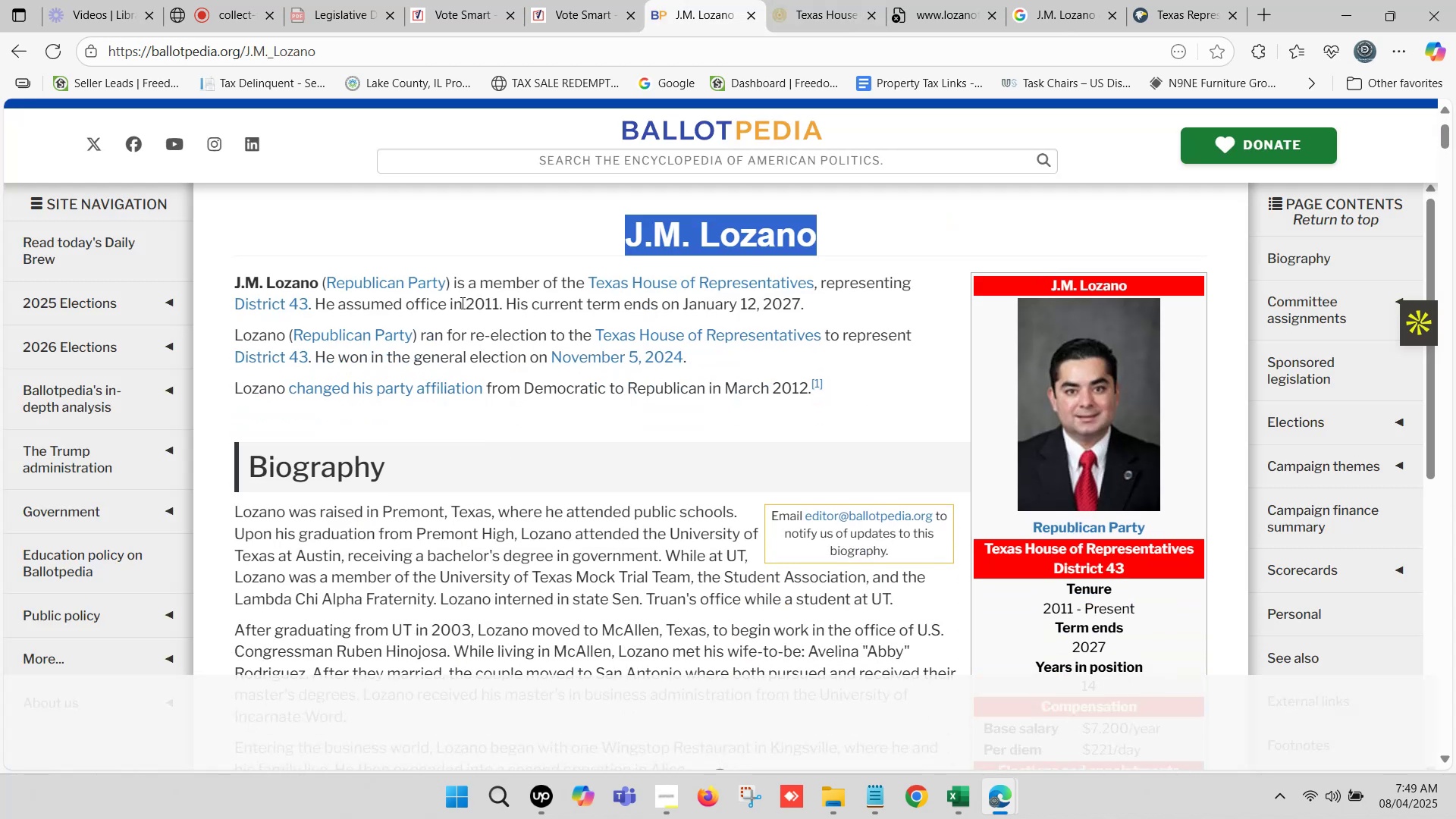 
left_click_drag(start_coordinate=[467, 299], to_coordinate=[799, 297])
 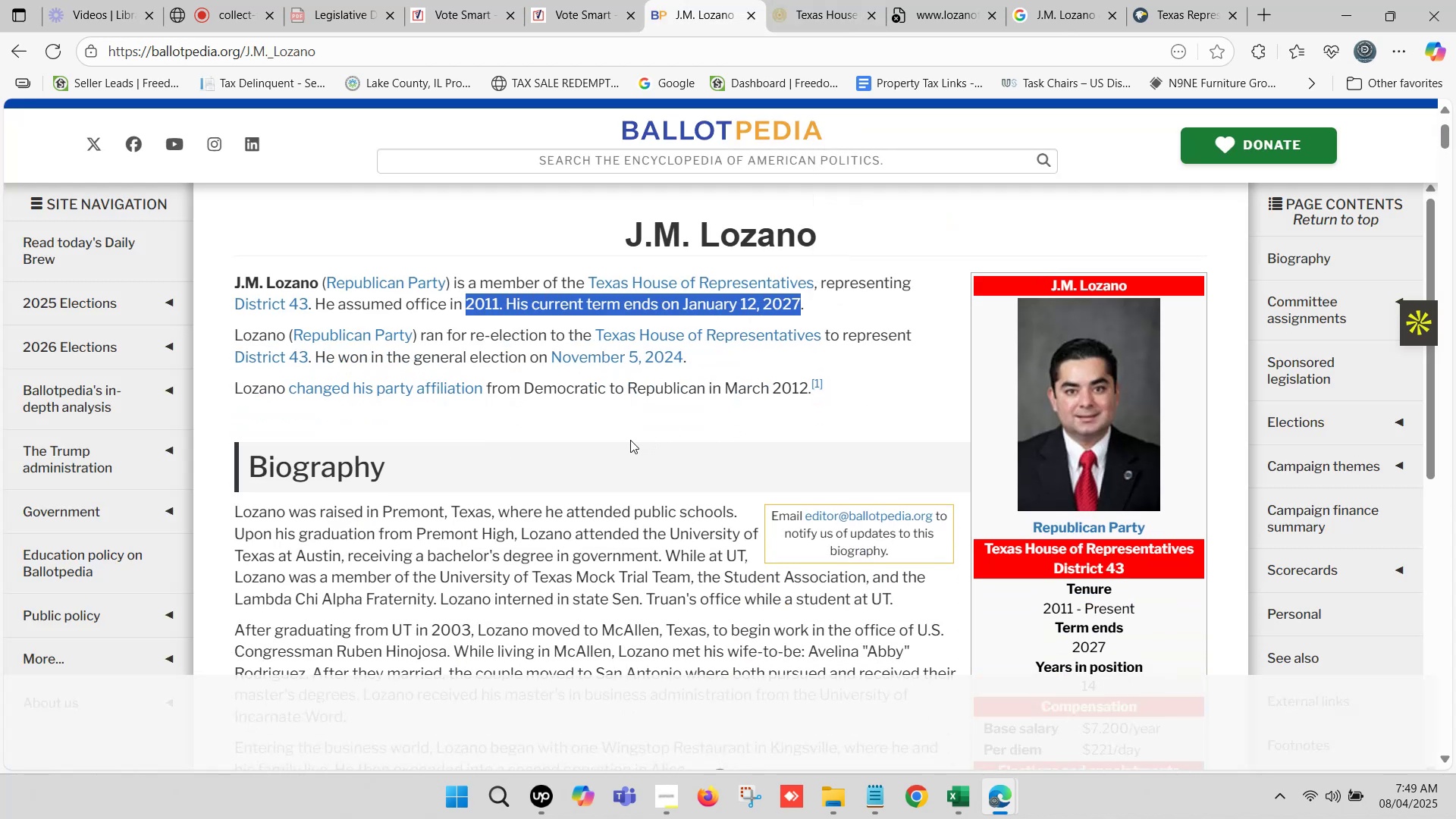 
hold_key(key=ControlLeft, duration=1.71)
 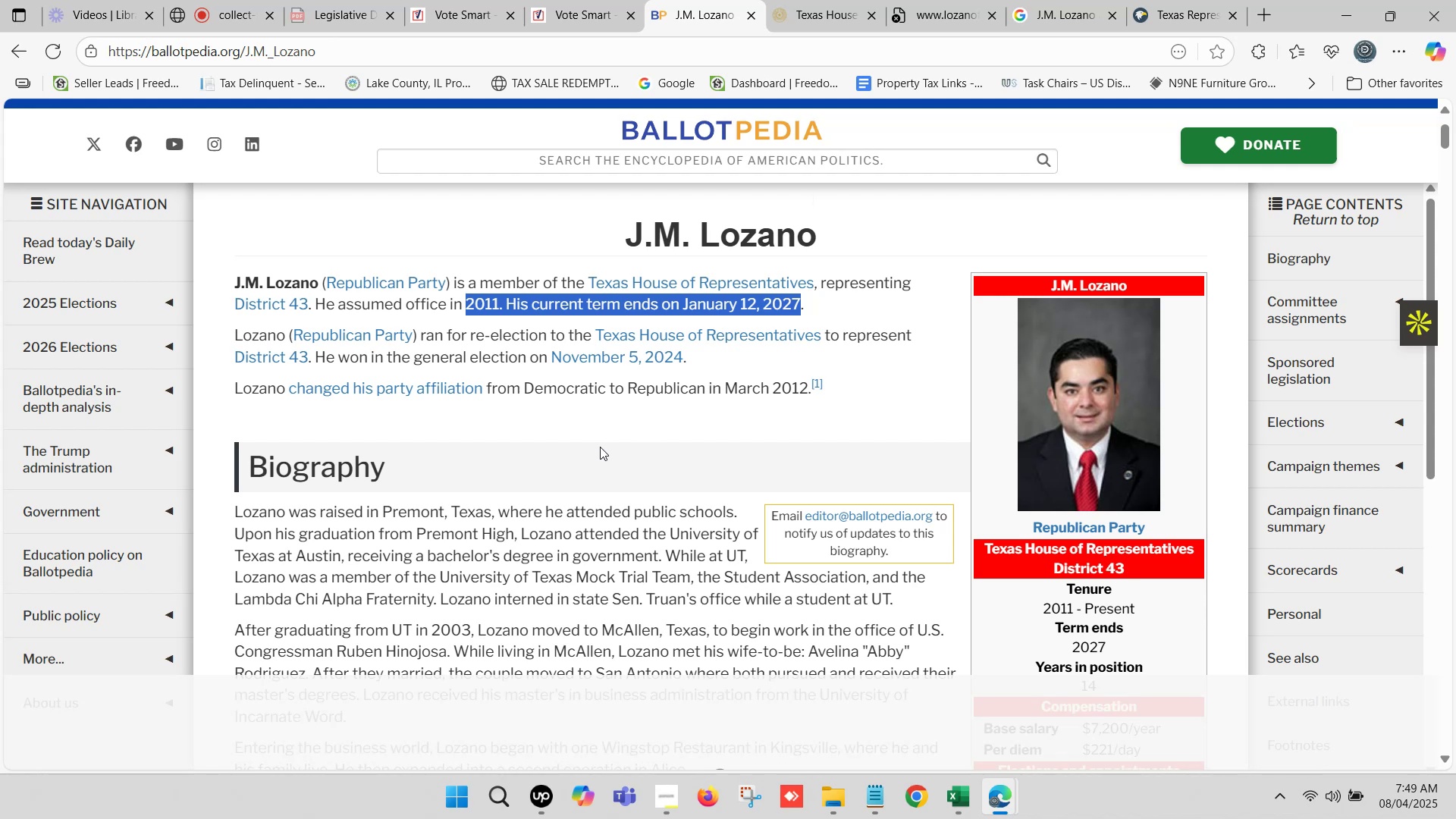 
hold_key(key=C, duration=0.33)
 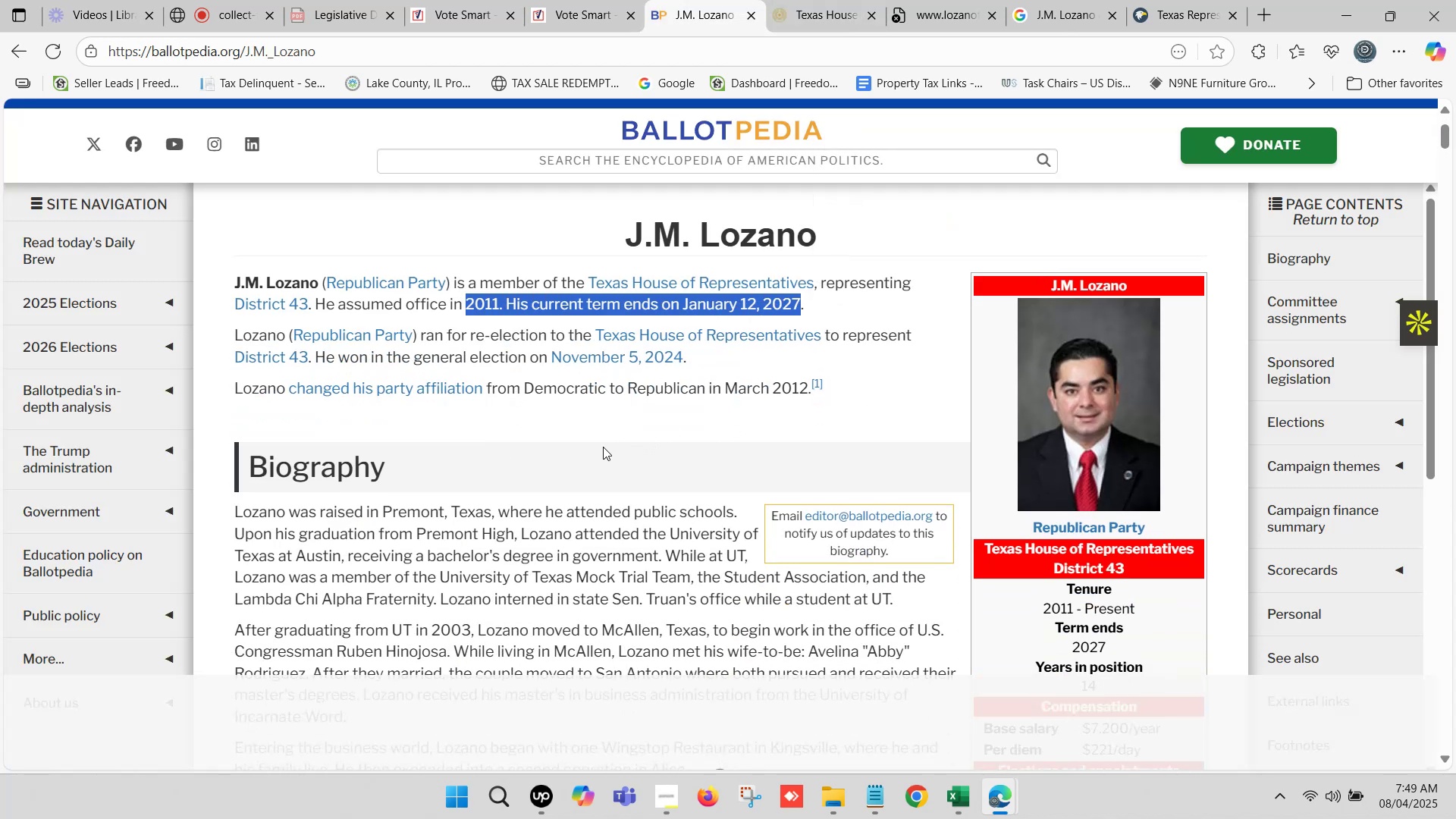 
key(Control+C)
 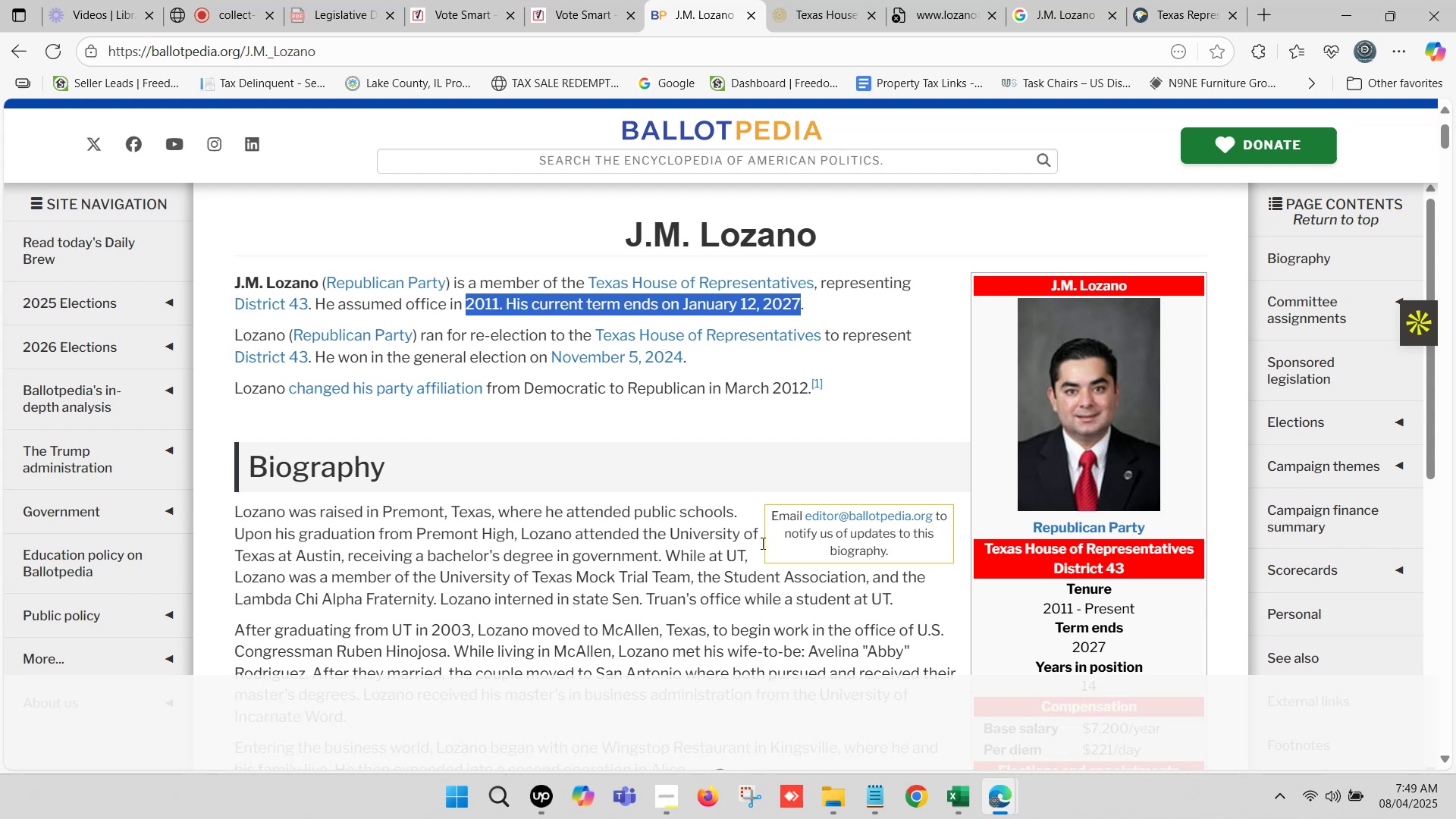 
left_click_drag(start_coordinate=[952, 799], to_coordinate=[951, 795])
 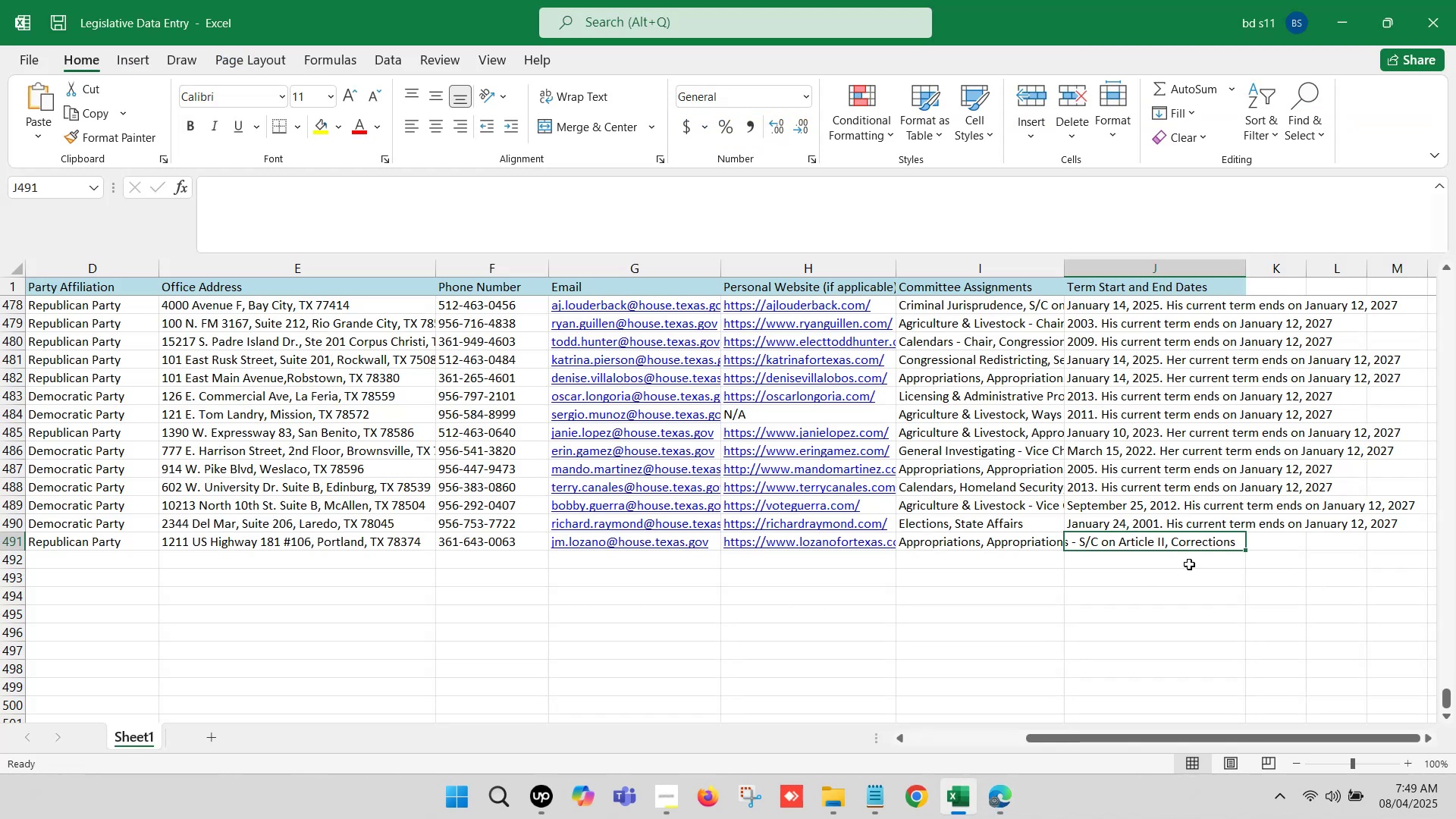 
left_click([1172, 540])
 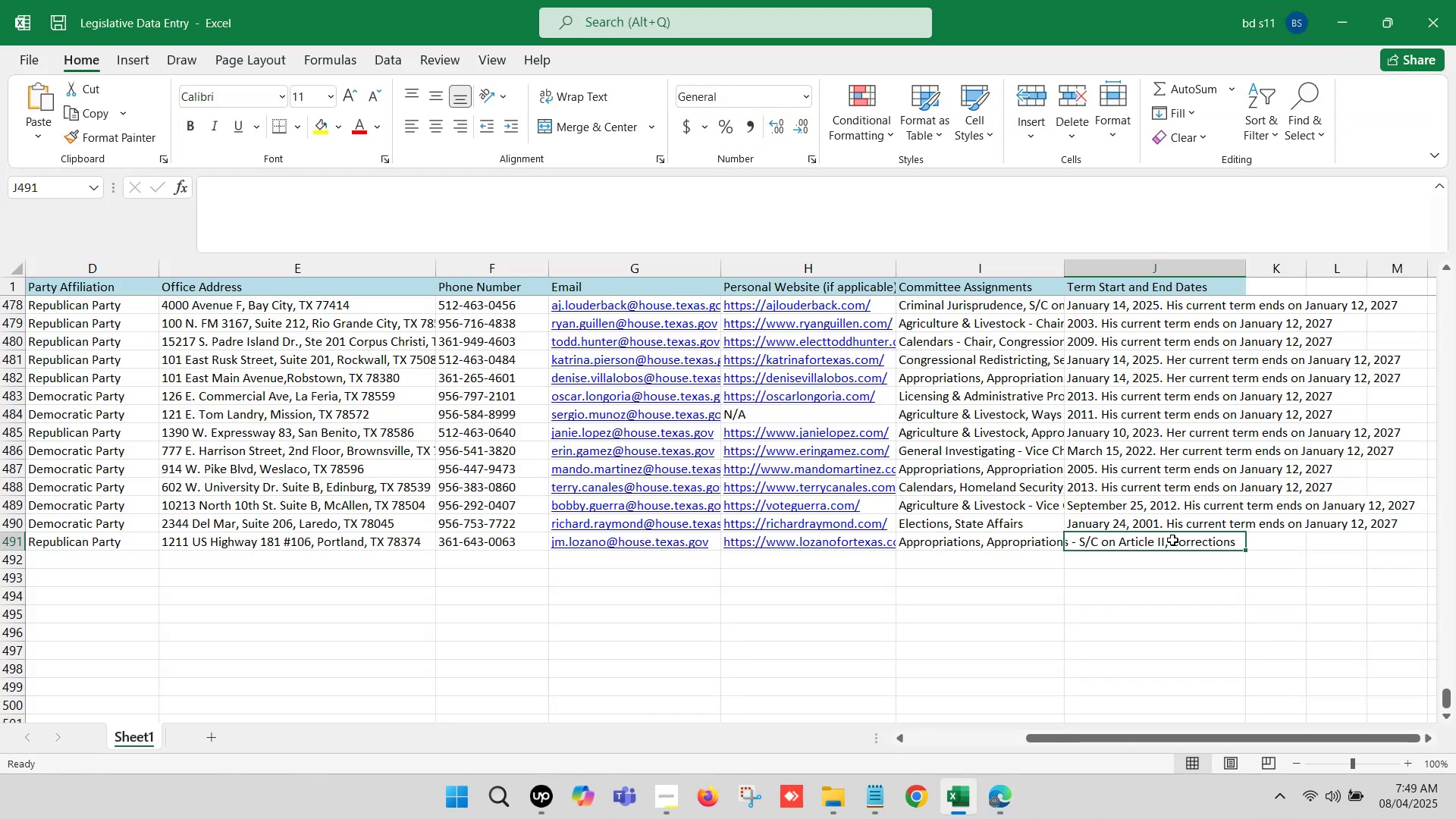 
double_click([1172, 540])
 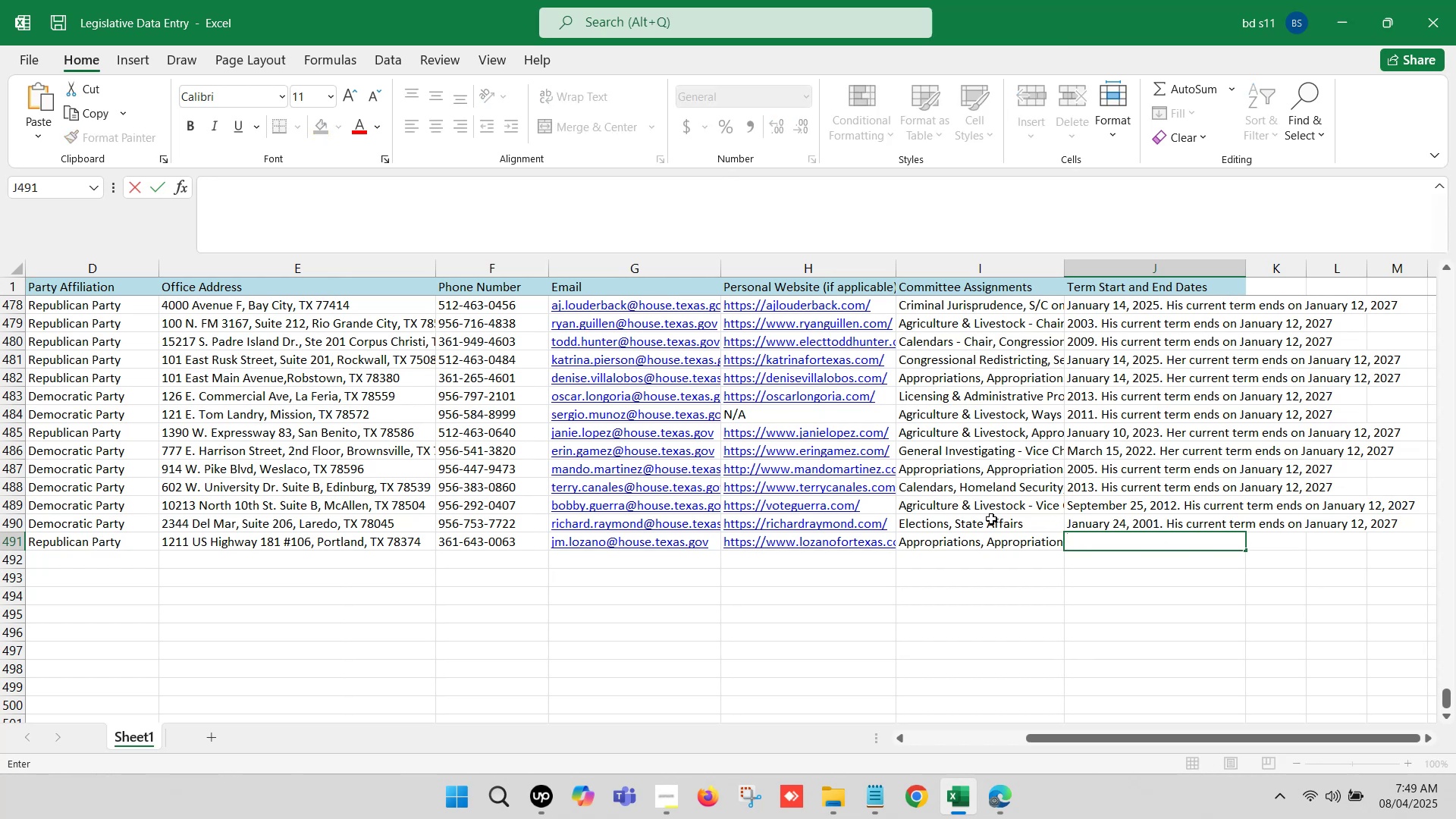 
wait(10.0)
 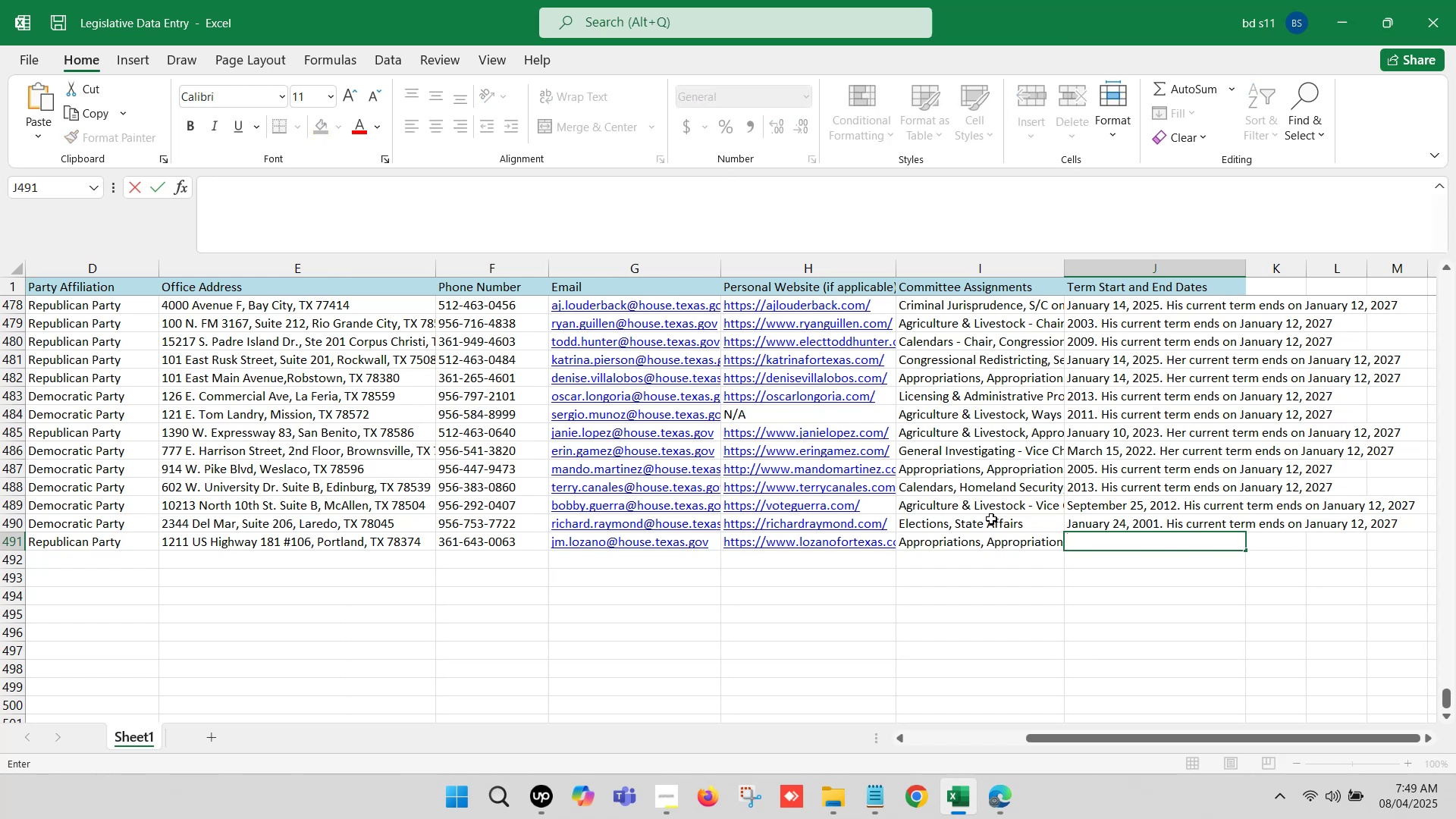 
scroll: coordinate [985, 541], scroll_direction: down, amount: 1.0
 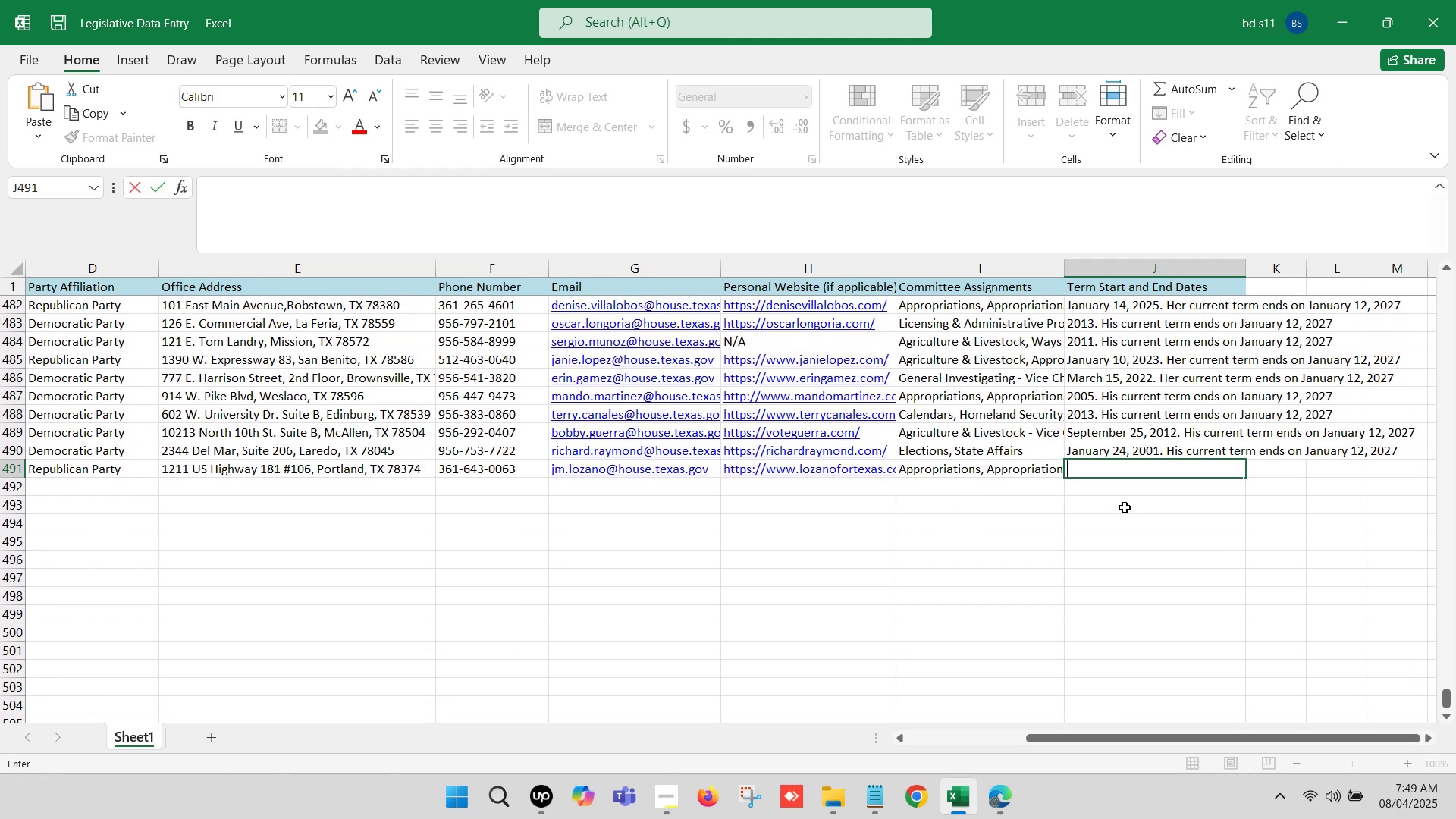 
key(Control+V)
 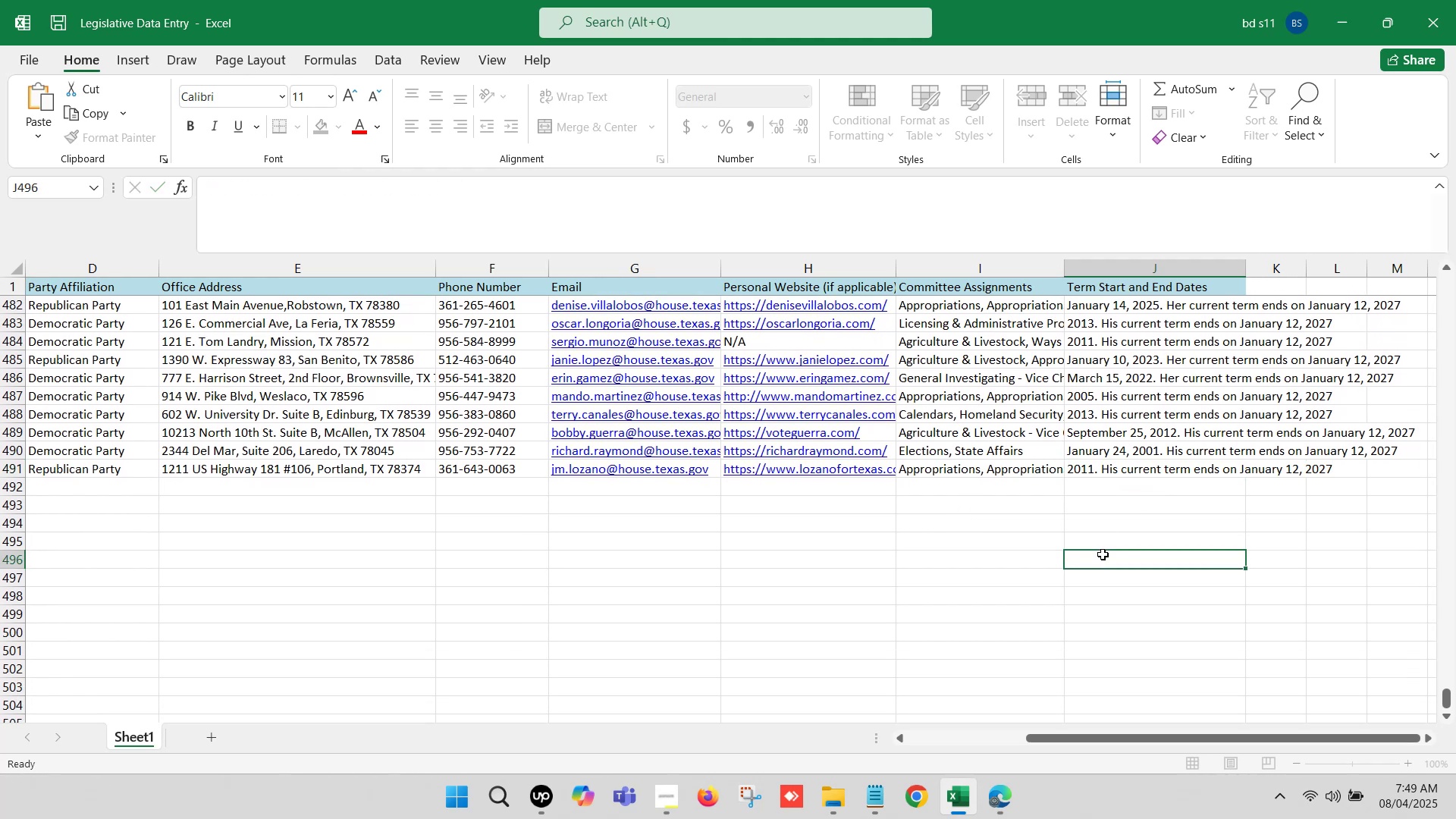 
left_click([836, 538])
 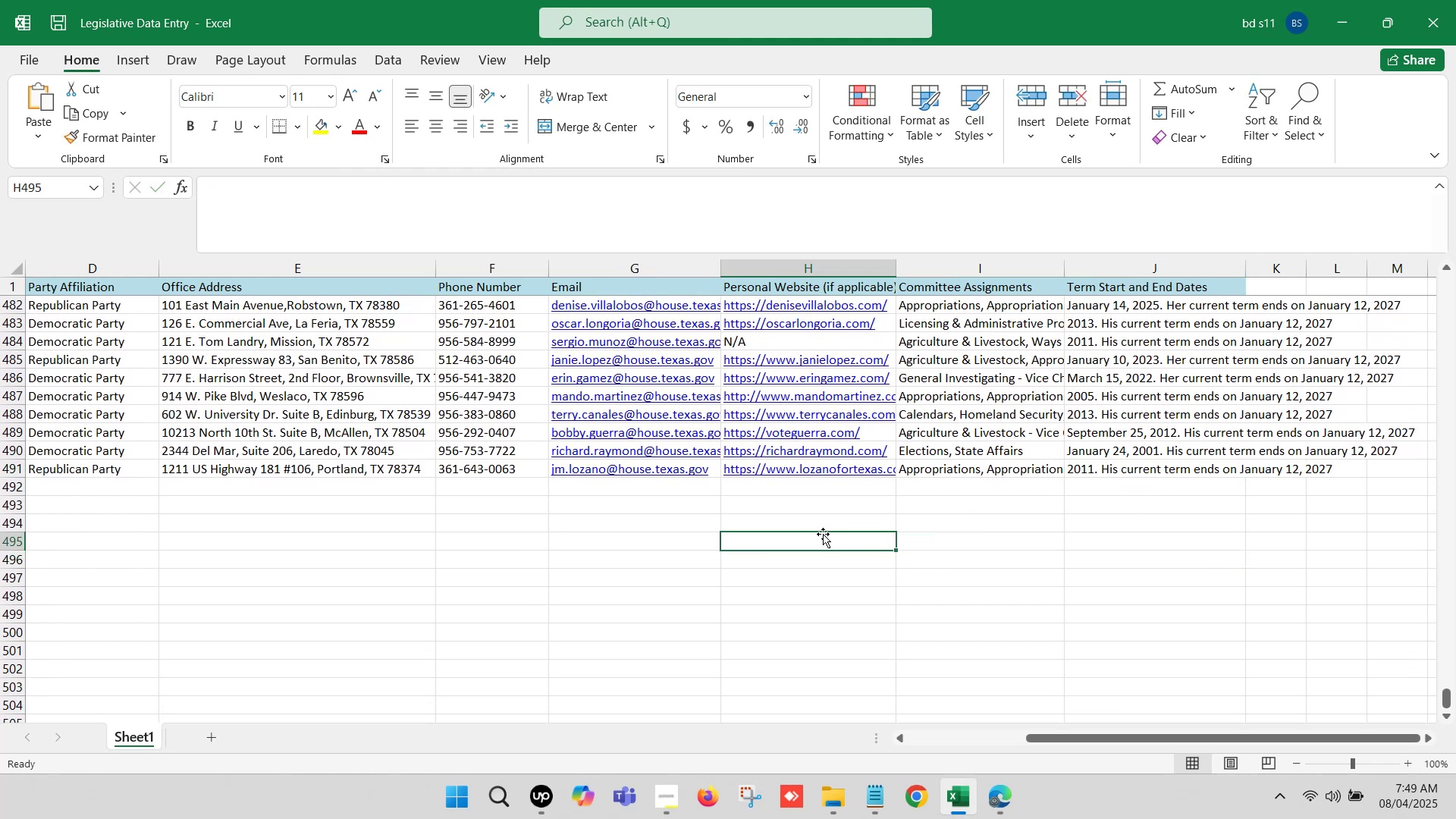 
hold_key(key=ArrowLeft, duration=1.09)
 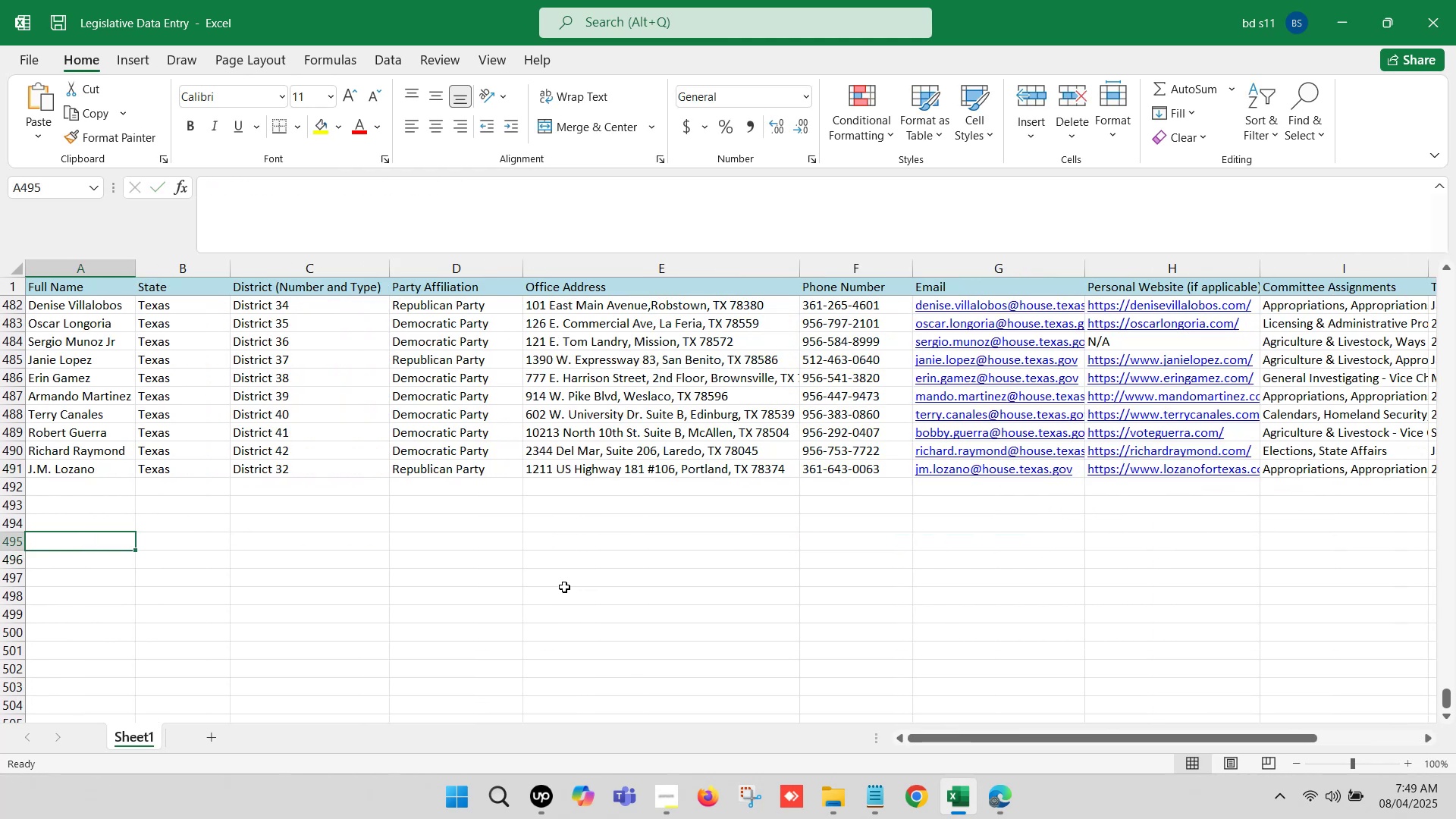 
left_click([537, 578])
 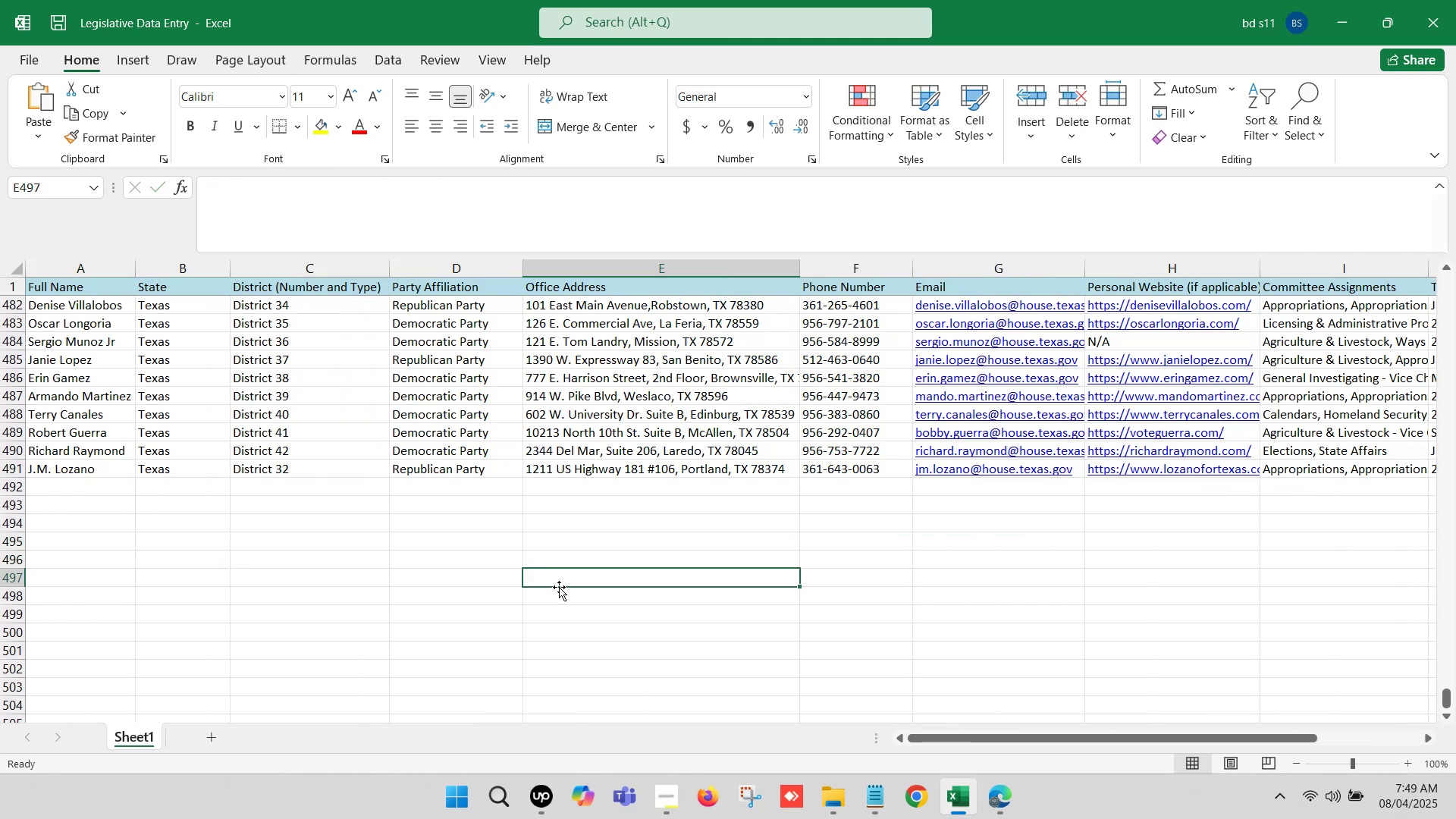 
key(Control+S)
 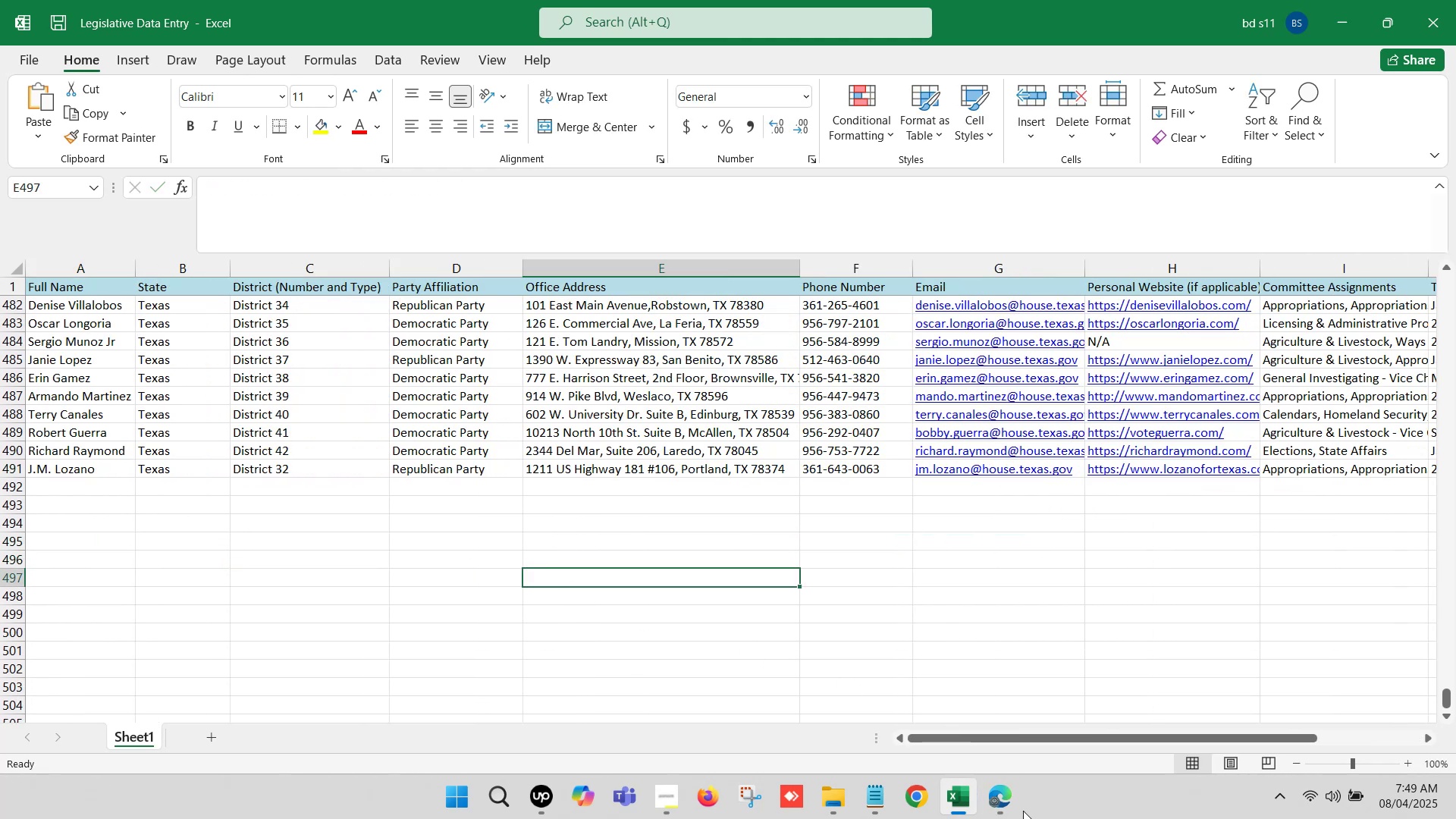 
left_click([1008, 806])
 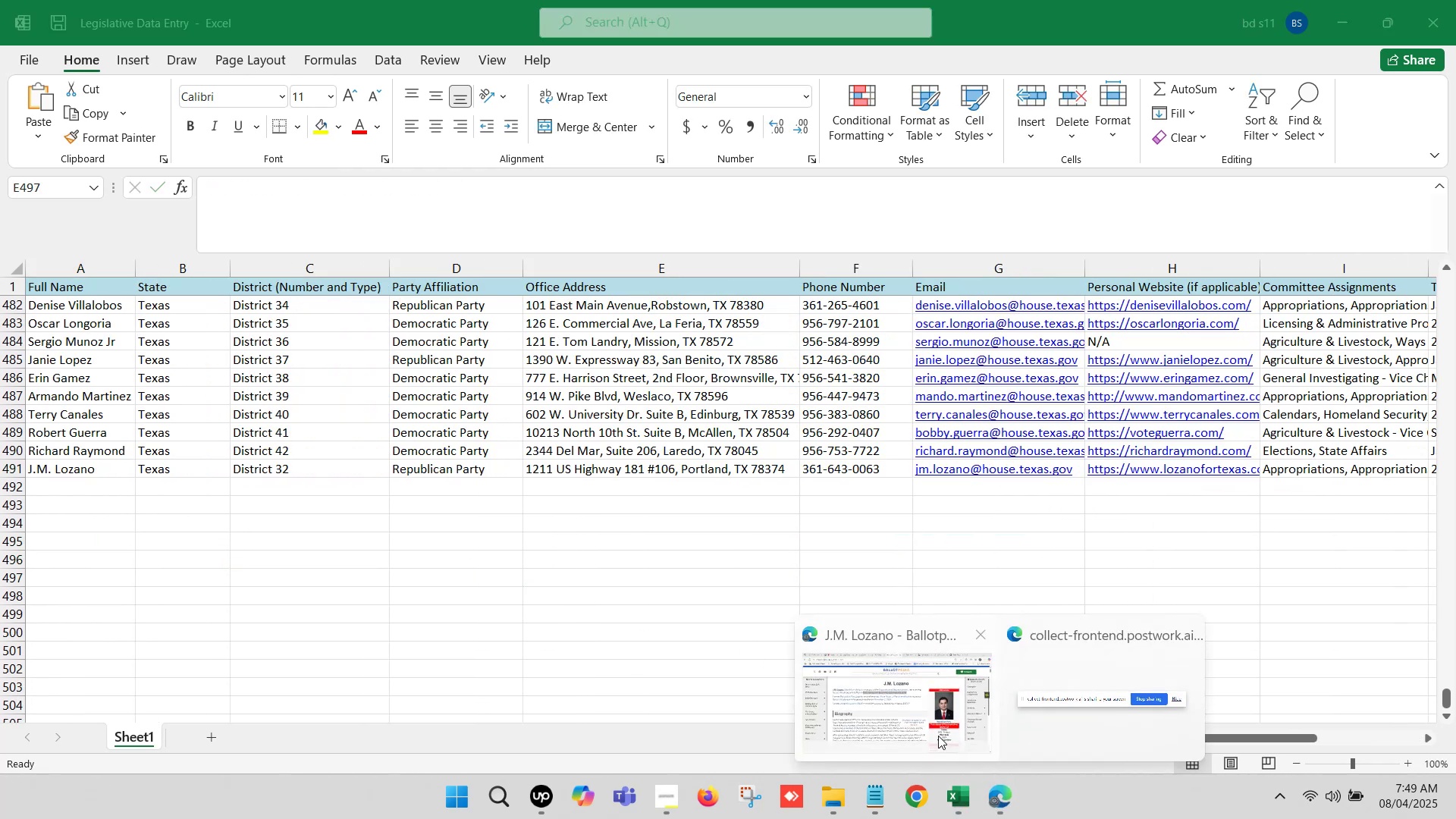 
left_click([925, 725])
 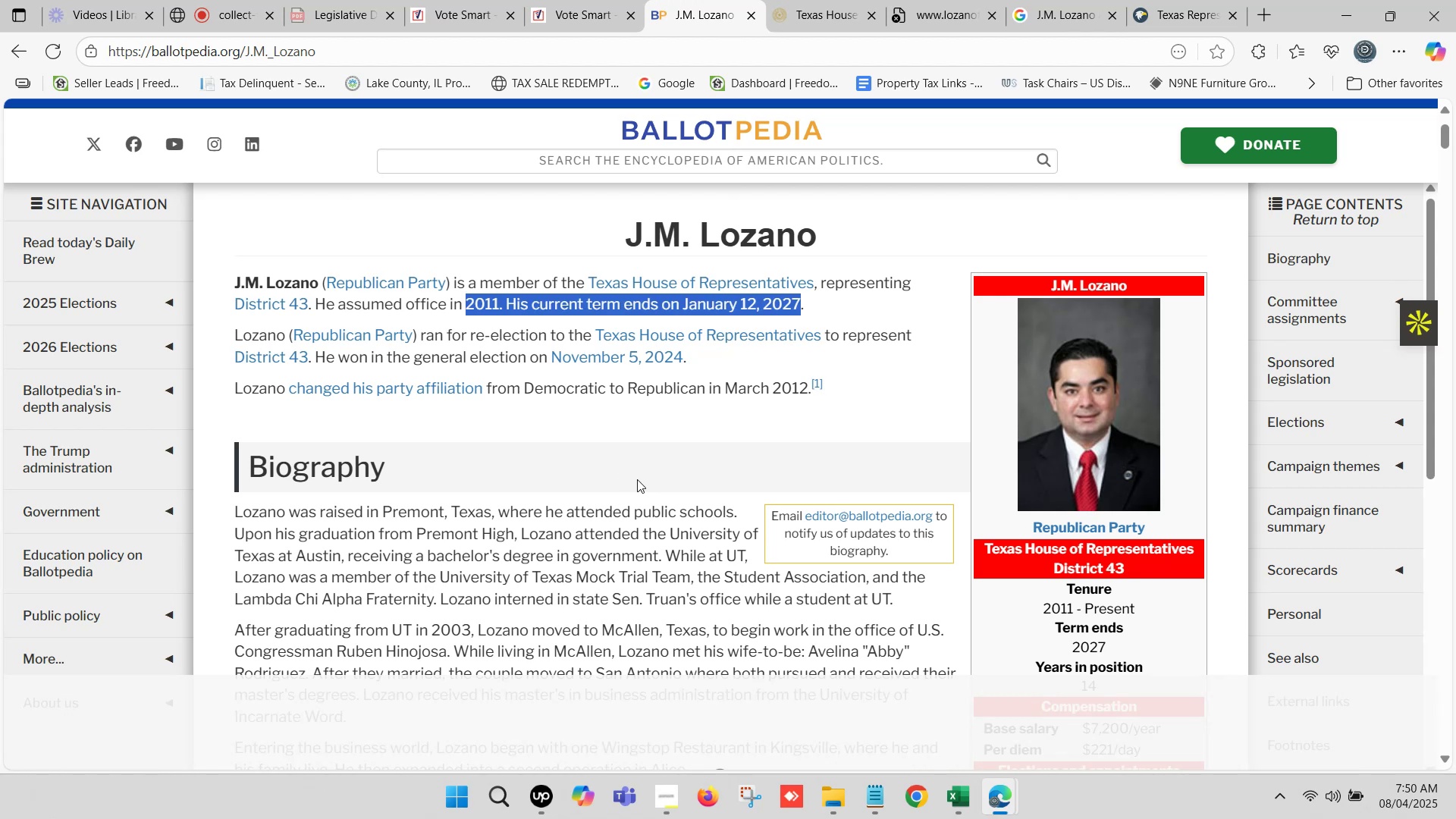 
scroll: coordinate [636, 289], scroll_direction: up, amount: 2.0
 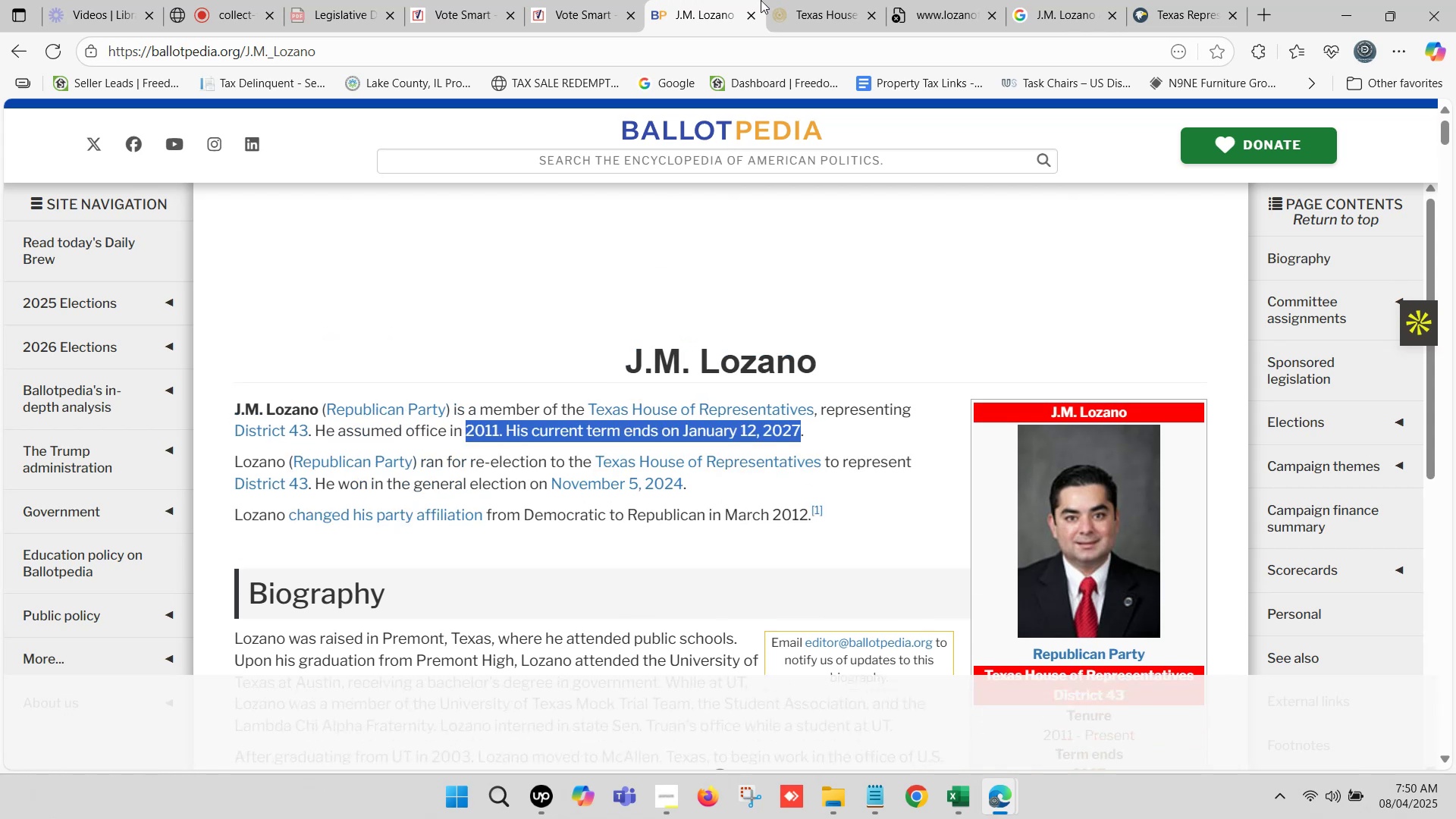 
left_click([724, 0])
 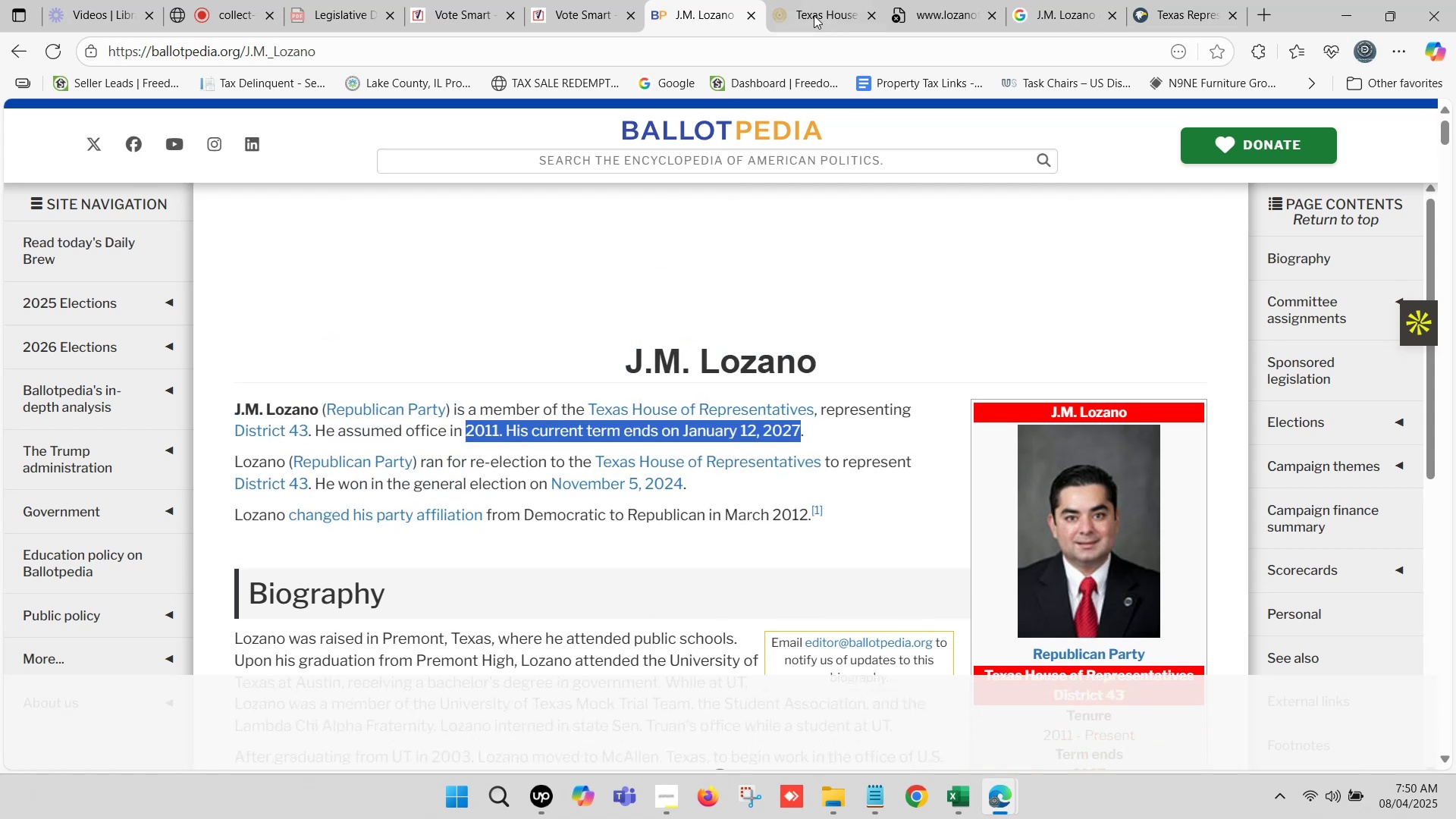 
left_click([846, 0])
 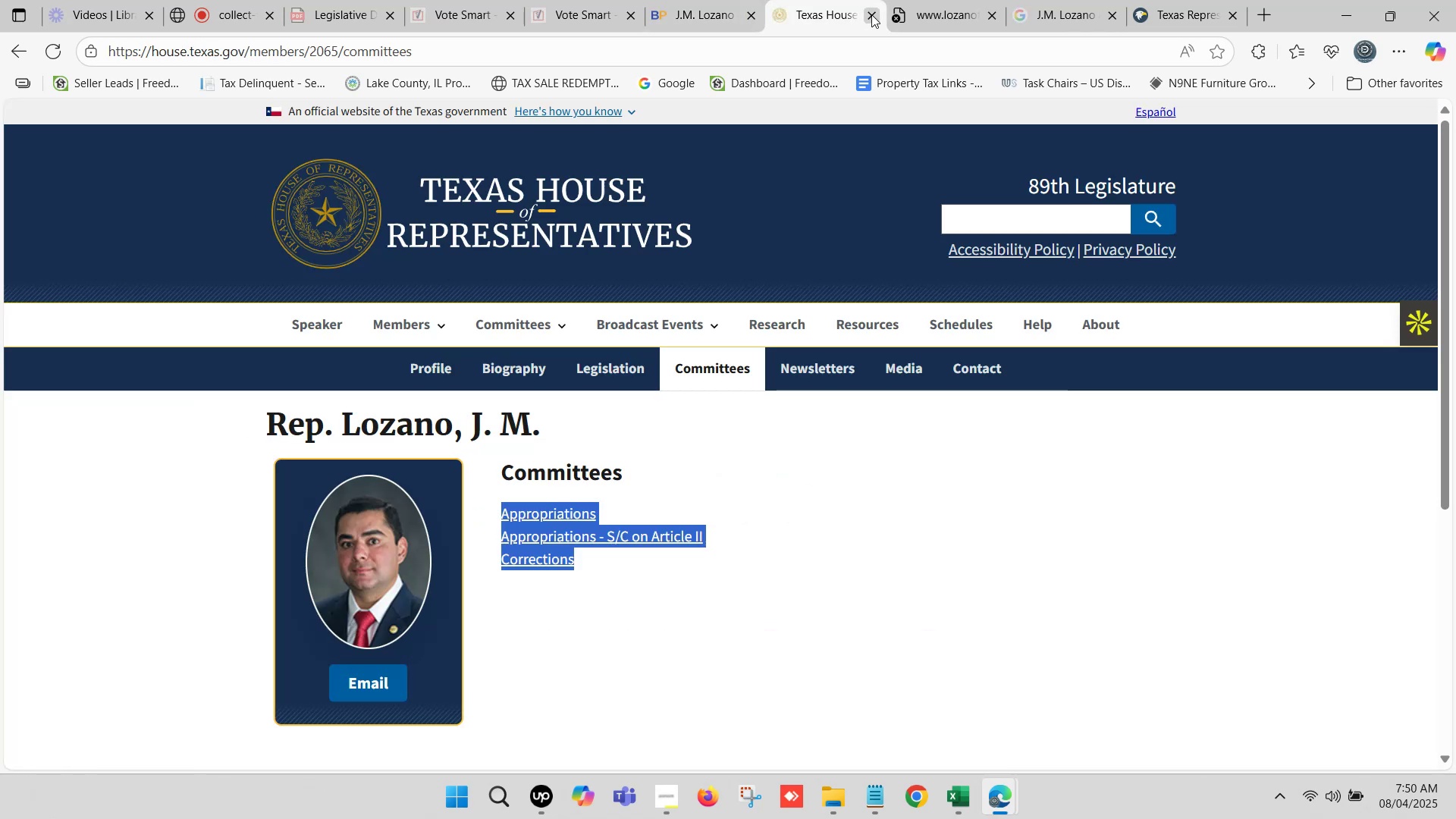 
left_click([871, 14])
 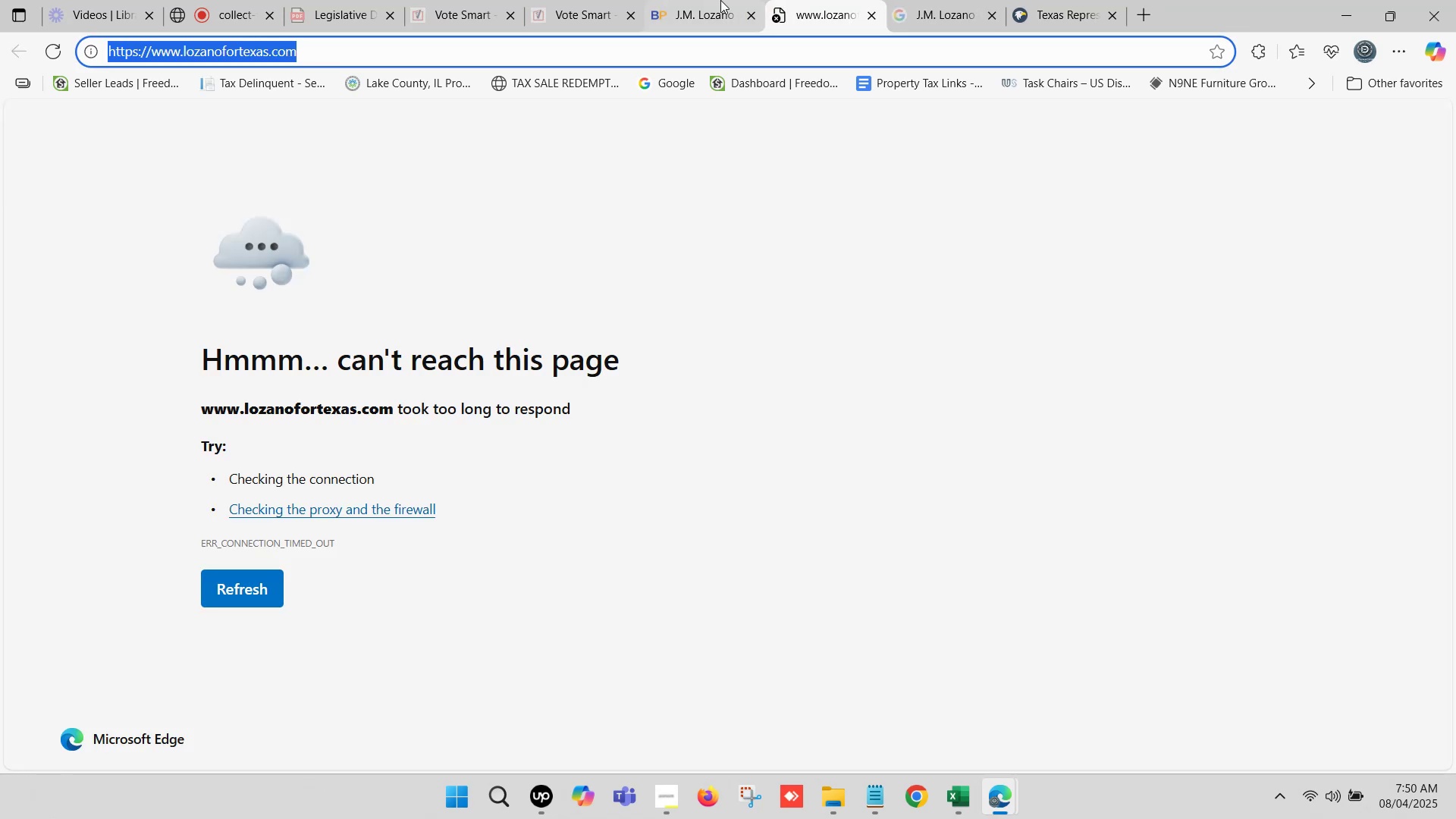 
left_click([720, 0])
 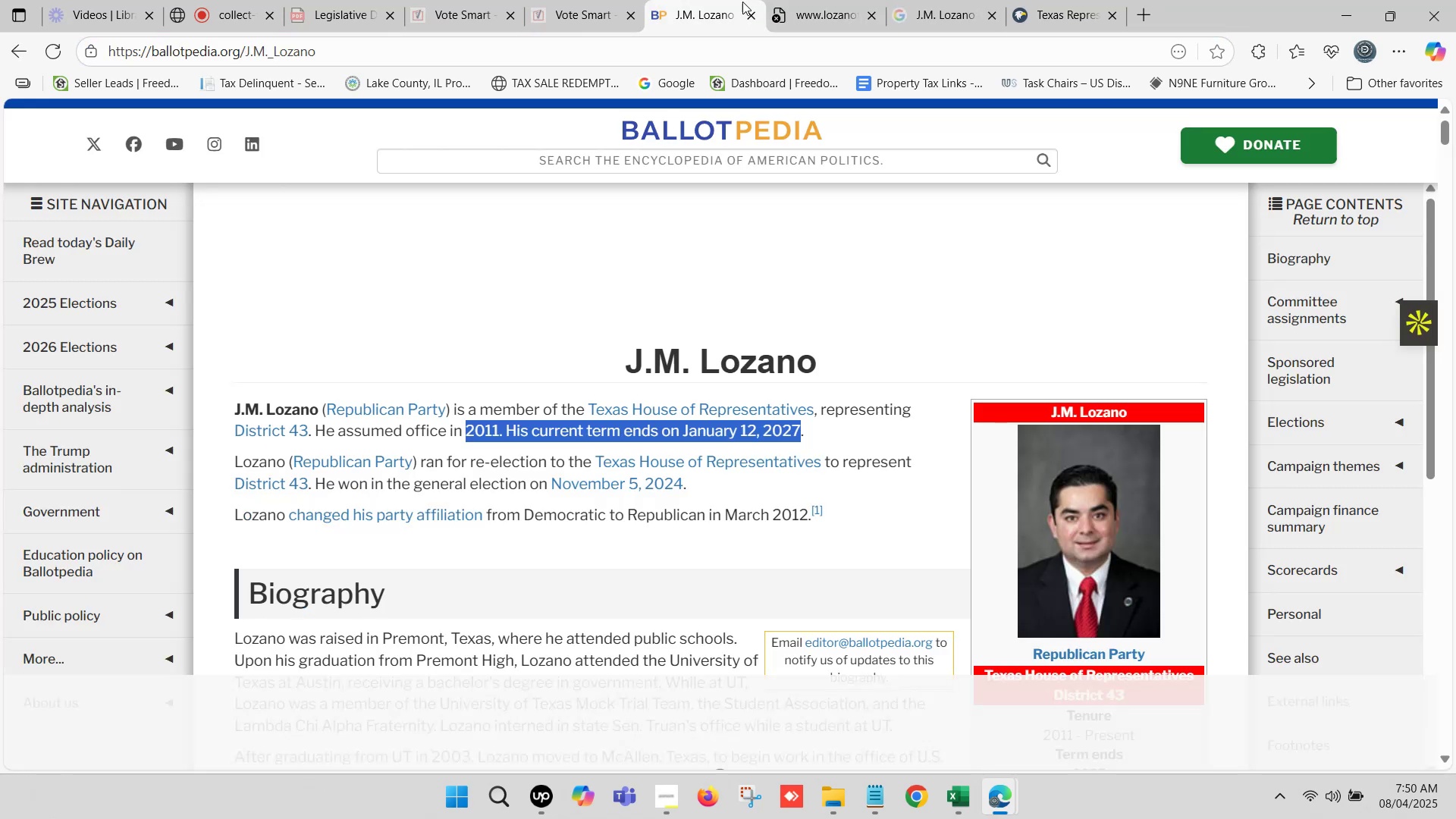 
left_click([836, 0])
 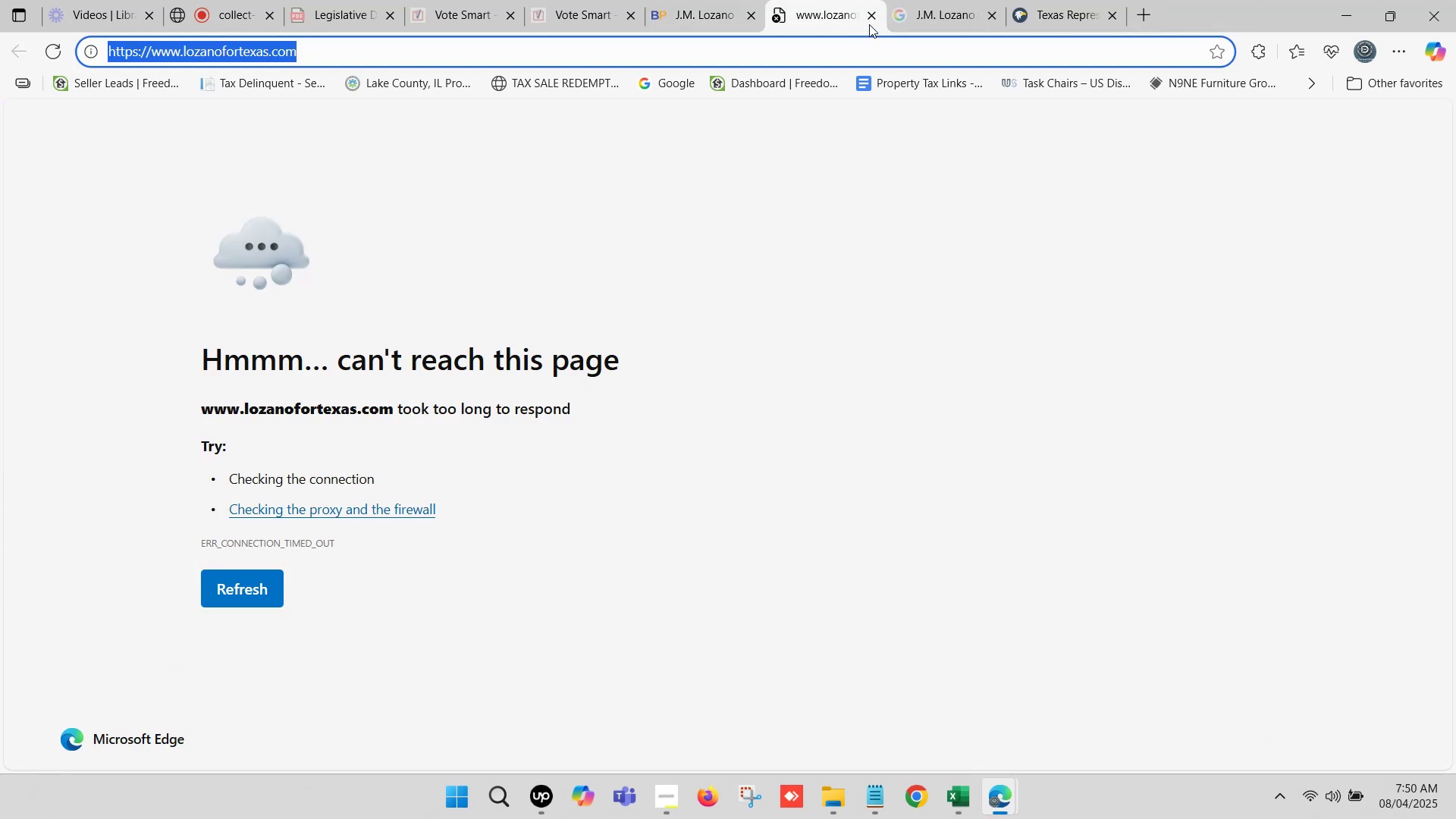 
left_click([871, 17])
 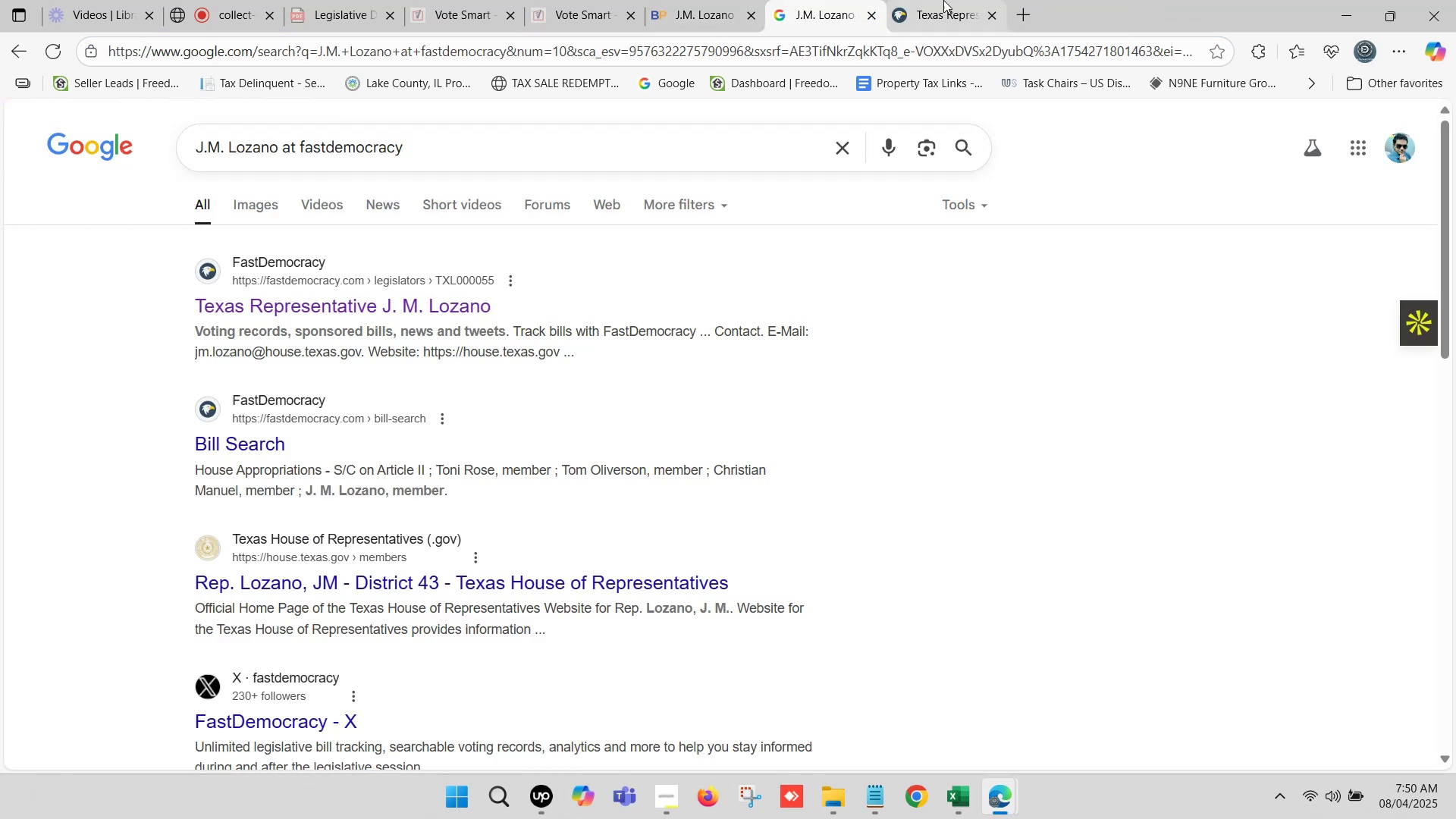 
left_click([950, 0])
 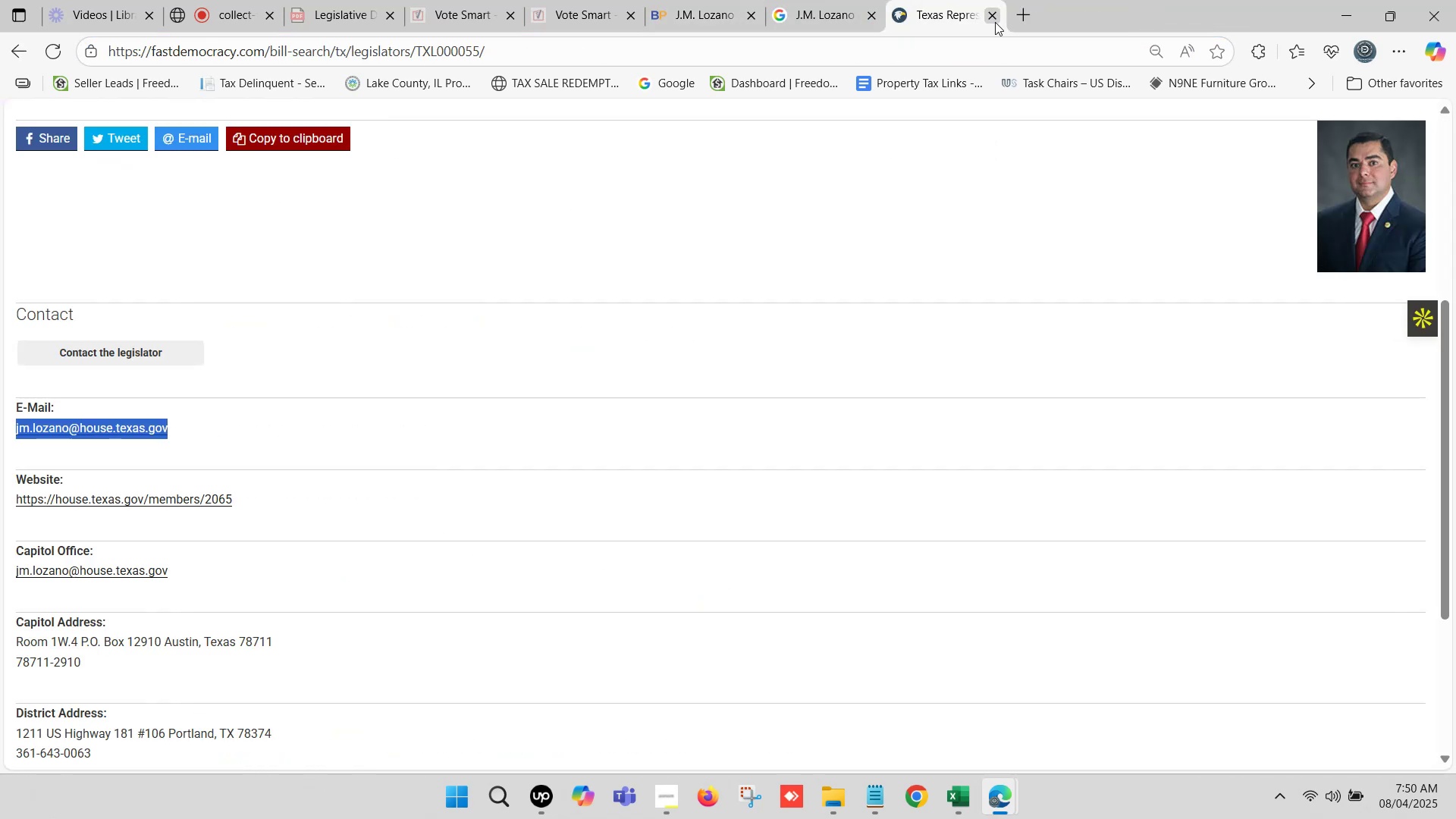 
left_click([996, 20])
 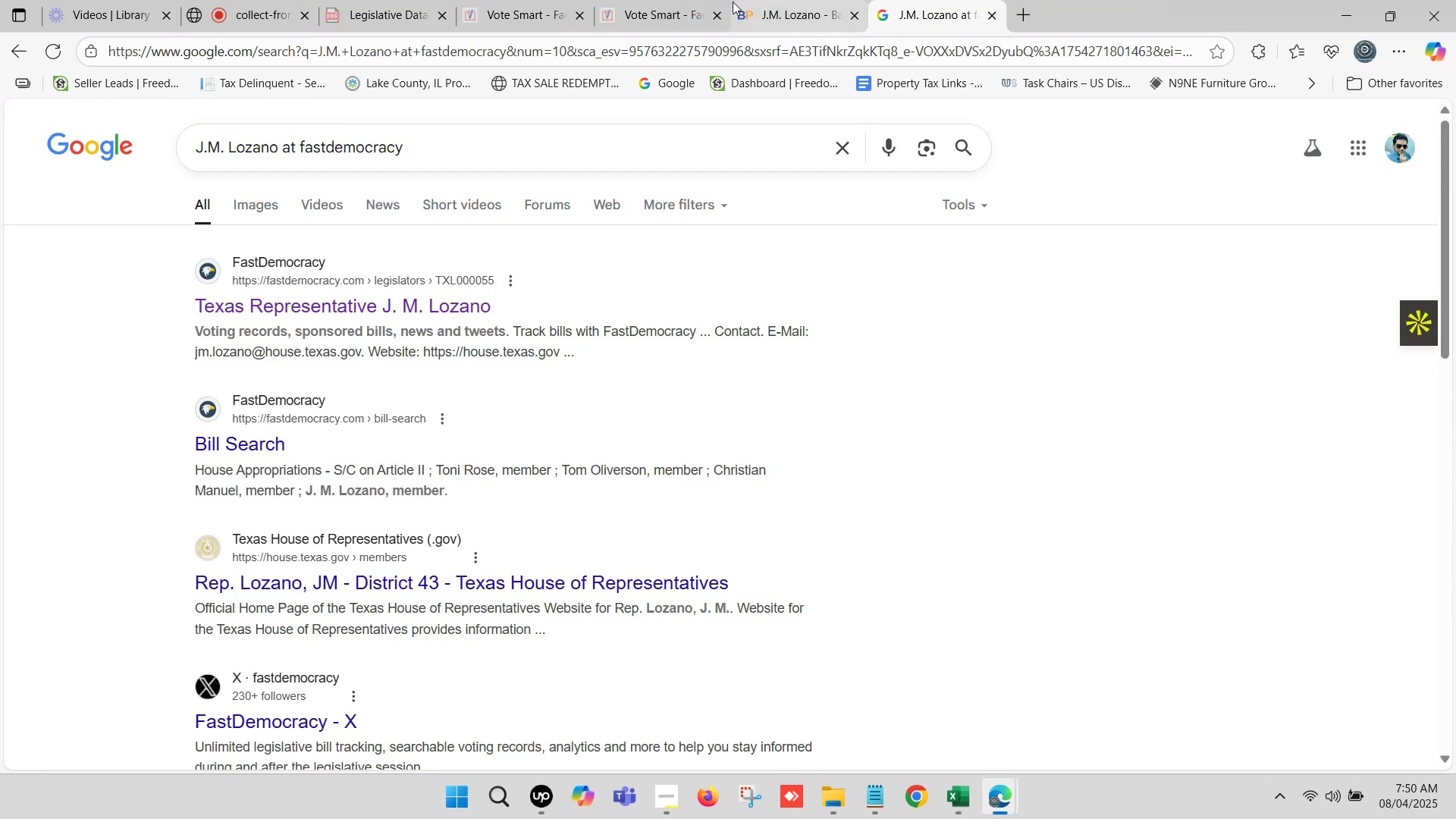 
left_click([674, 0])
 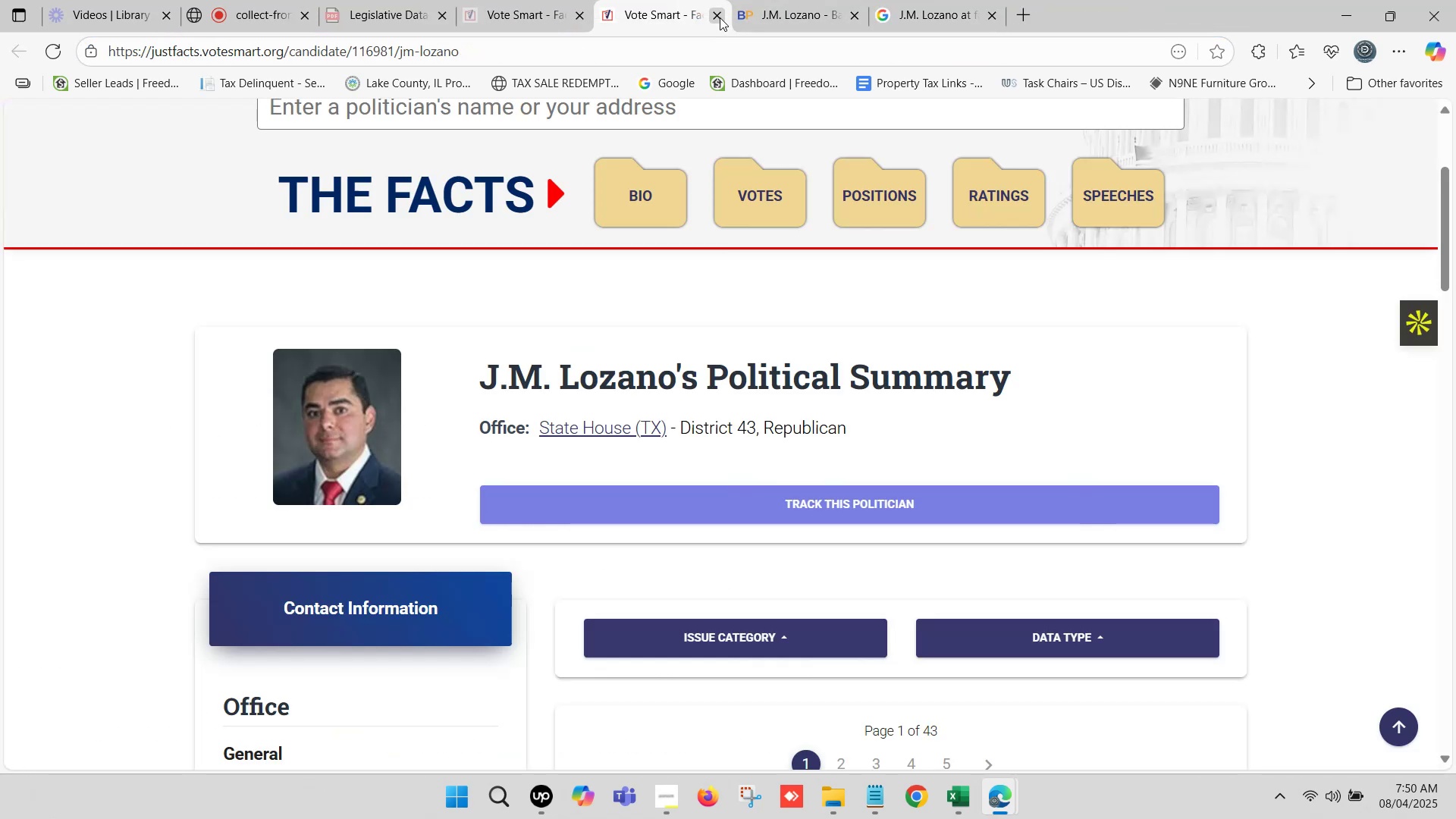 
left_click([720, 17])
 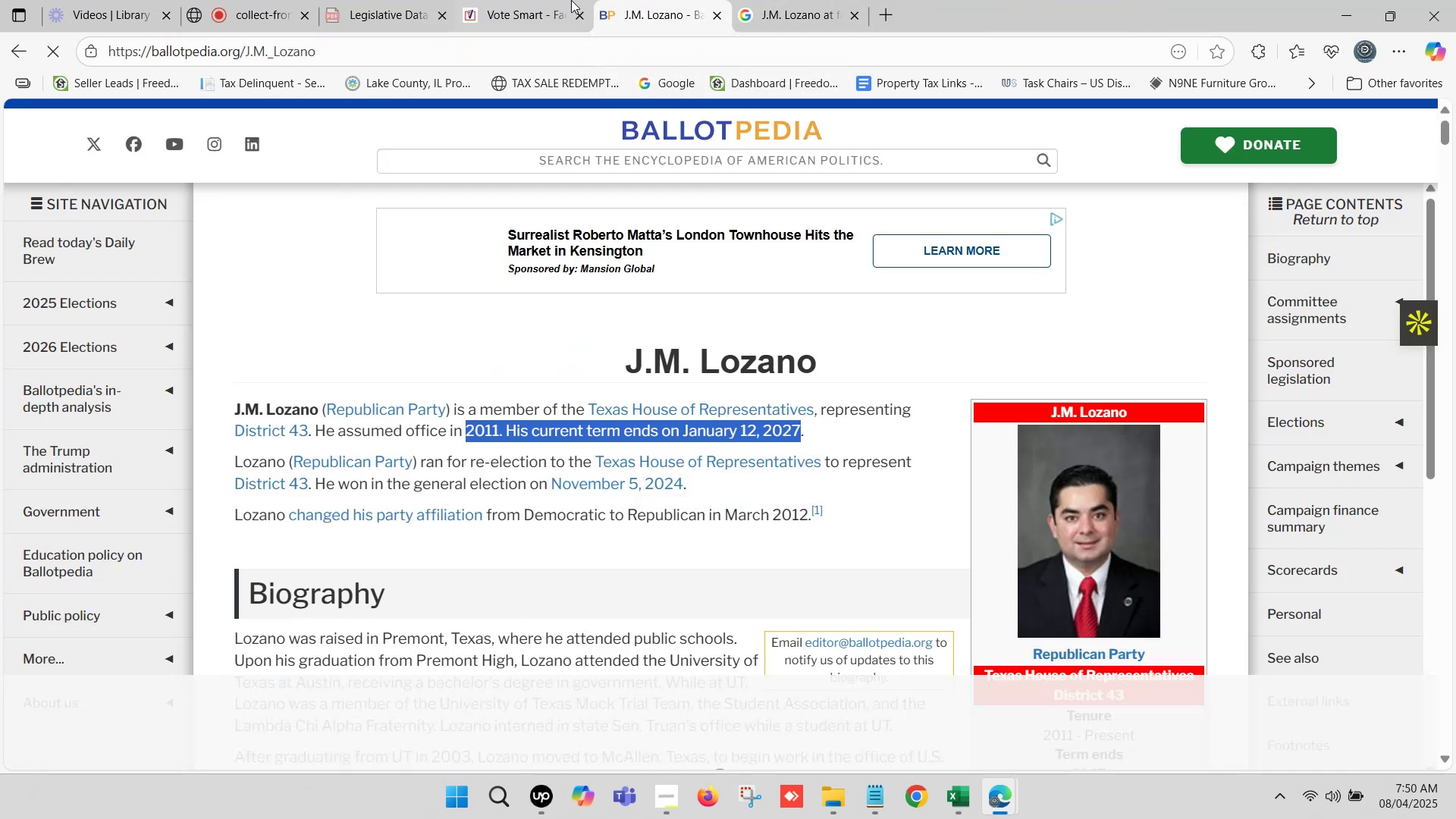 
left_click([538, 0])
 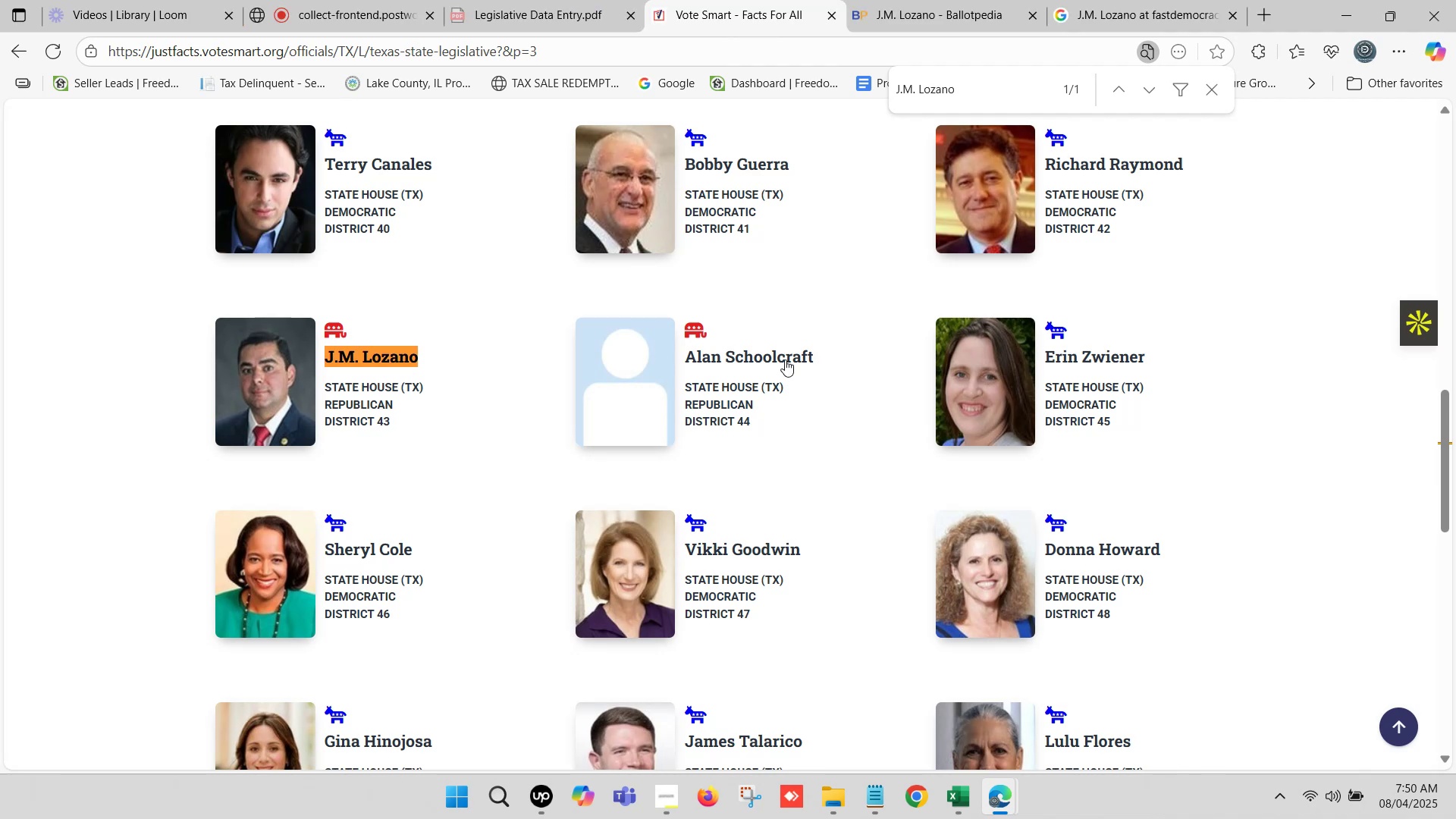 
left_click_drag(start_coordinate=[828, 359], to_coordinate=[682, 360])
 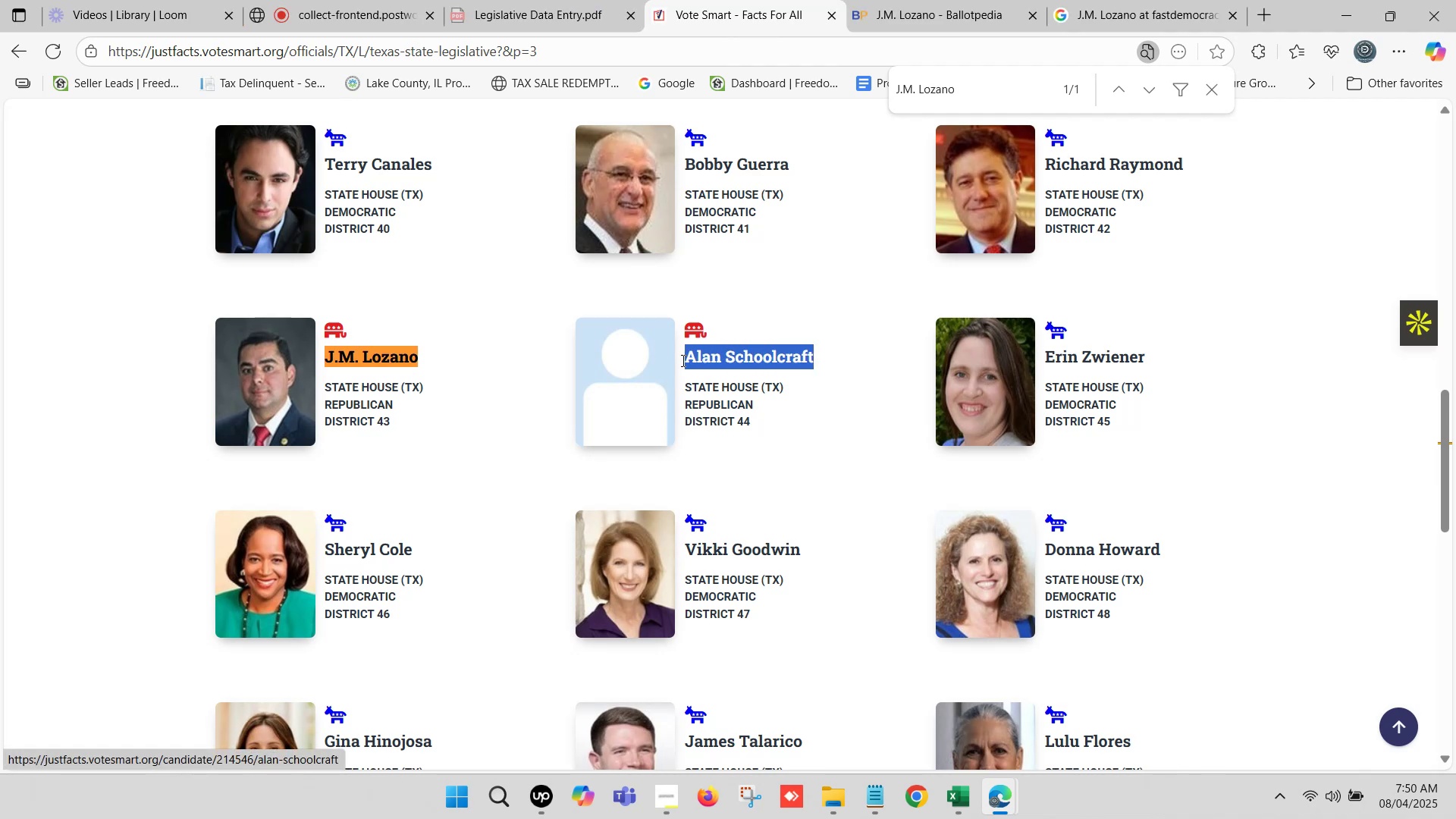 
key(Control+C)
 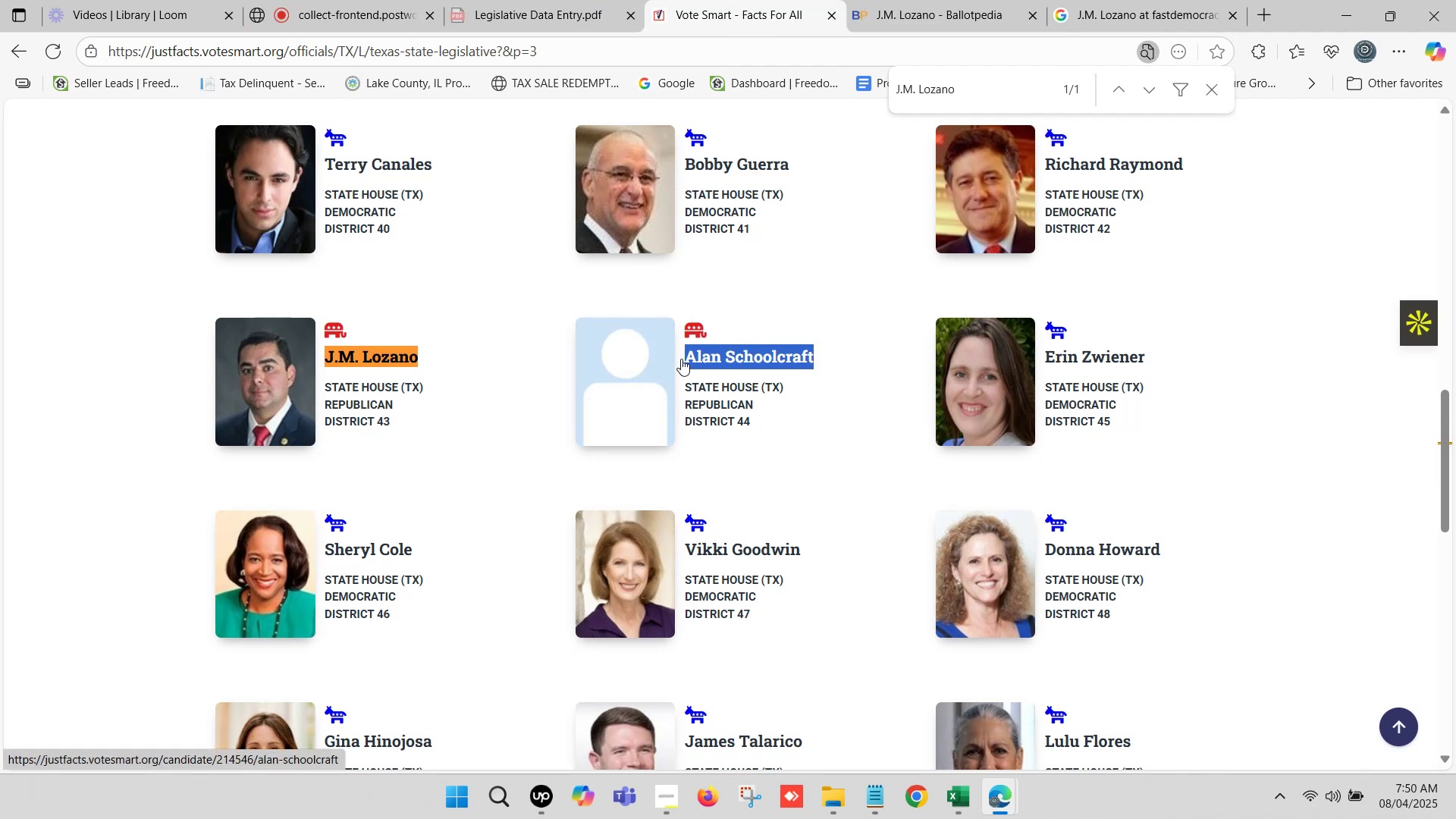 
key(Control+F)
 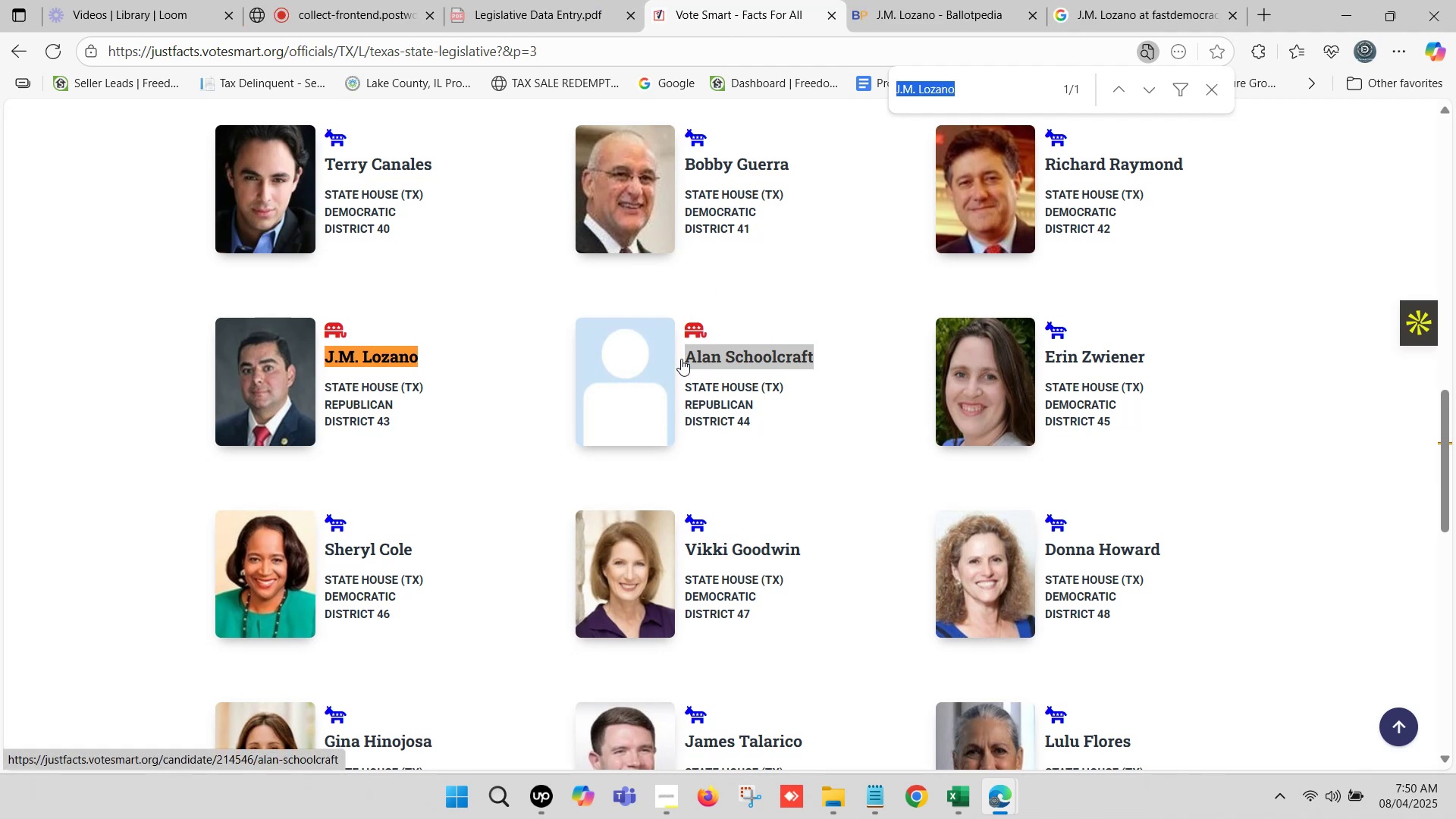 
key(Control+V)
 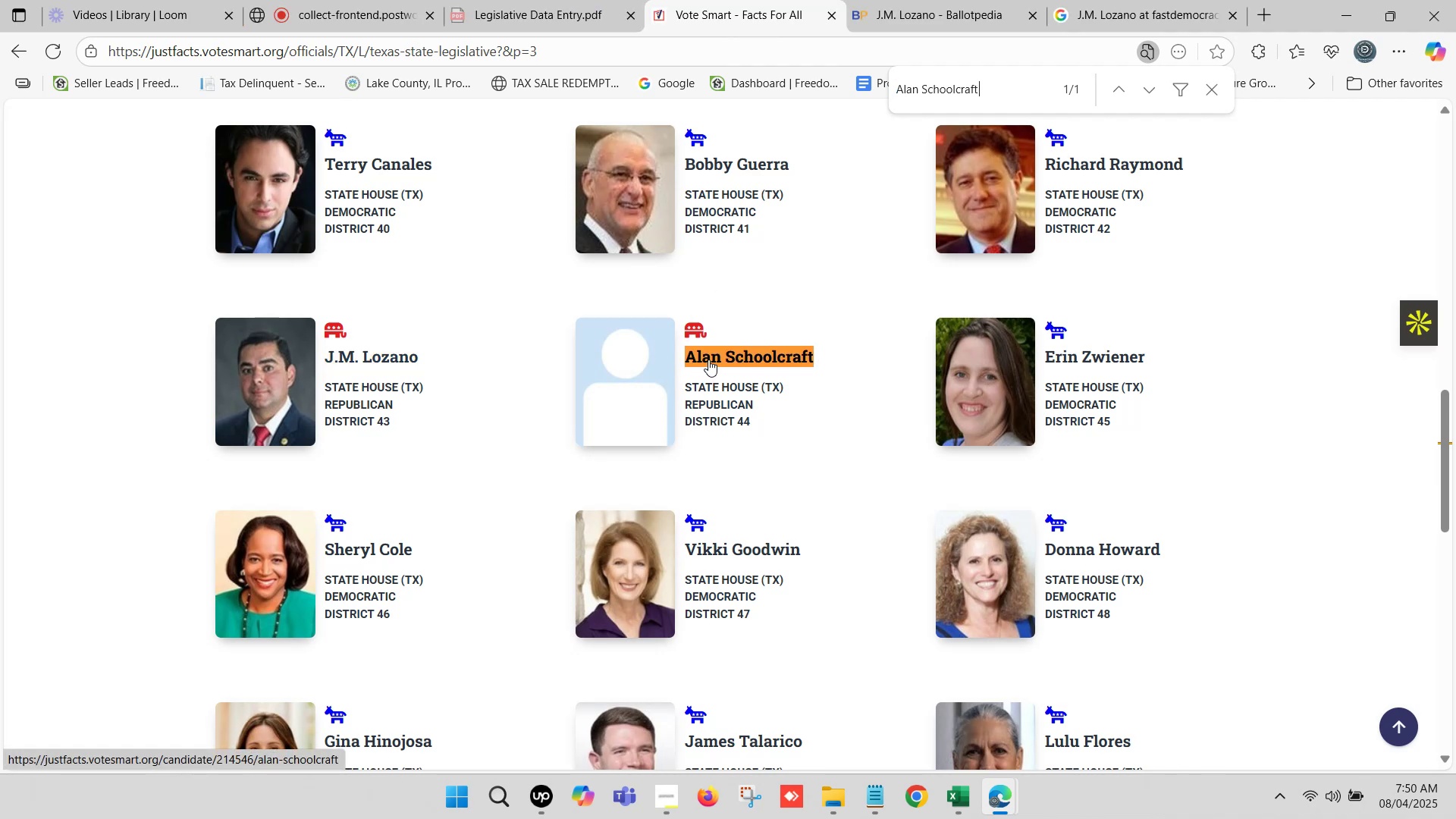 
right_click([710, 356])
 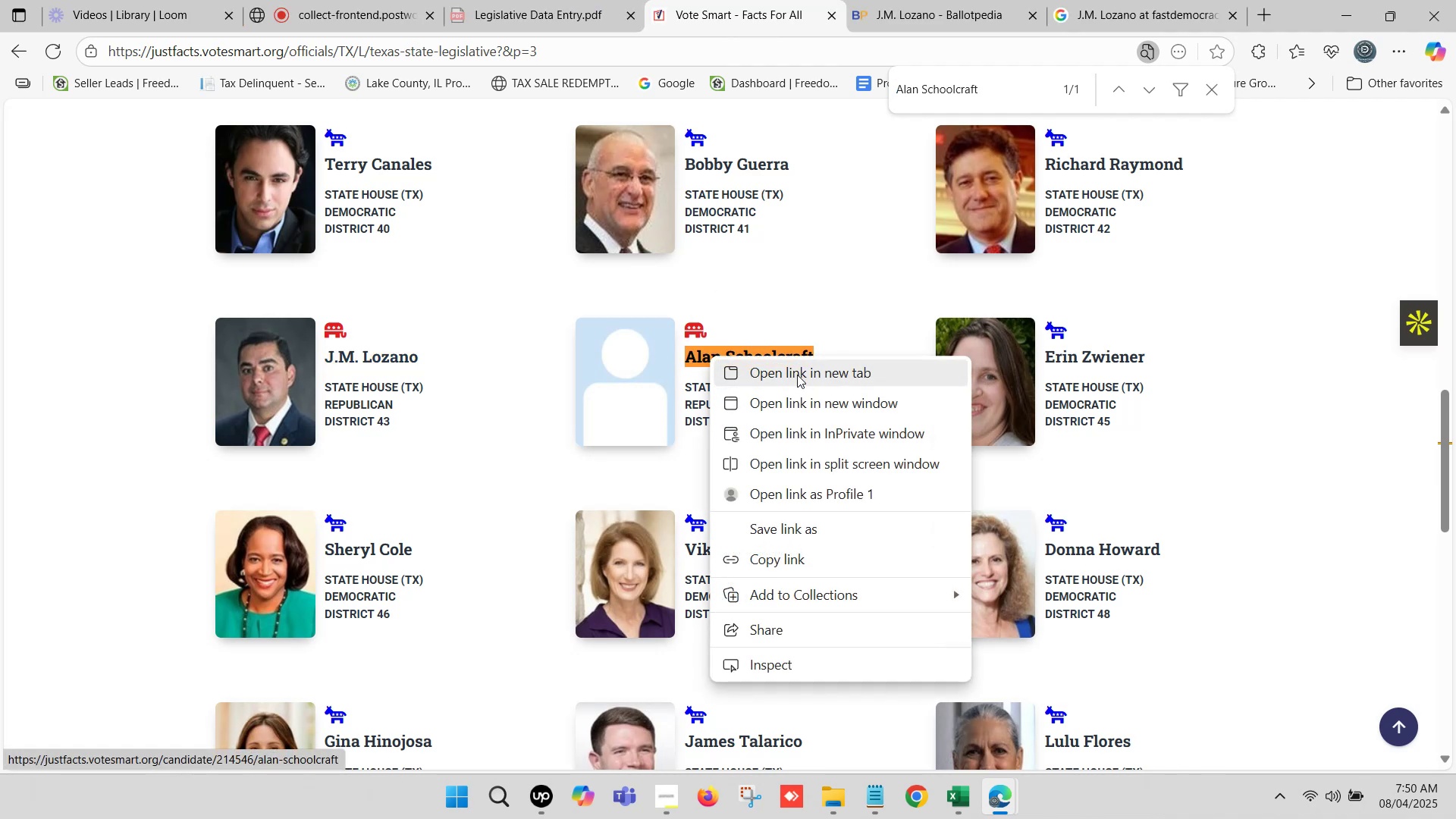 
left_click([793, 363])
 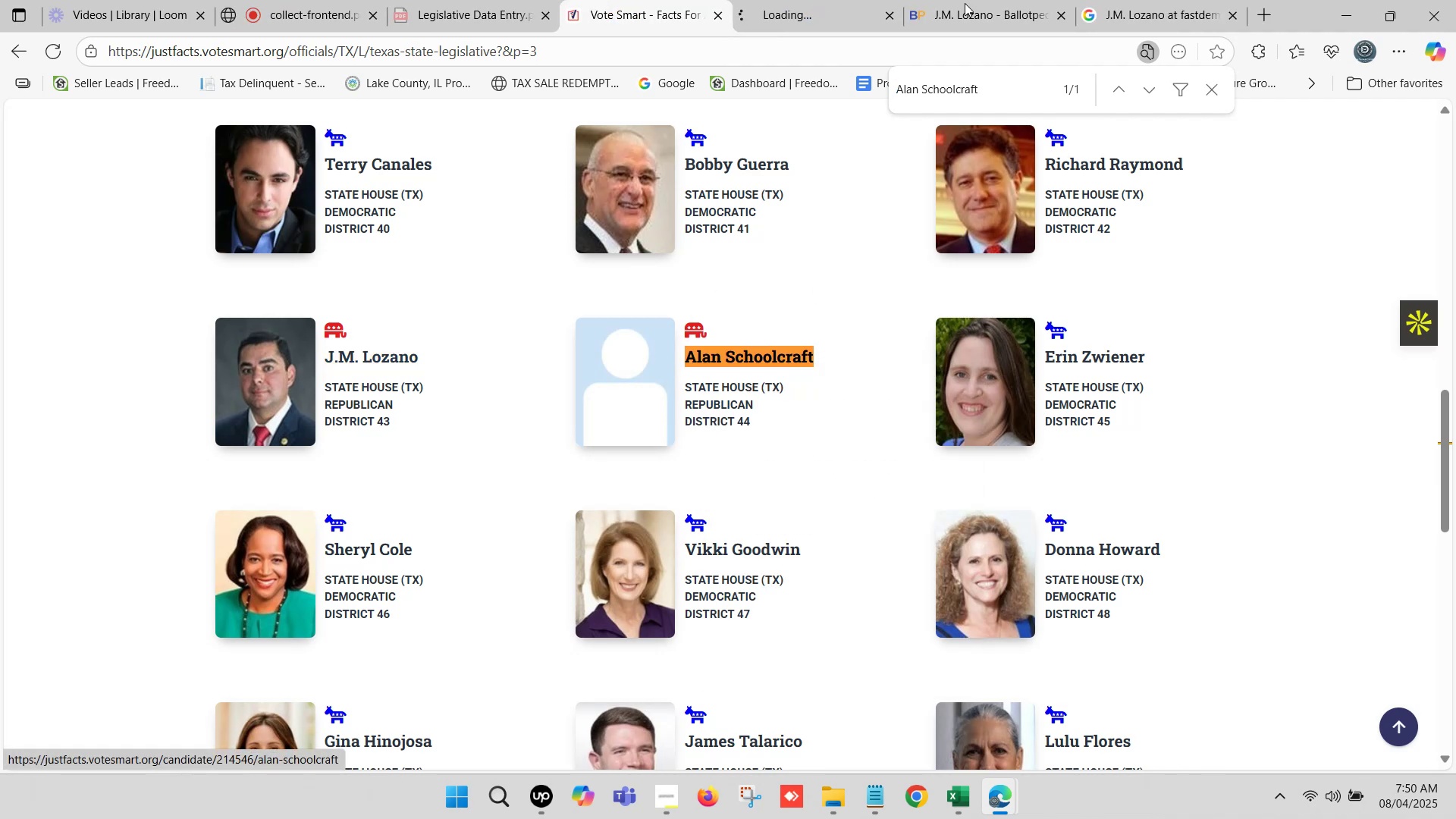 
left_click([970, 0])
 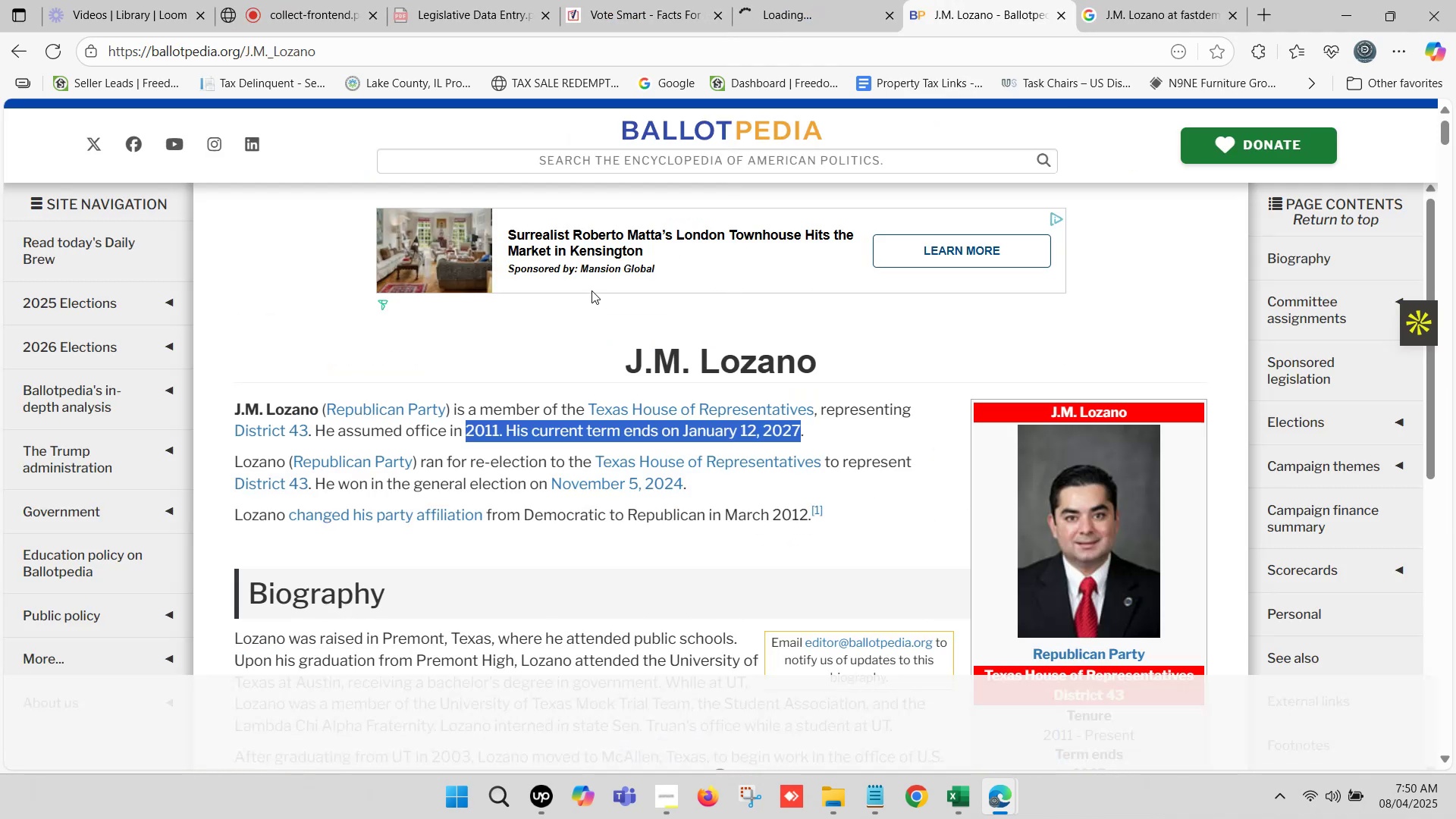 
scroll: coordinate [618, 245], scroll_direction: up, amount: 2.0
 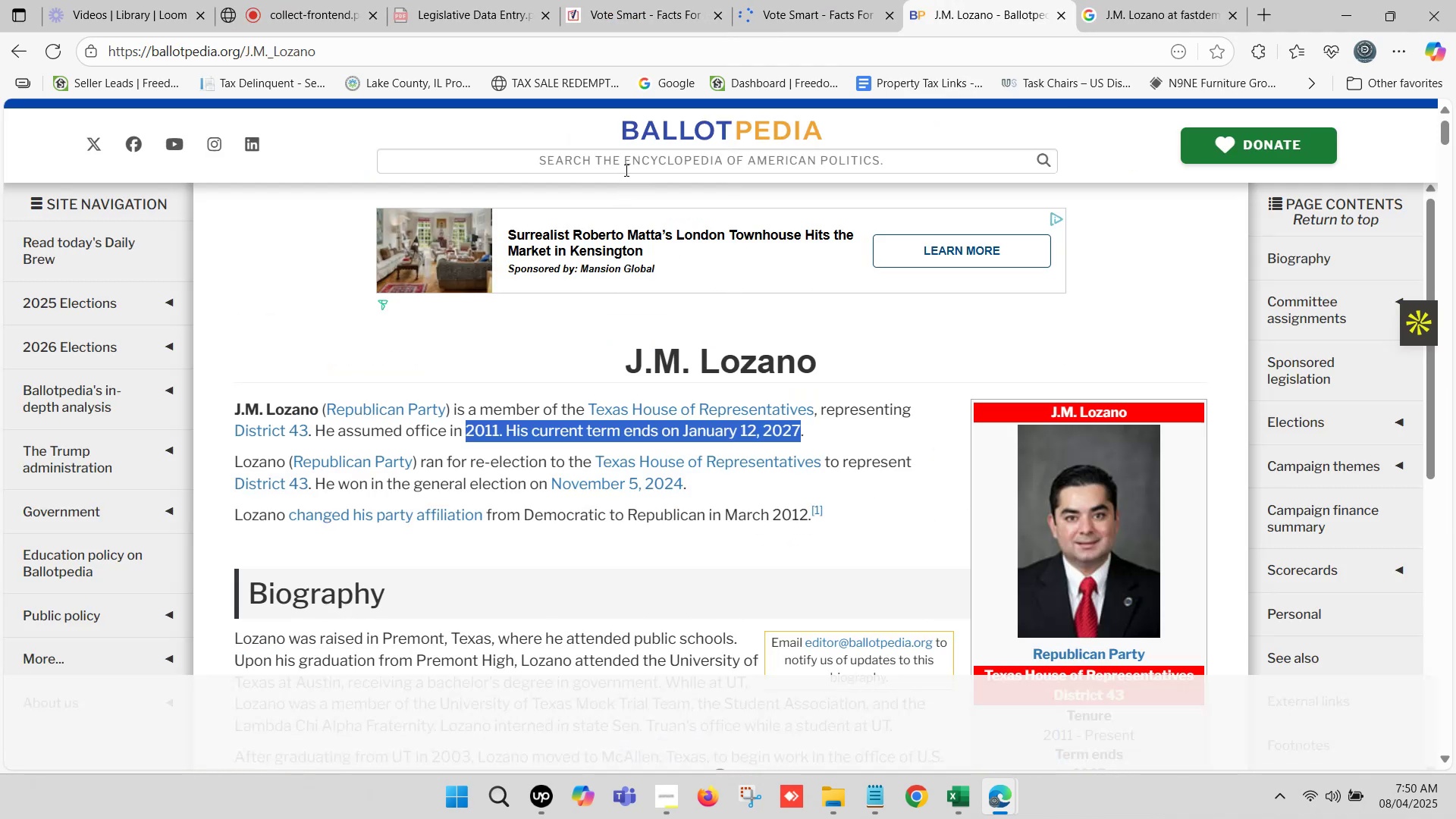 
left_click([626, 163])
 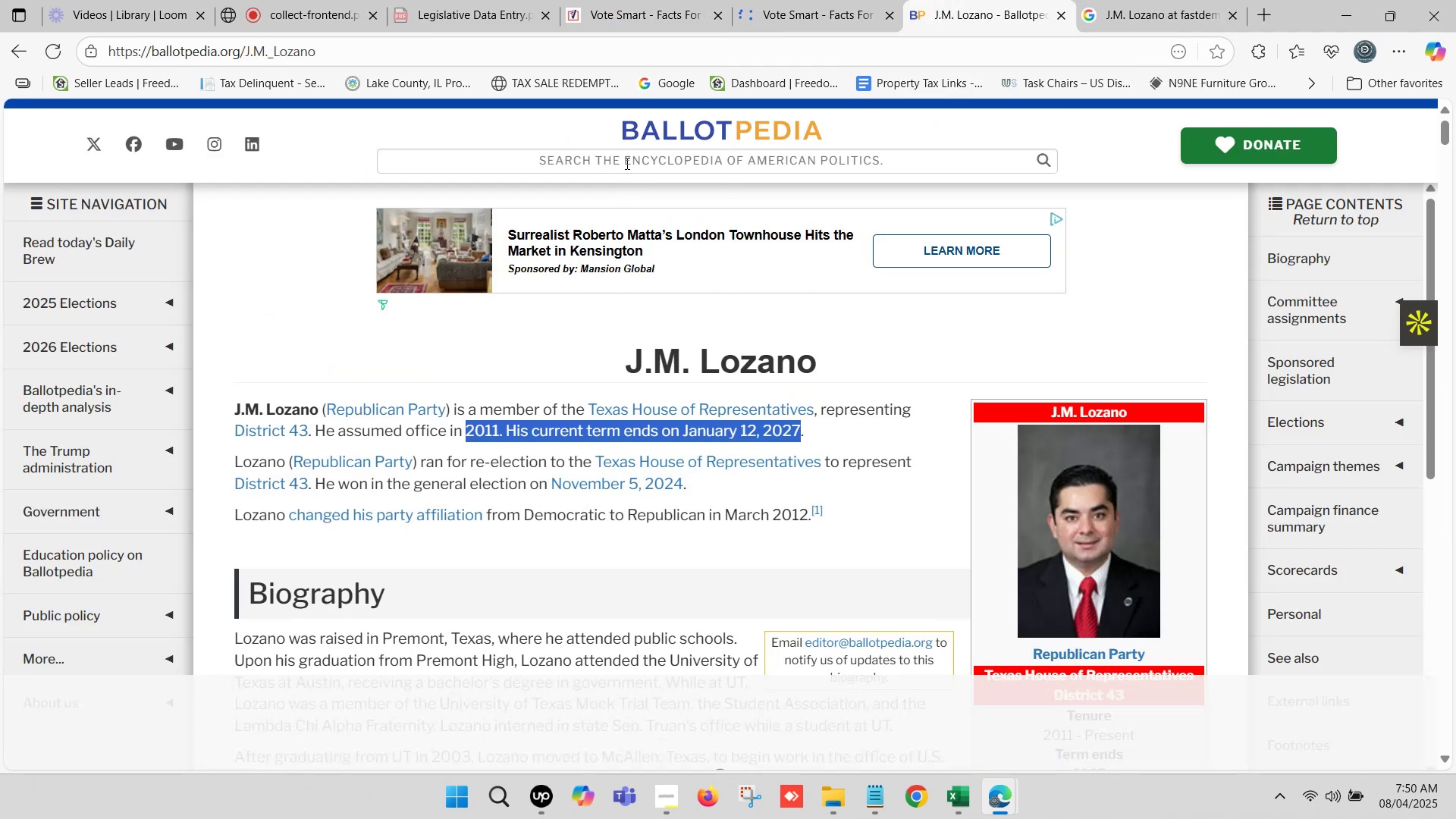 
key(Control+ControlLeft)
 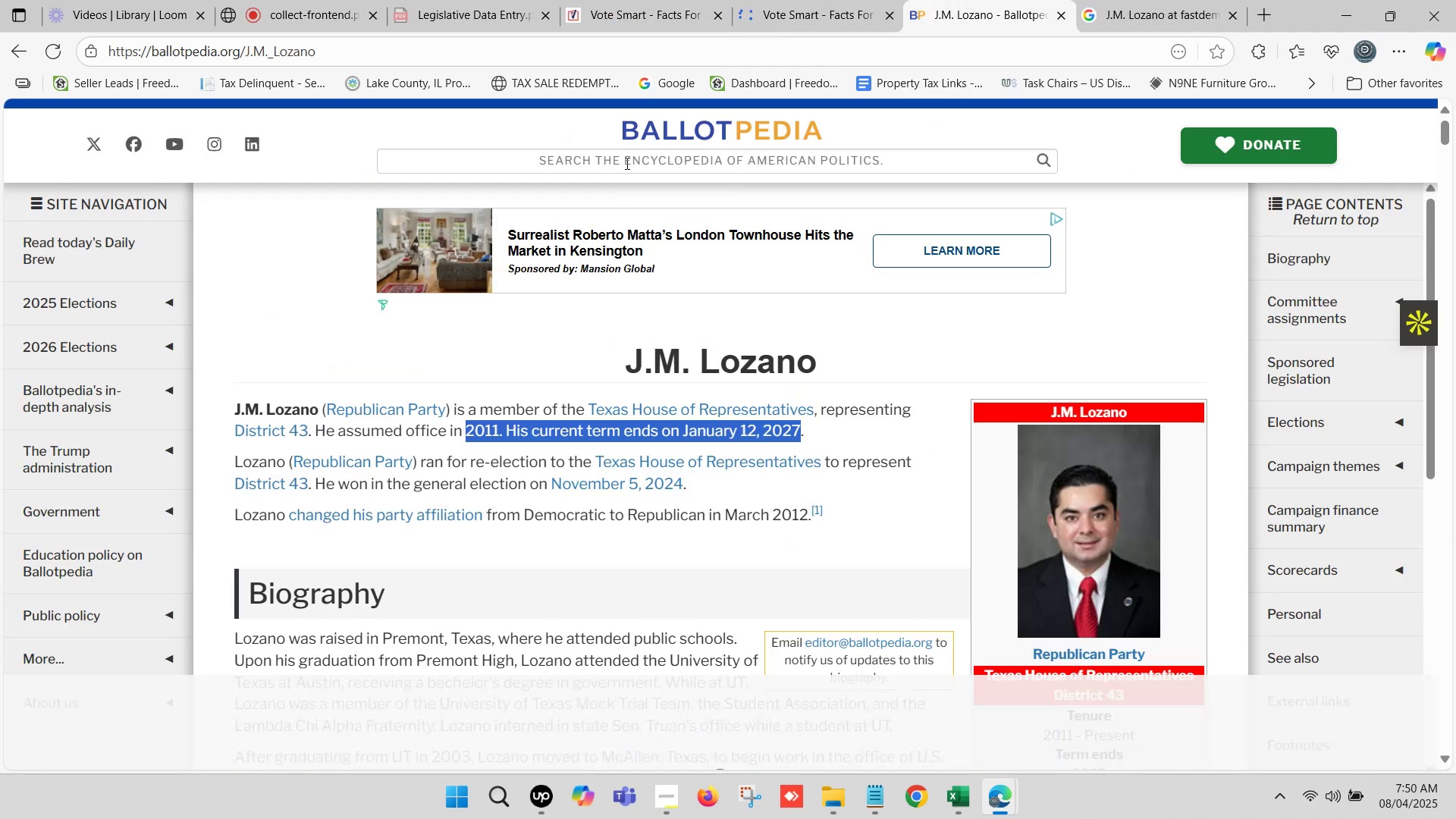 
key(Control+V)
 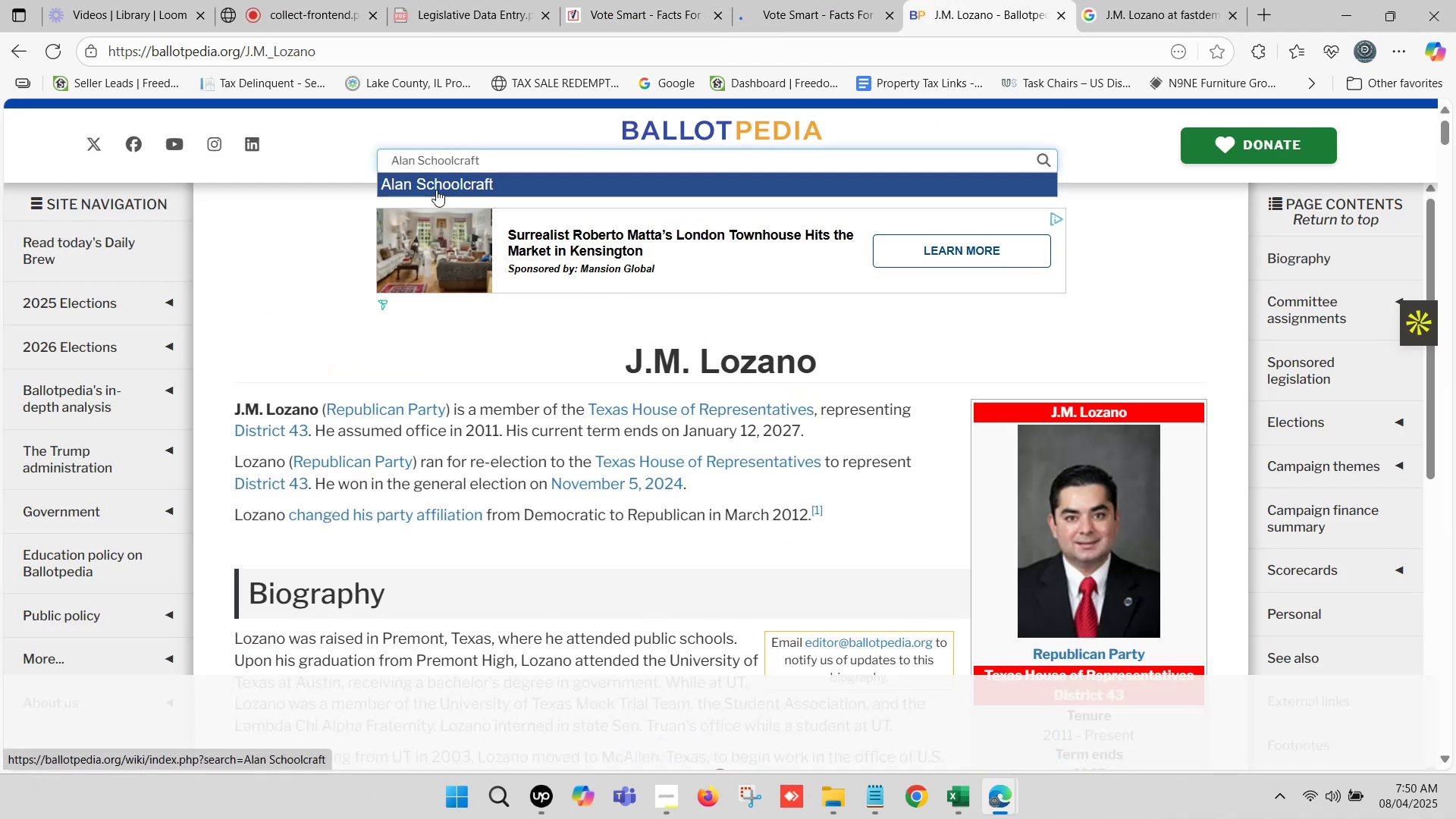 
left_click([436, 184])
 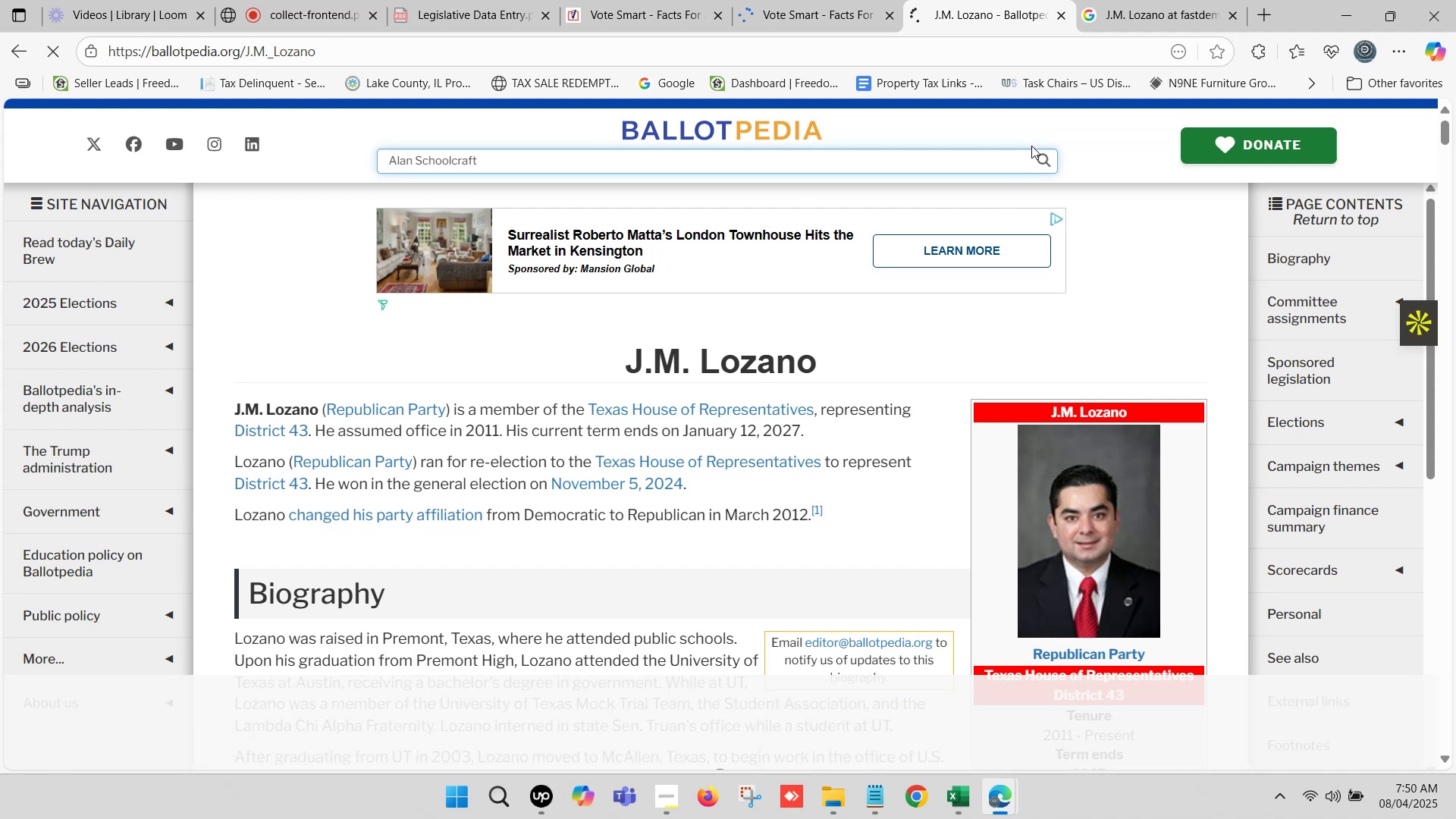 
left_click([1046, 159])
 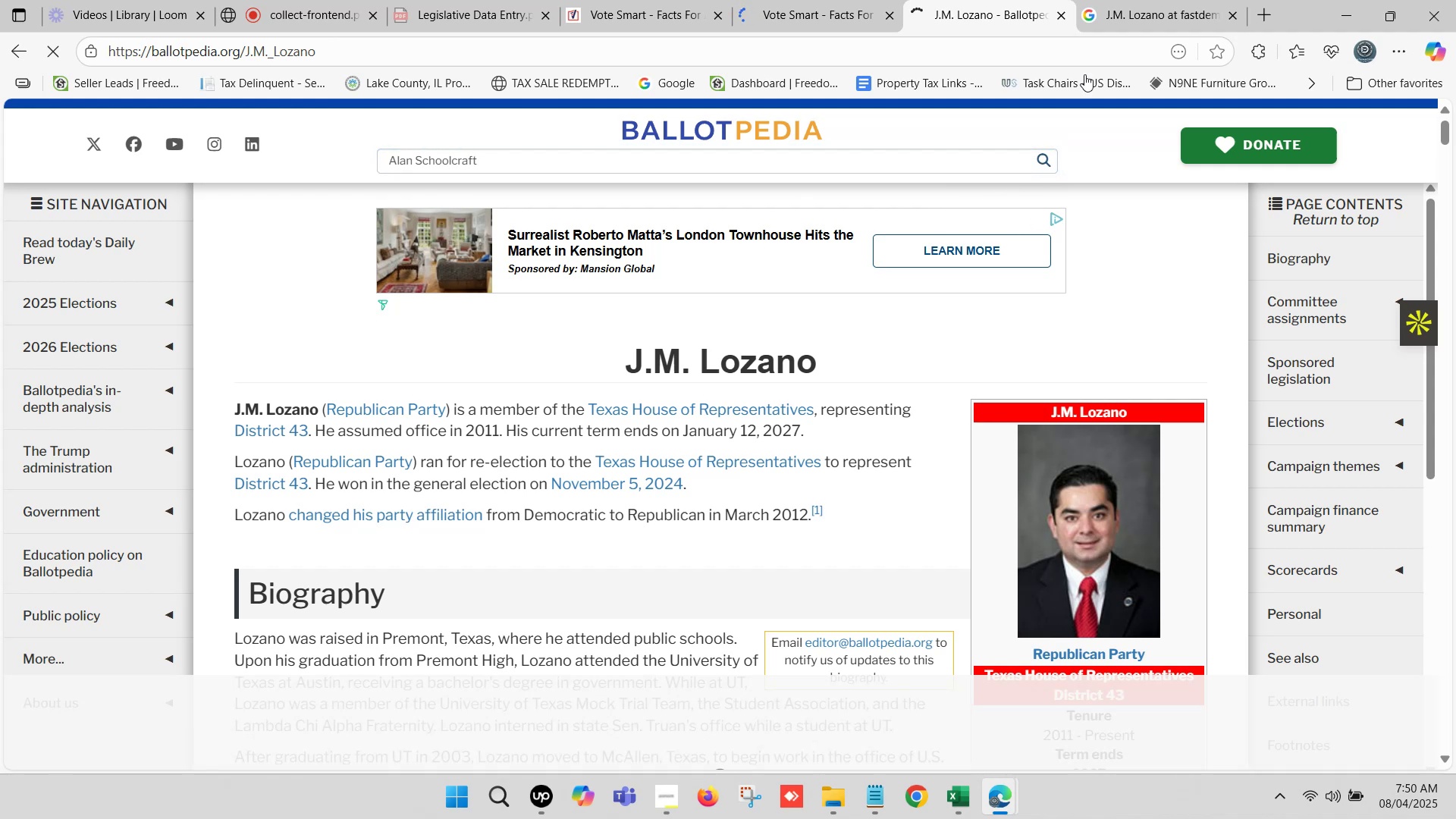 
left_click([1138, 0])
 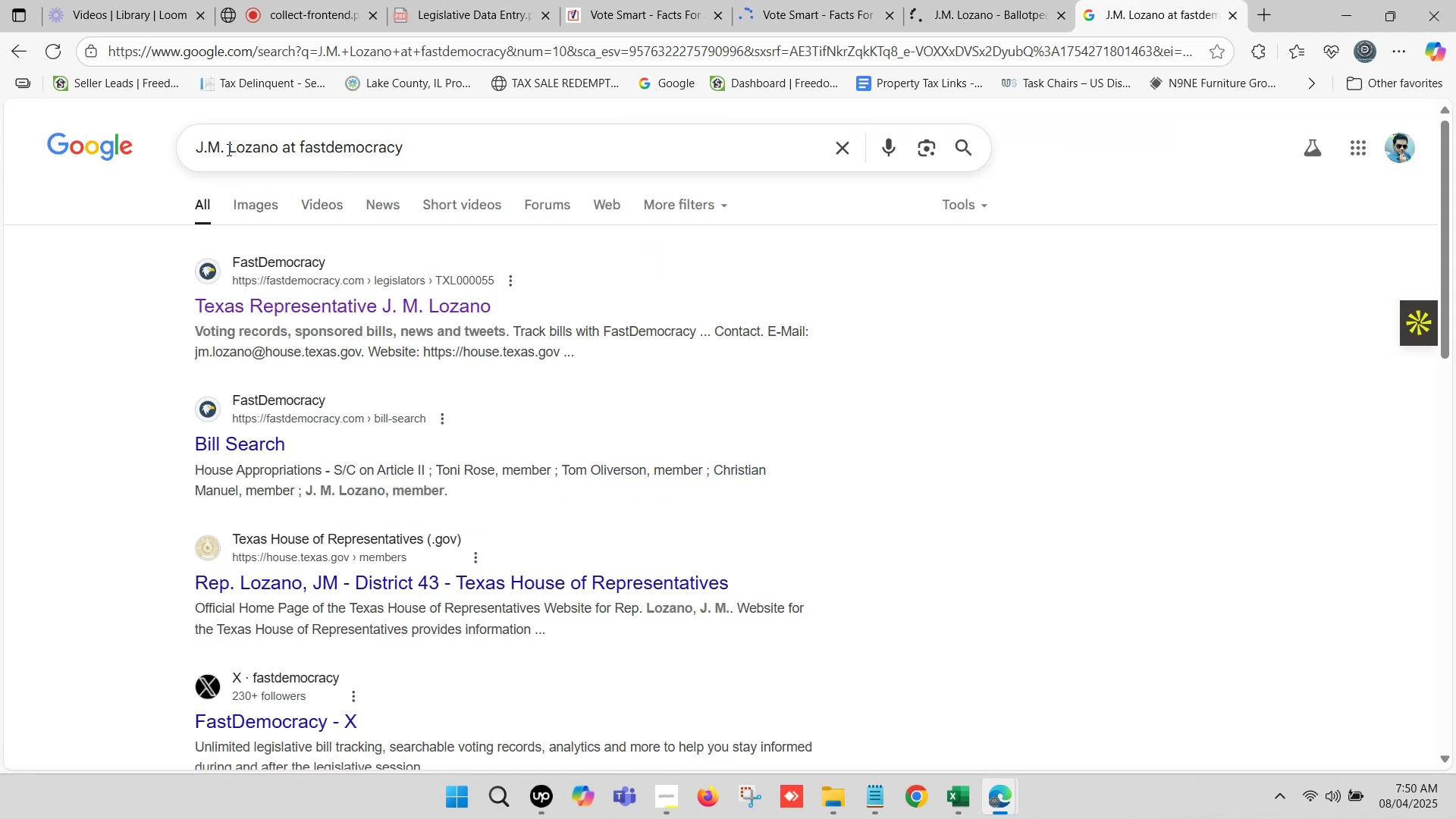 
left_click_drag(start_coordinate=[222, 147], to_coordinate=[140, 149])
 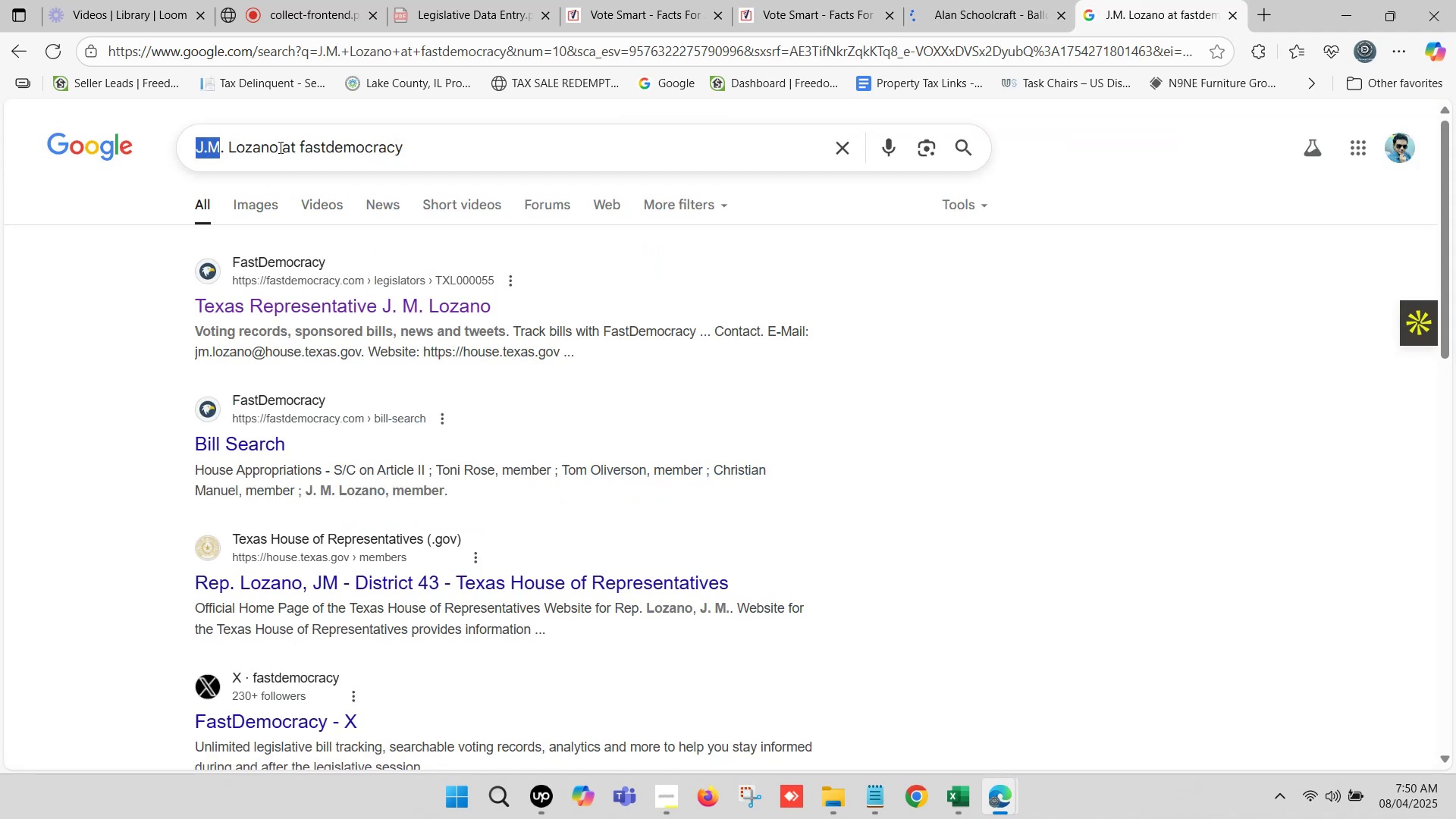 
left_click_drag(start_coordinate=[276, 143], to_coordinate=[147, 132])
 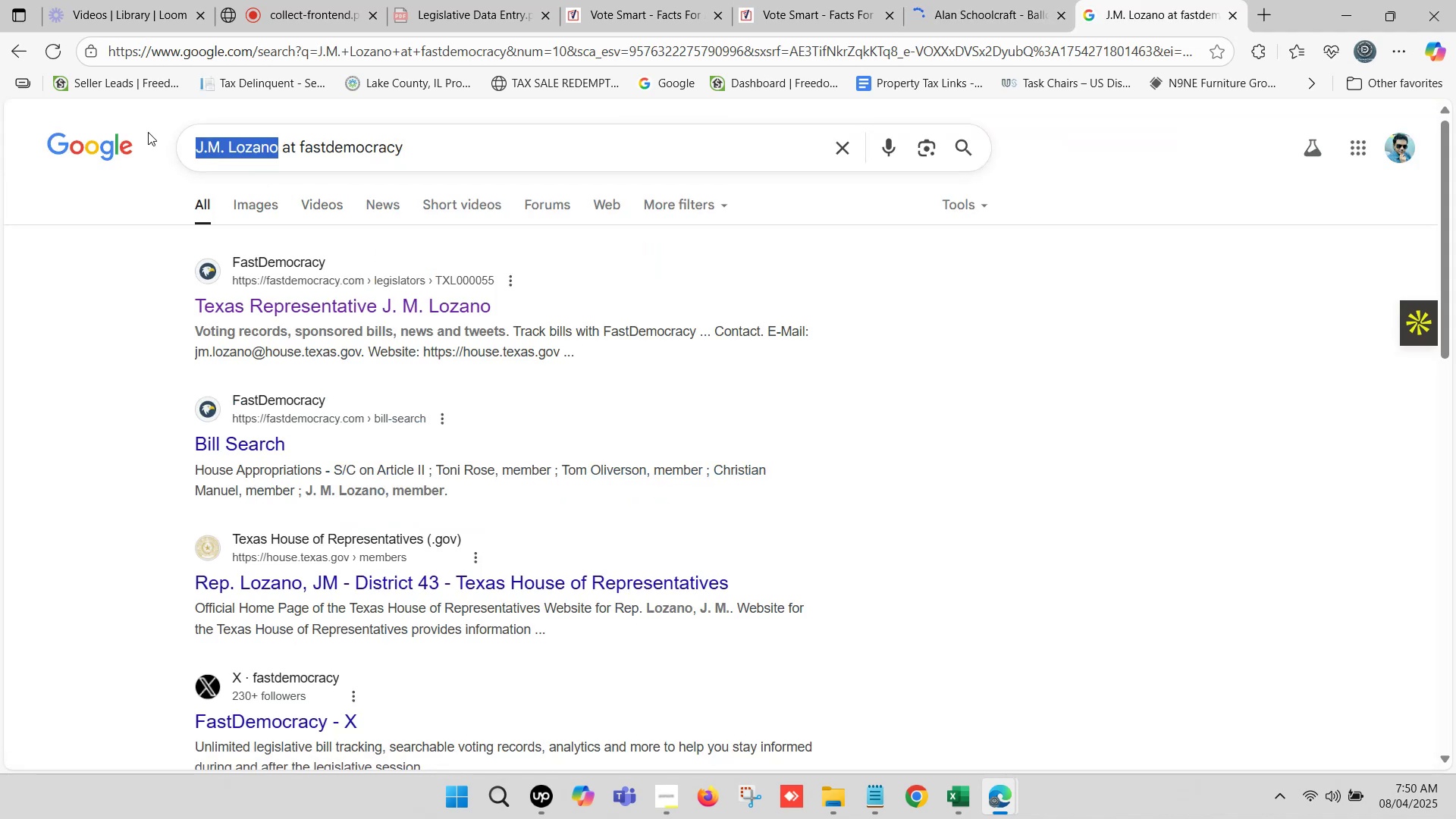 
key(Control+ControlLeft)
 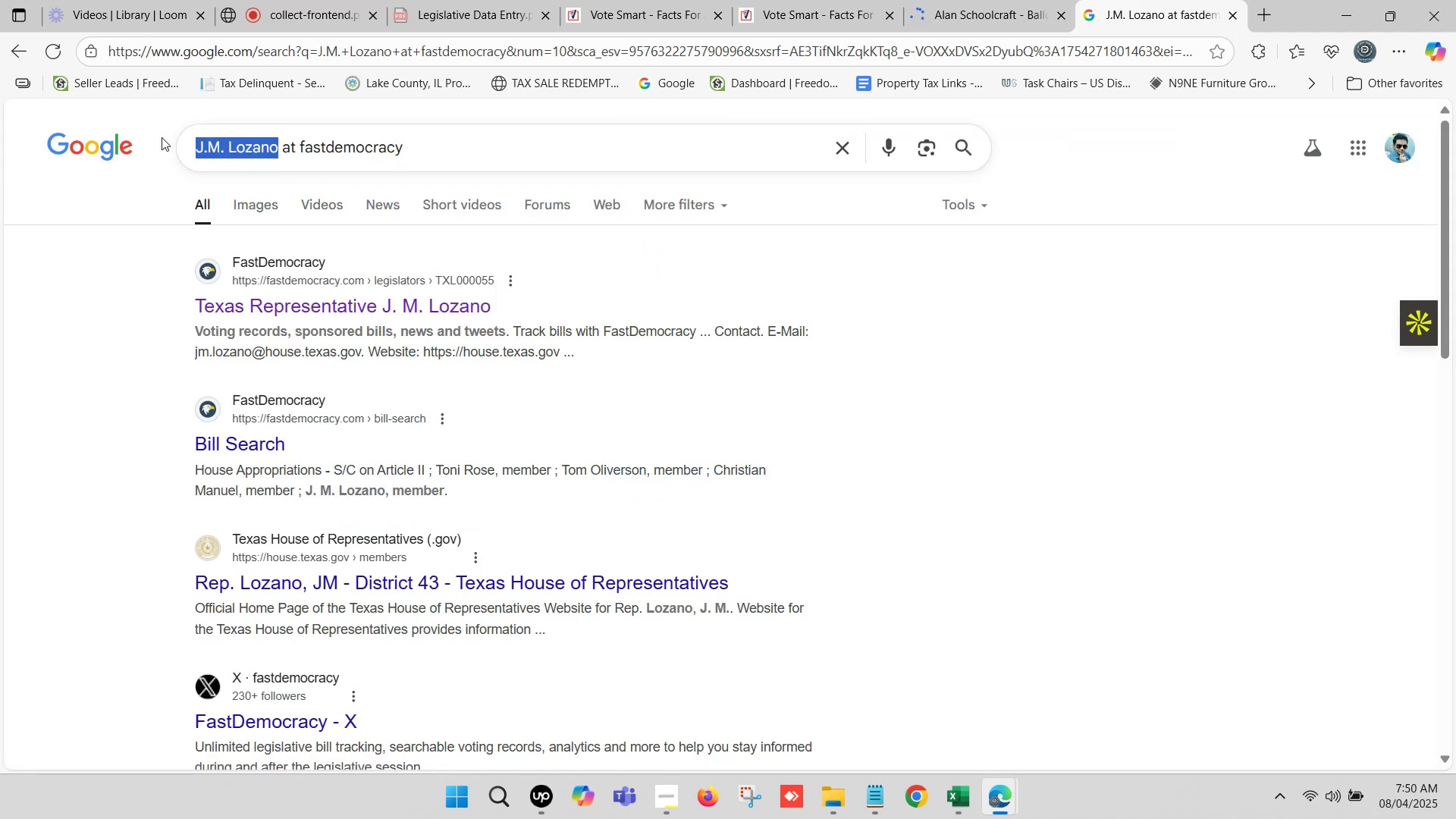 
key(Control+V)
 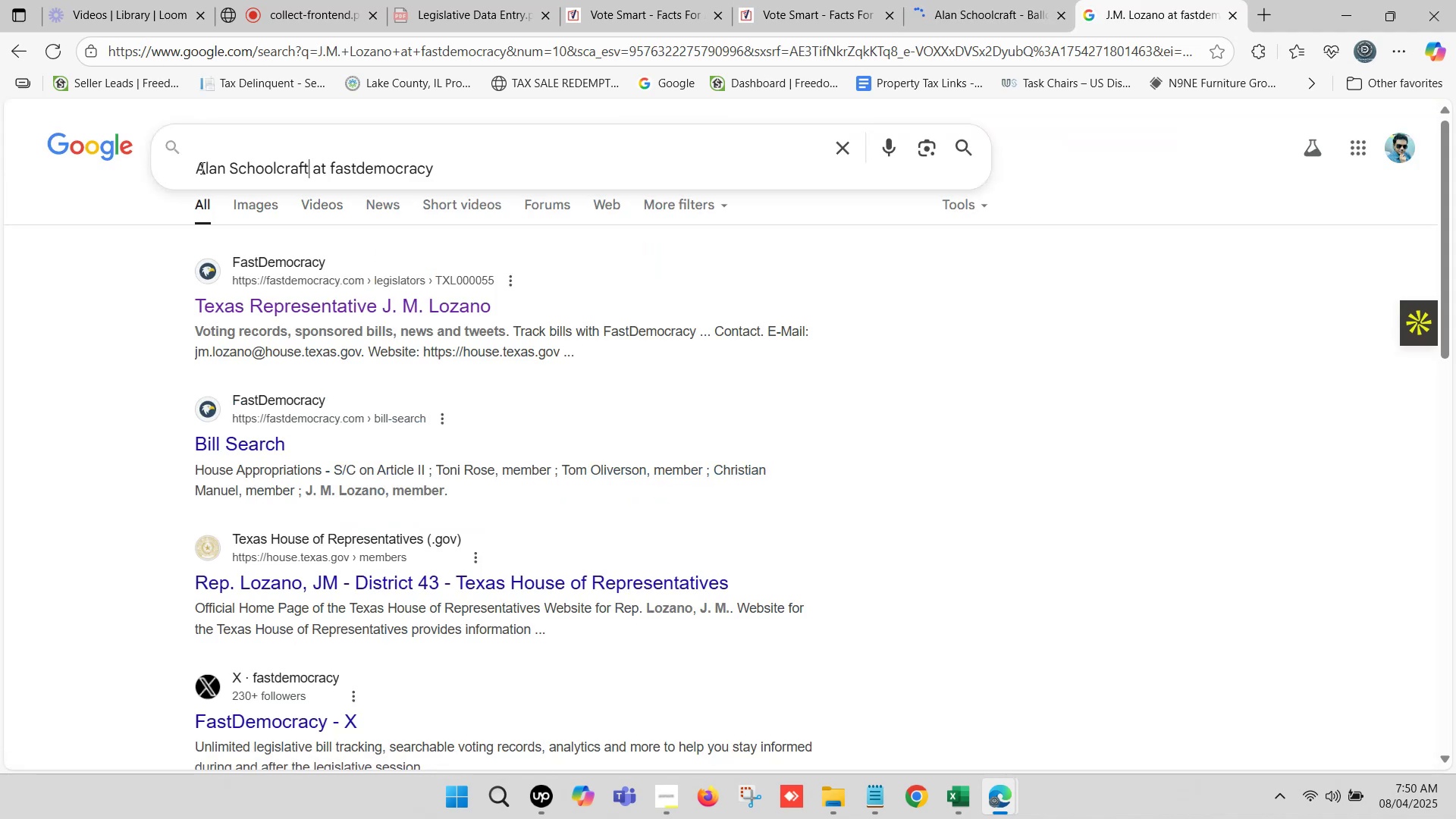 
left_click([202, 168])
 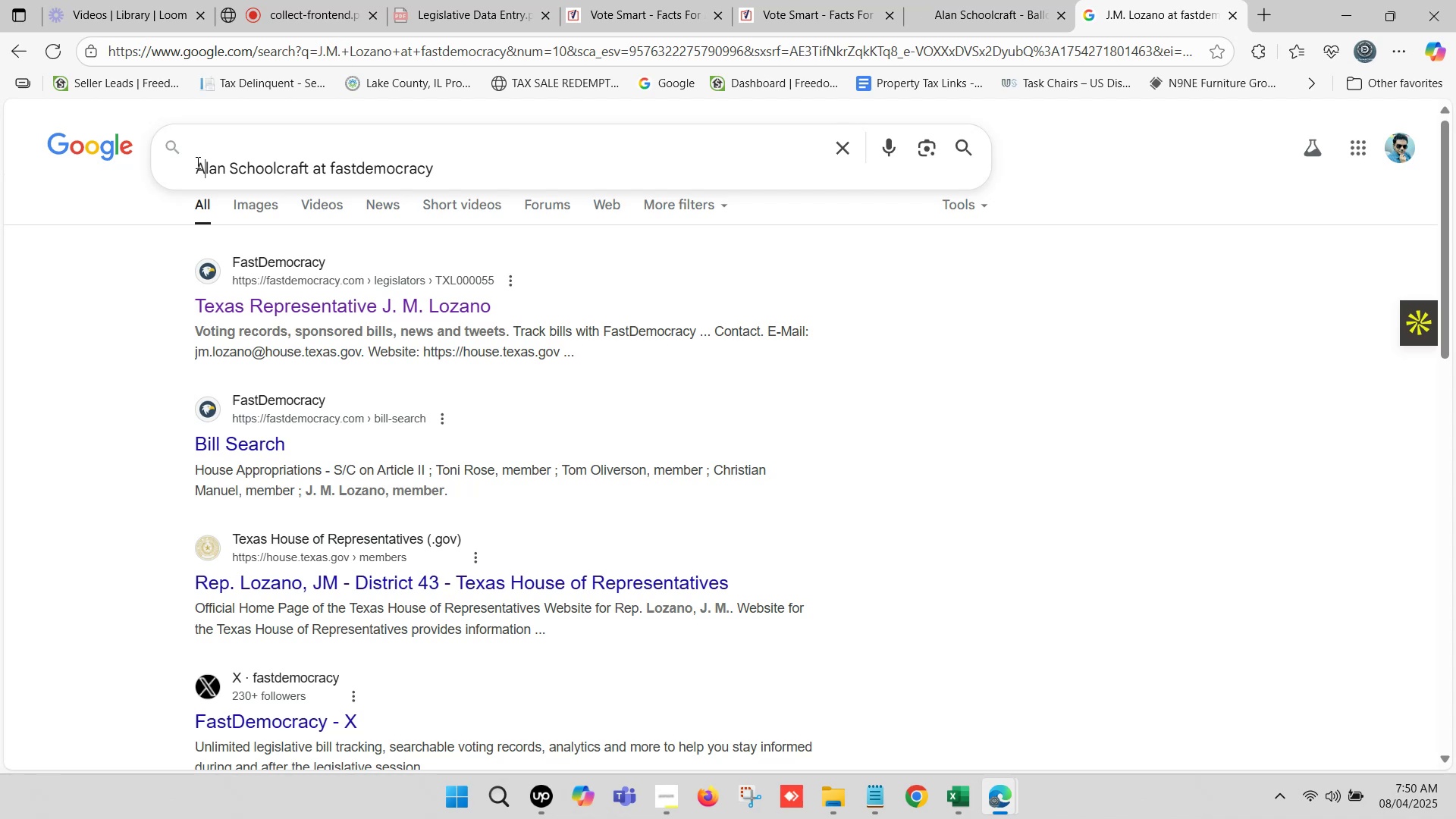 
left_click([196, 162])
 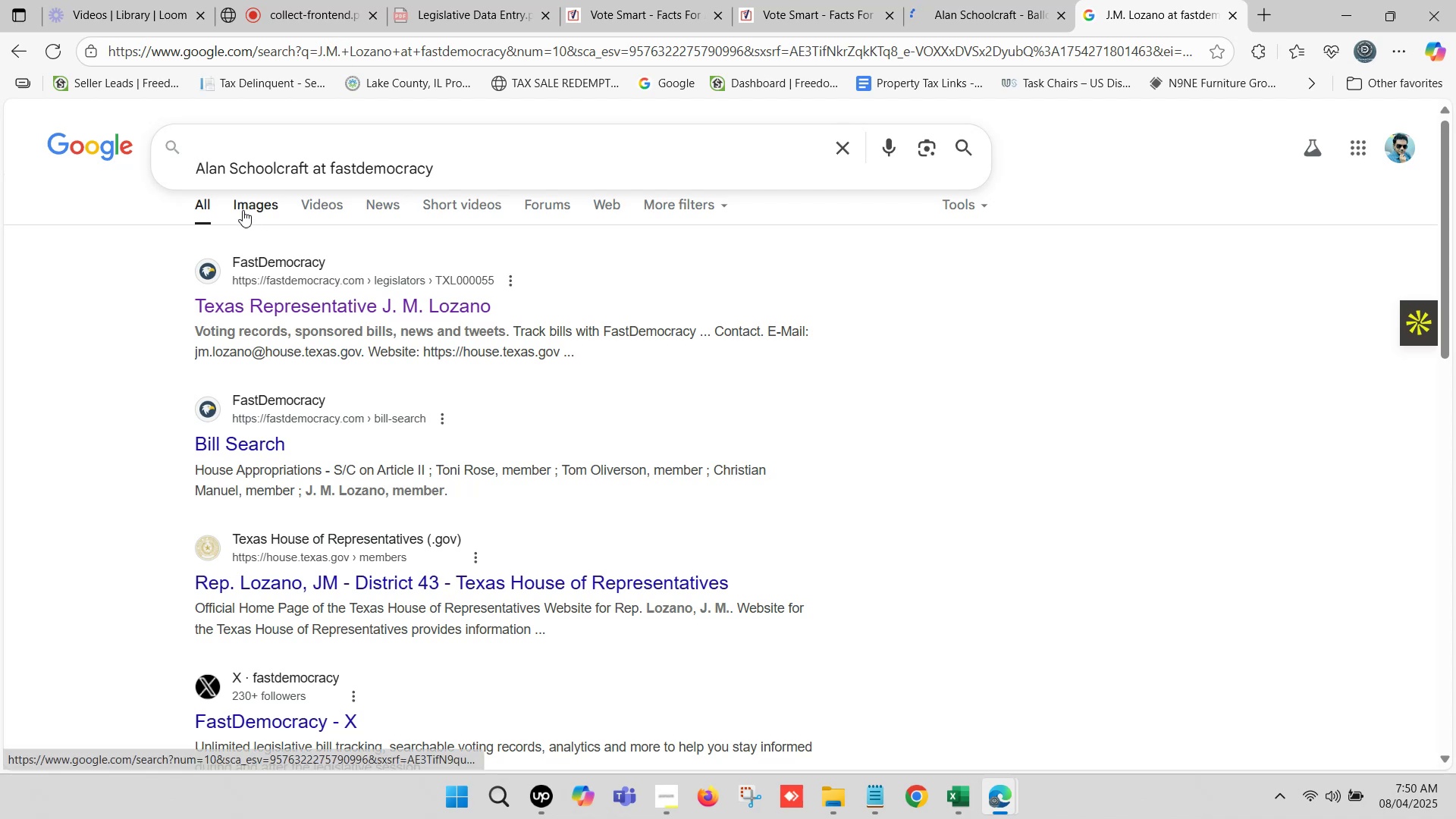 
key(Backspace)
 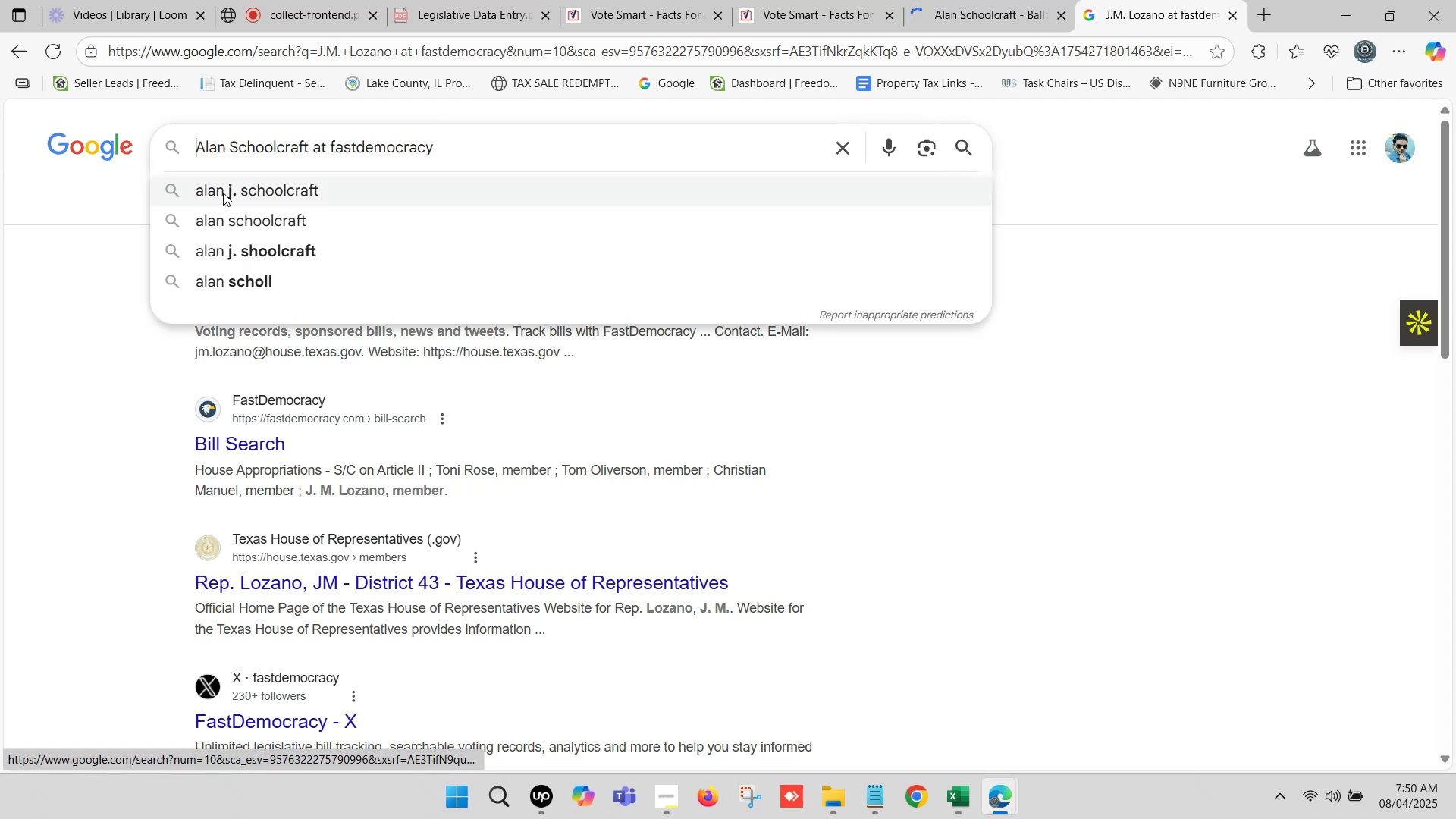 
key(Enter)
 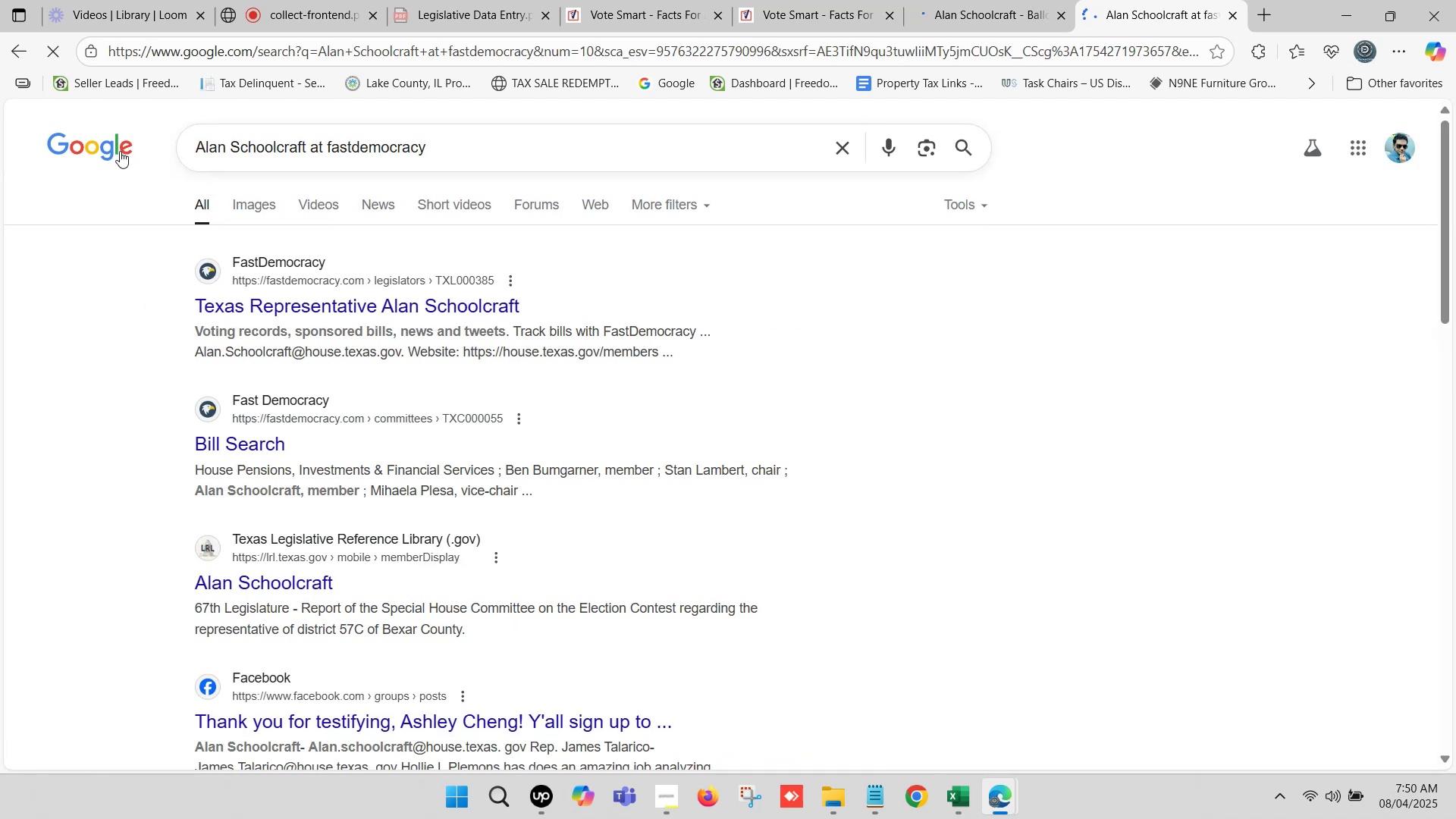 
mouse_move([107, 165])
 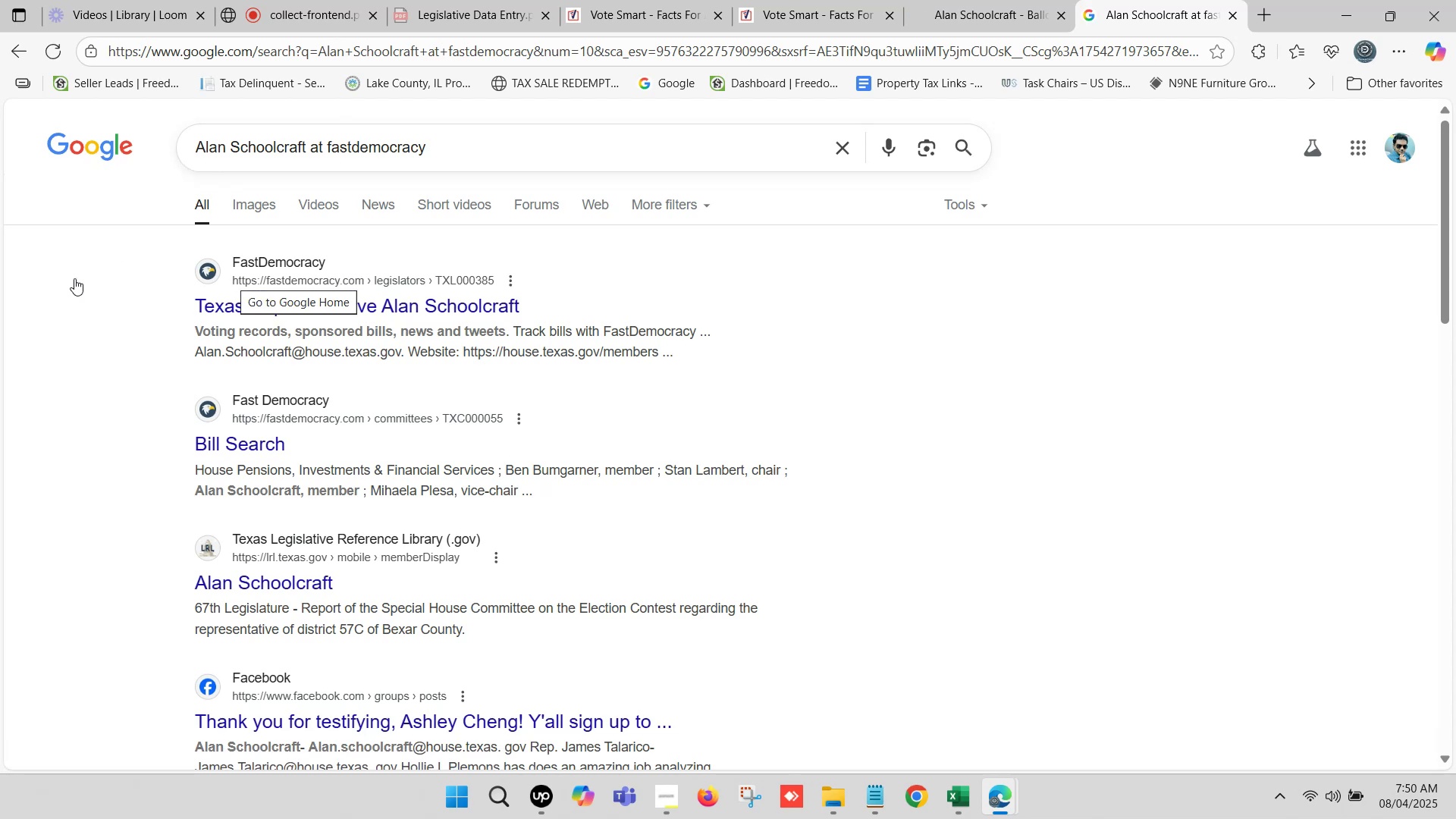 
scroll: coordinate [368, 316], scroll_direction: up, amount: 2.0
 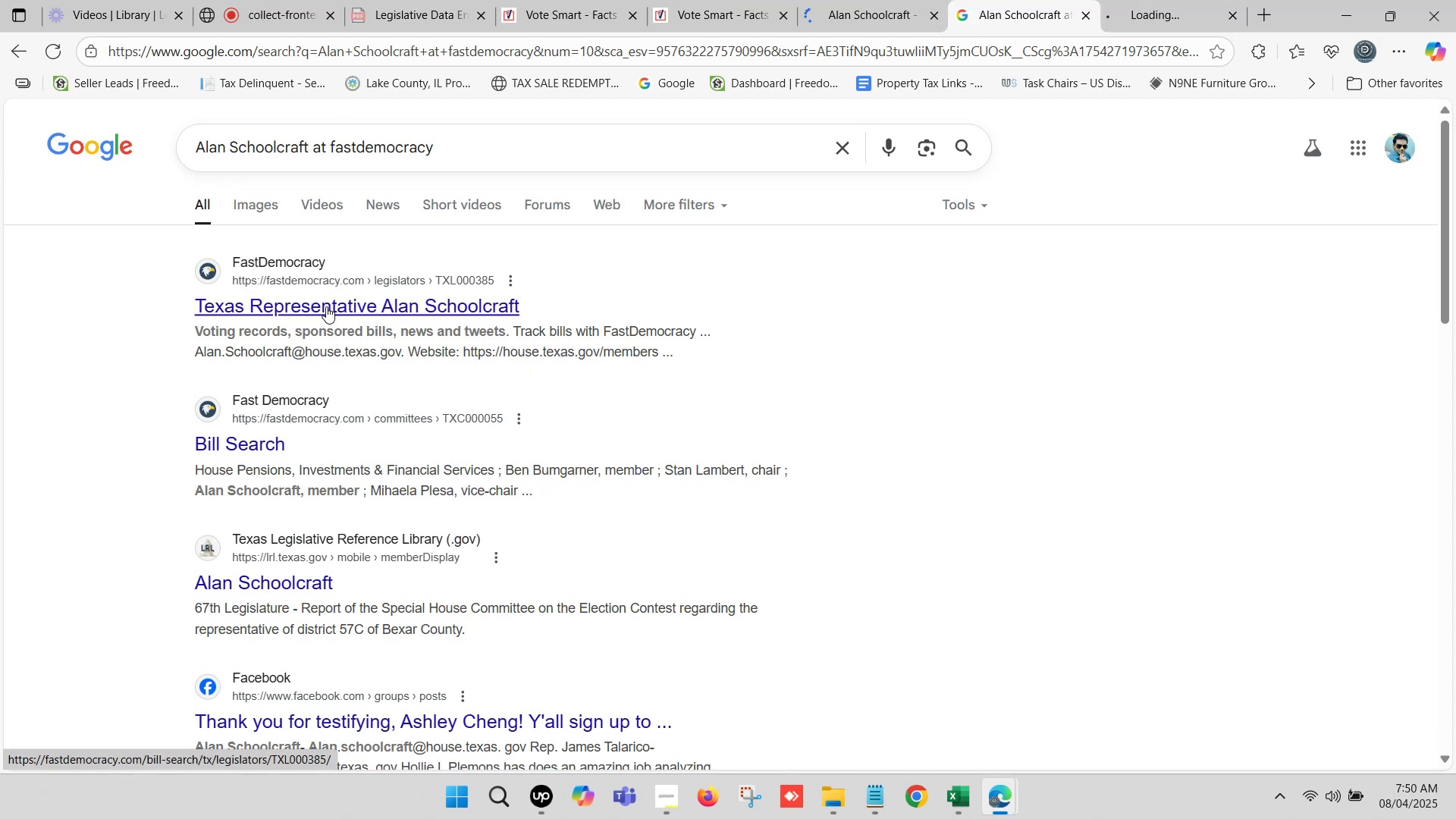 
left_click([714, 0])
 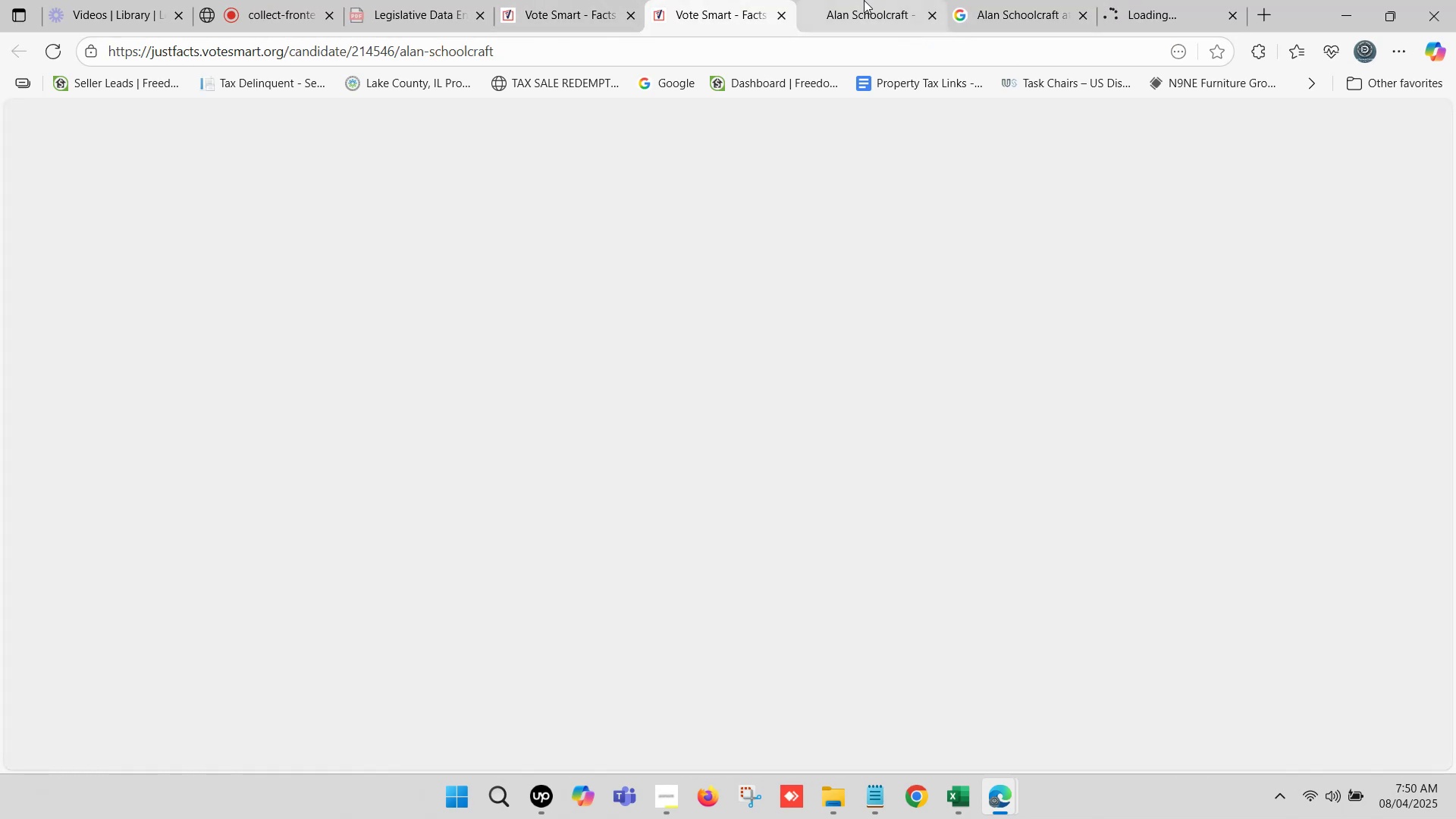 
left_click([736, 0])
 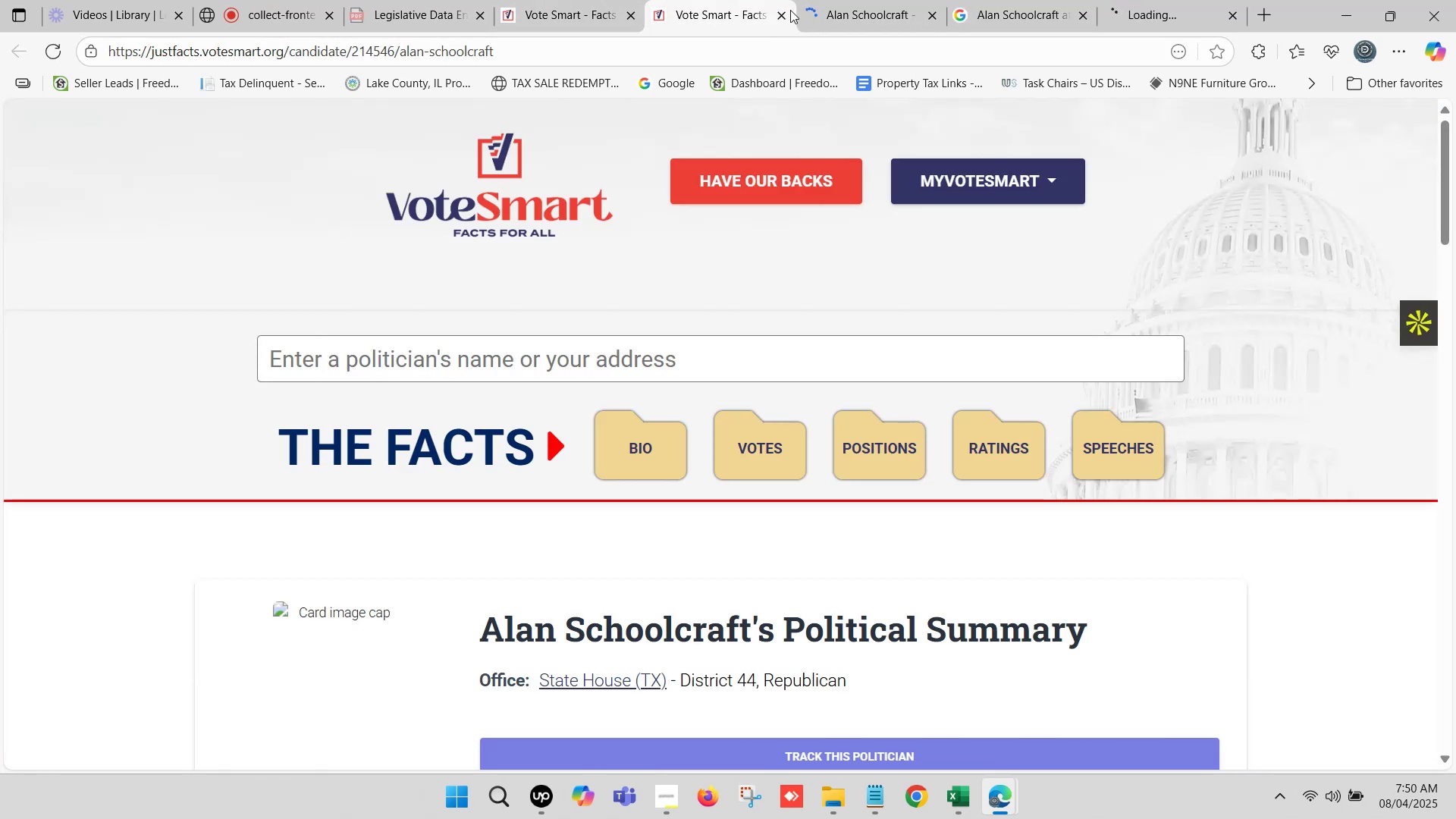 
scroll: coordinate [665, 337], scroll_direction: down, amount: 2.0
 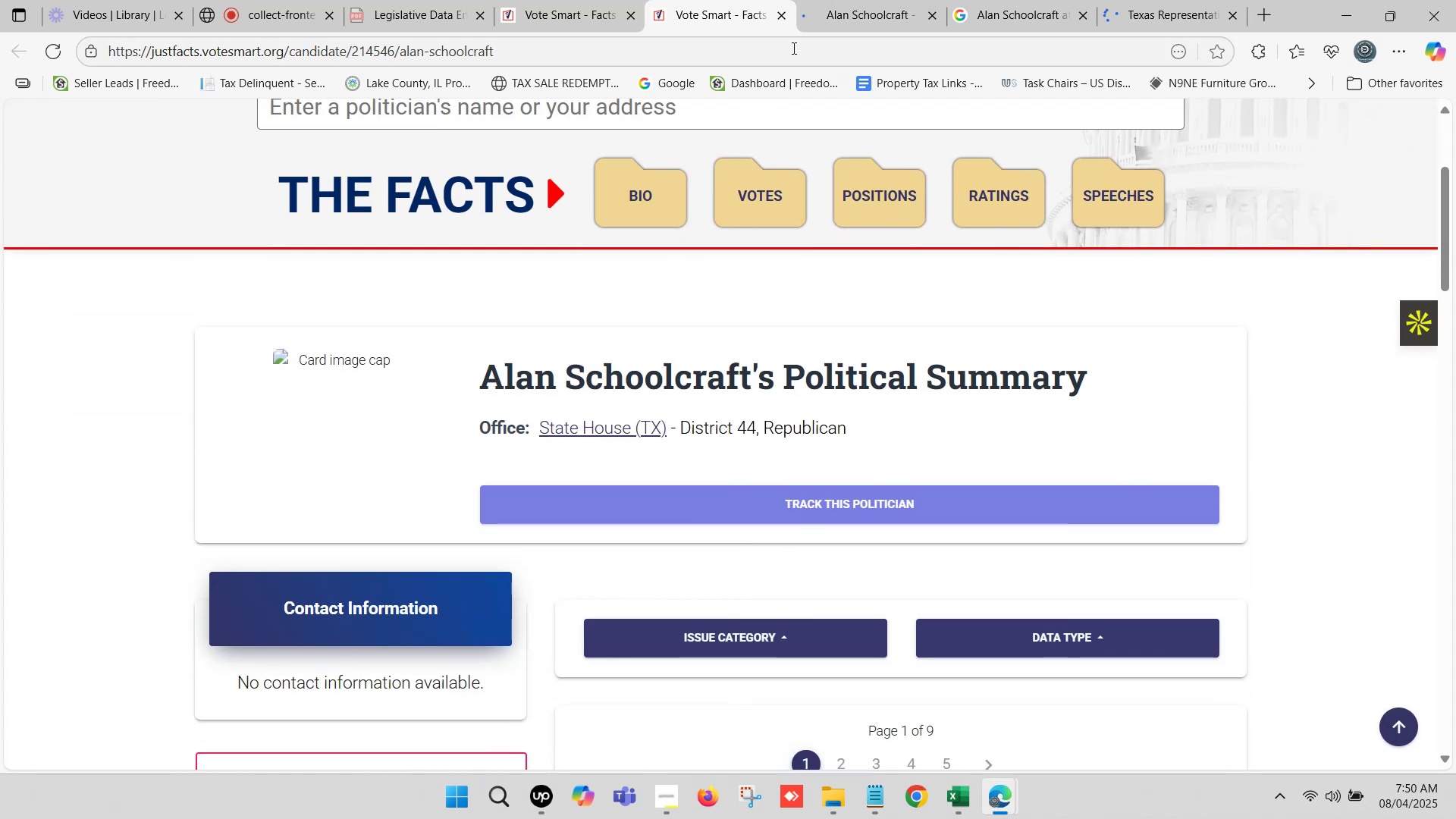 
left_click([841, 0])
 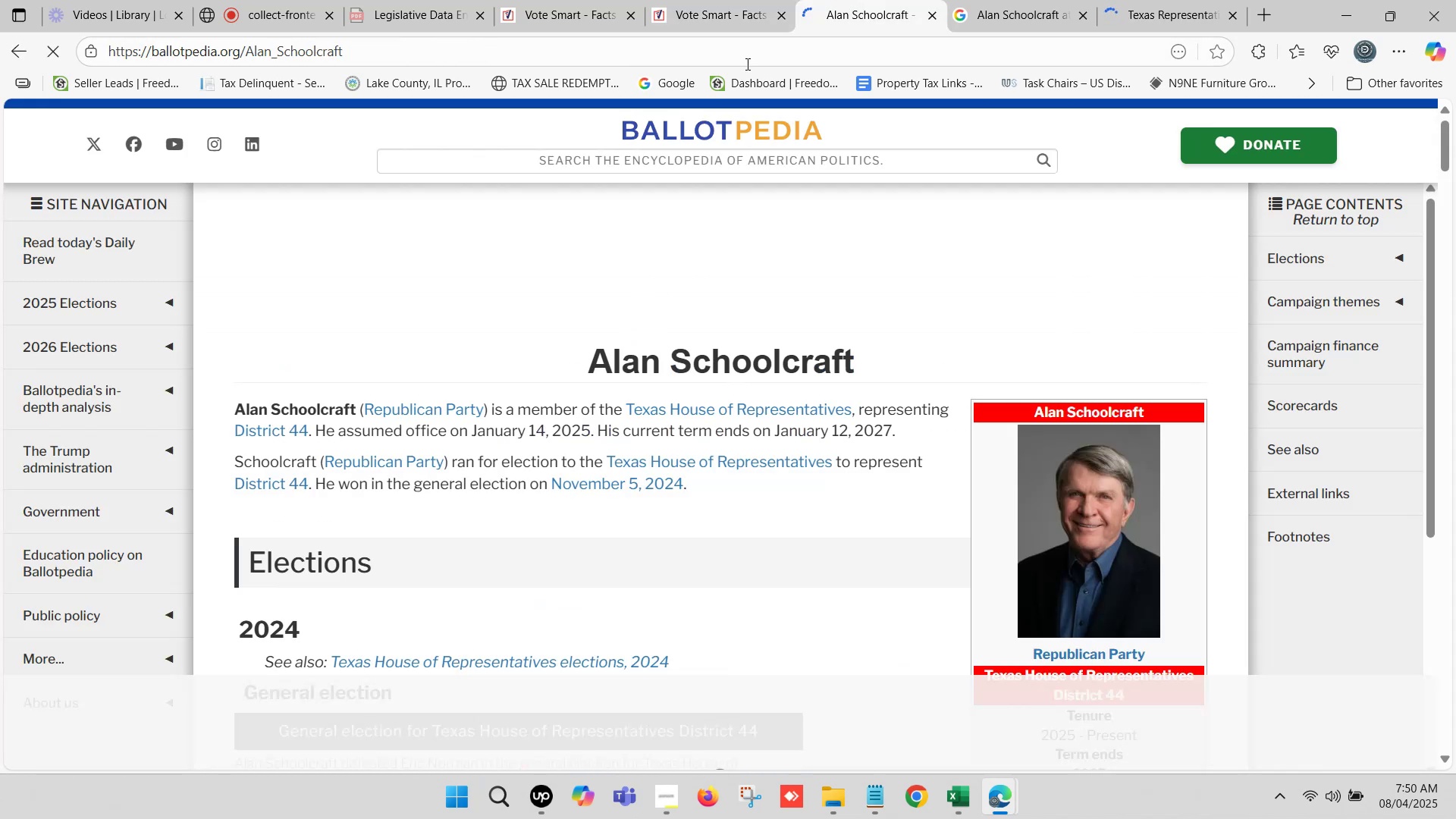 
scroll: coordinate [481, 396], scroll_direction: down, amount: 2.0
 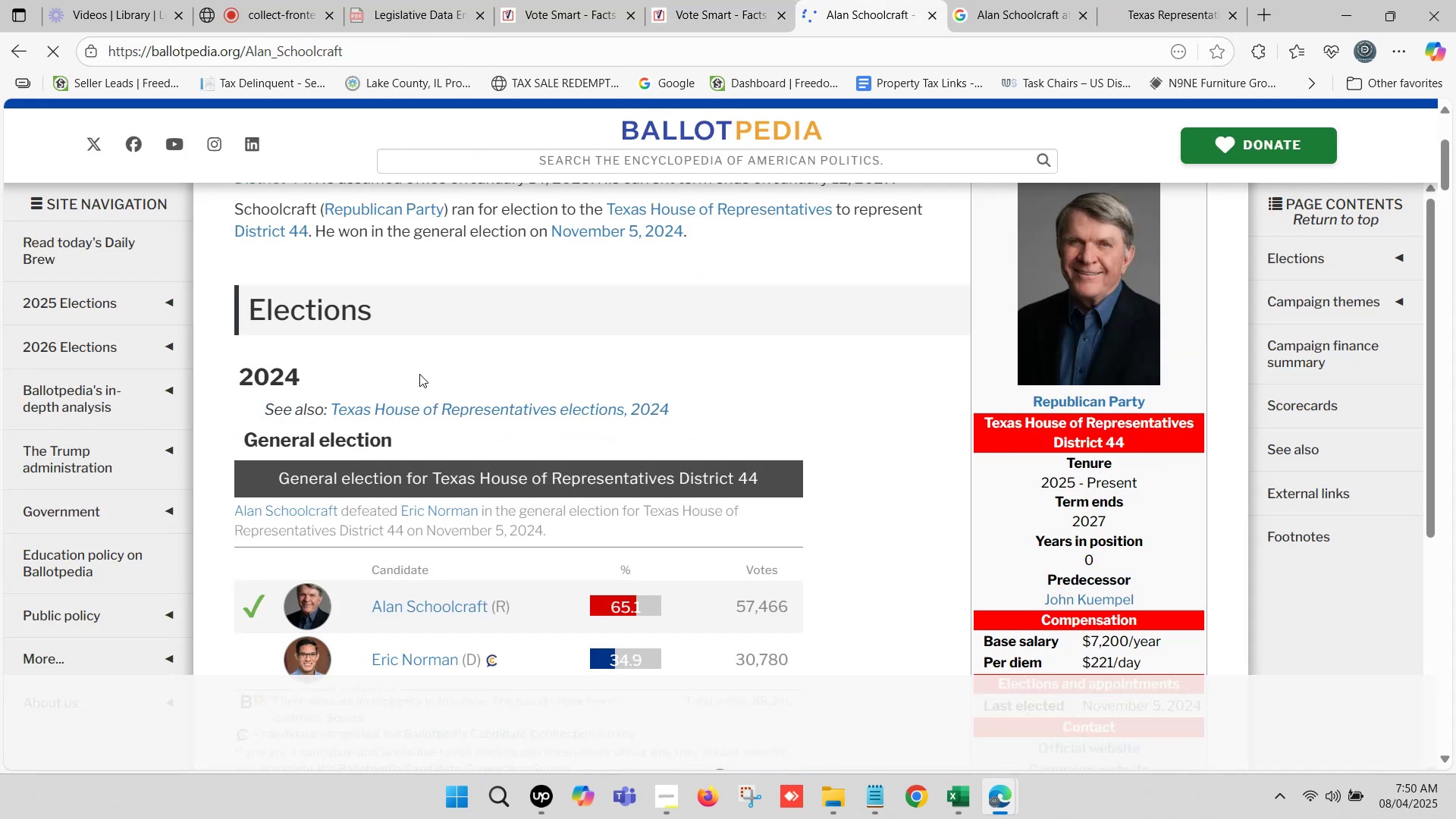 
scroll: coordinate [394, 360], scroll_direction: up, amount: 1.0
 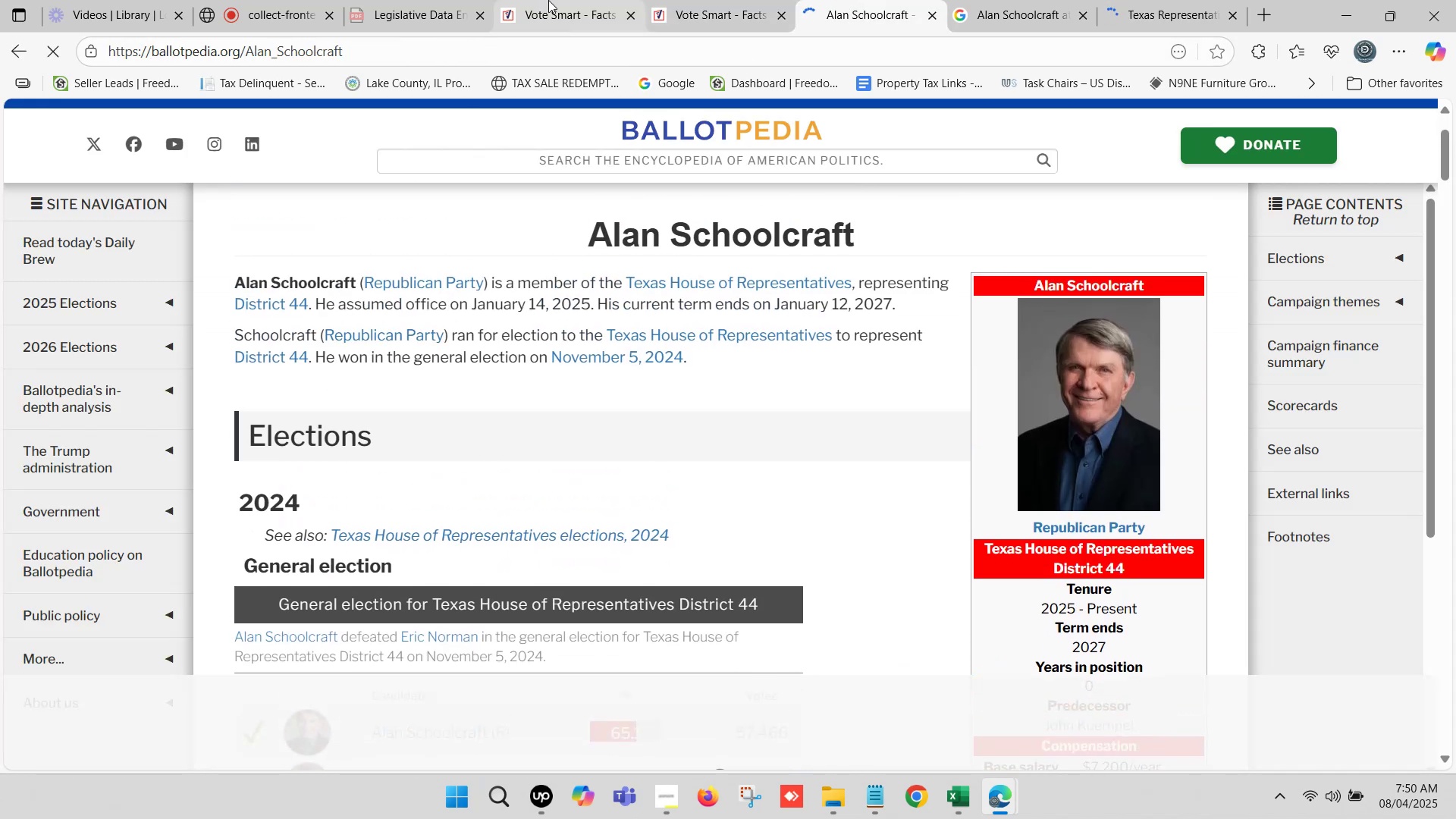 
left_click([1162, 0])
 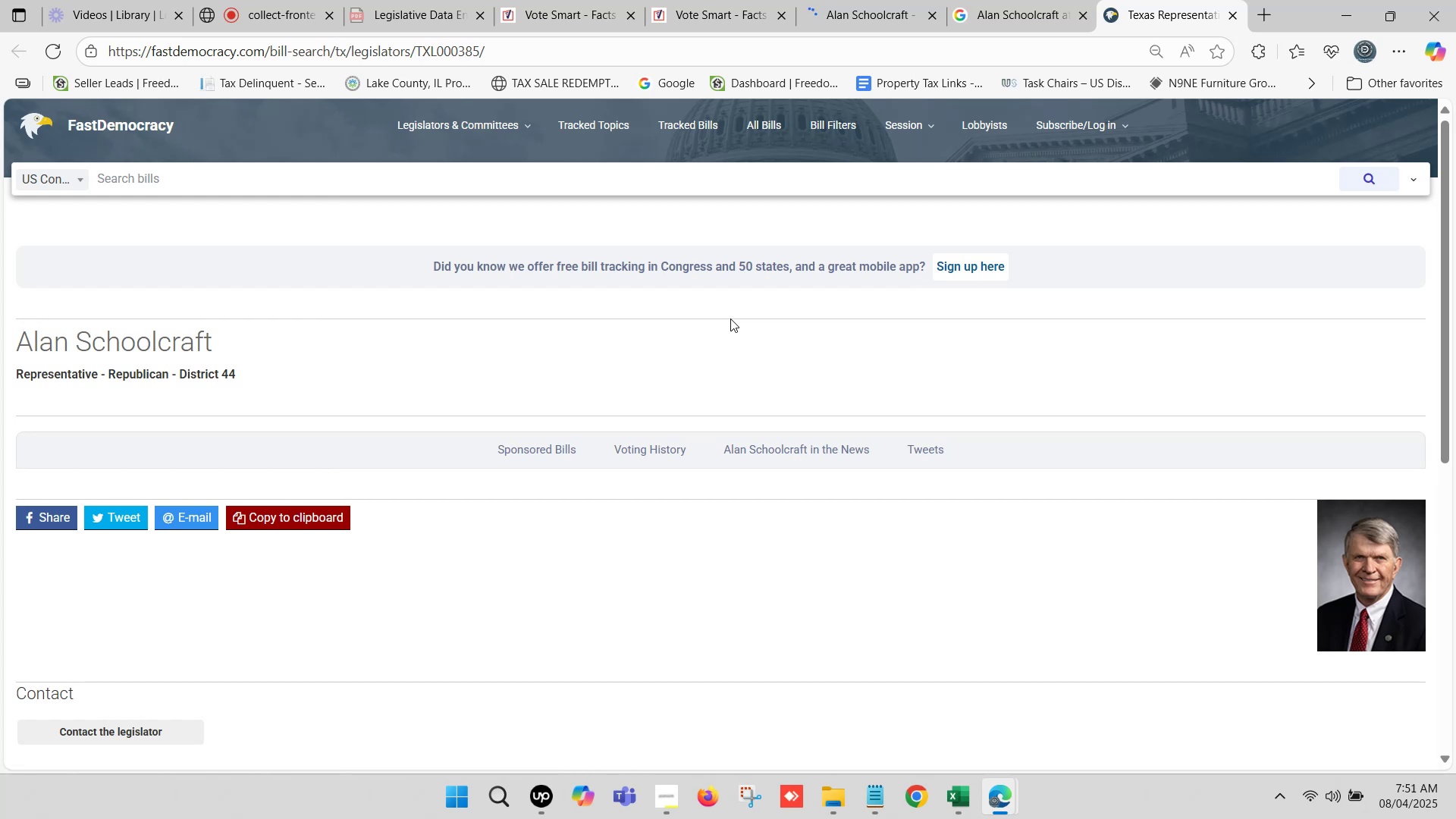 
scroll: coordinate [632, 328], scroll_direction: down, amount: 1.0
 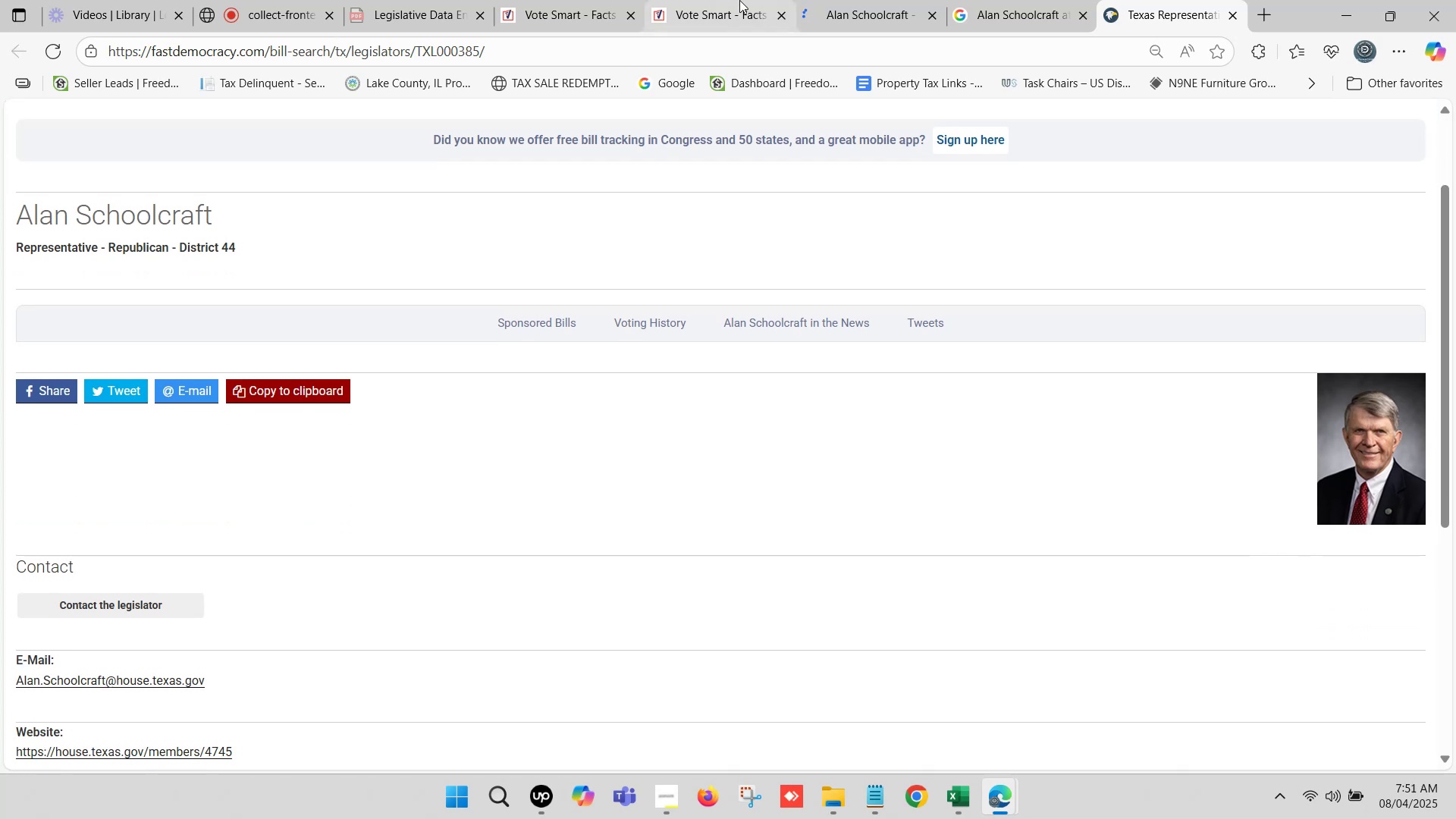 
left_click([873, 0])
 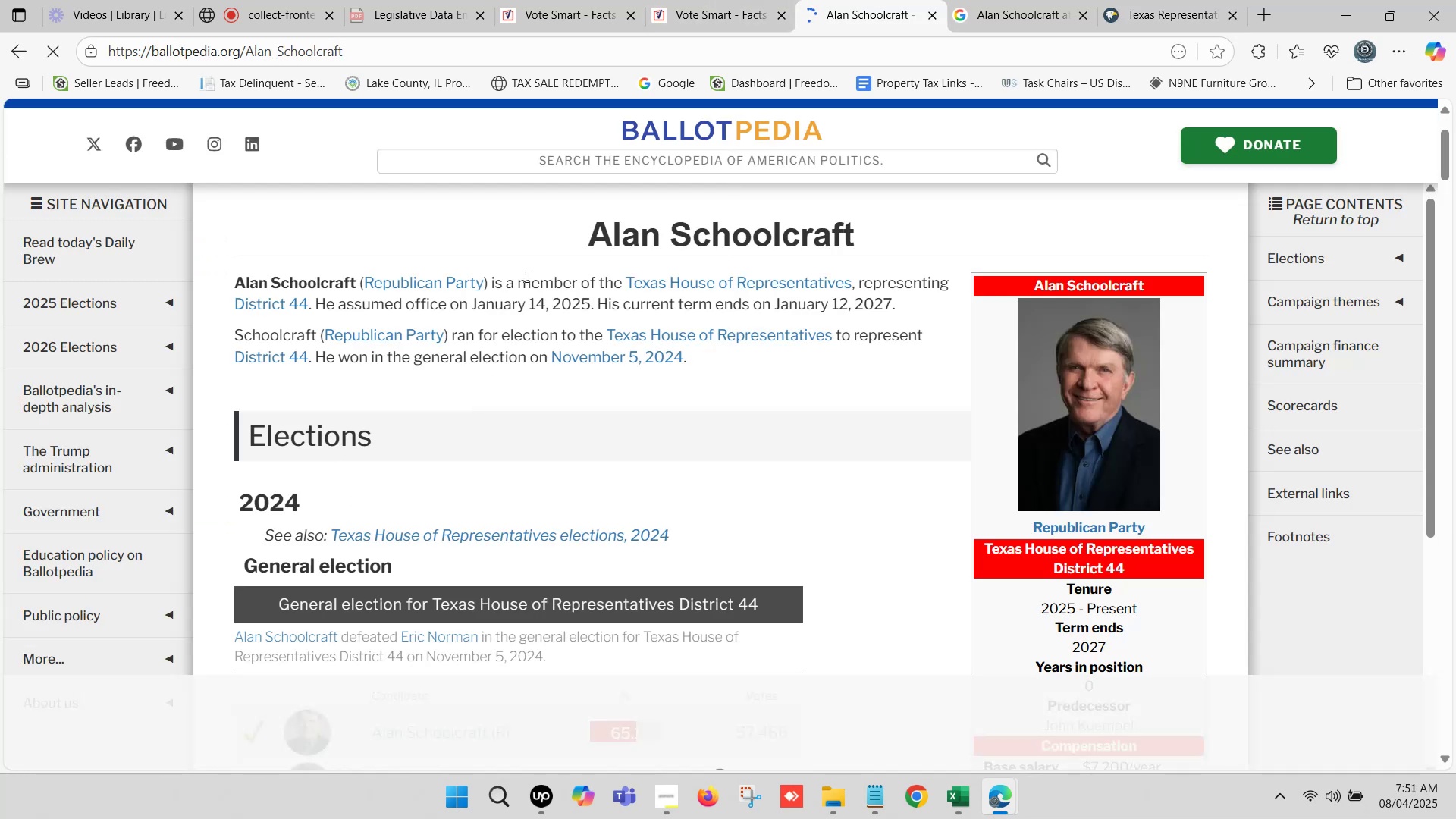 
left_click_drag(start_coordinate=[577, 258], to_coordinate=[729, 246])
 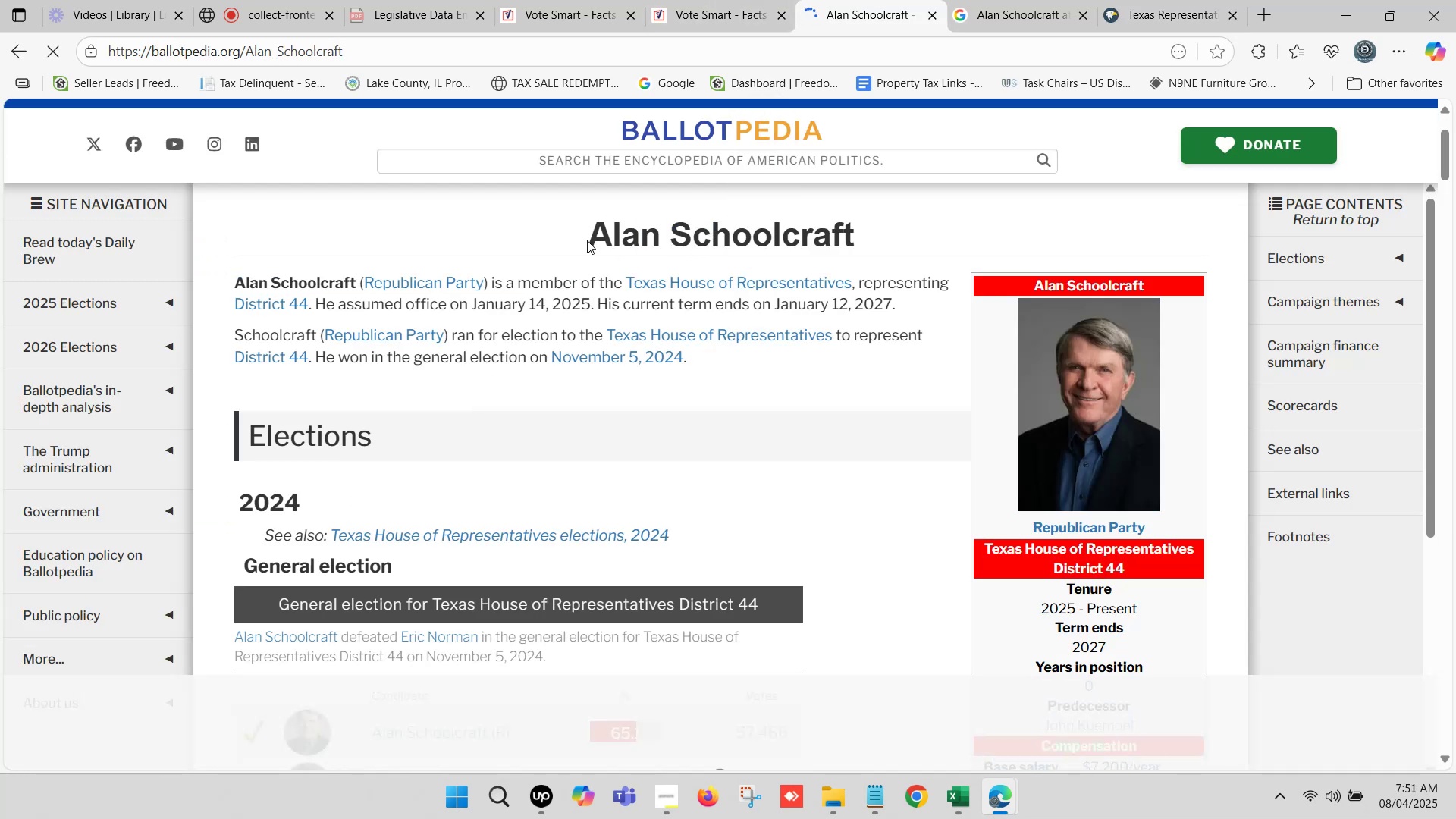 
left_click_drag(start_coordinate=[592, 243], to_coordinate=[851, 240])
 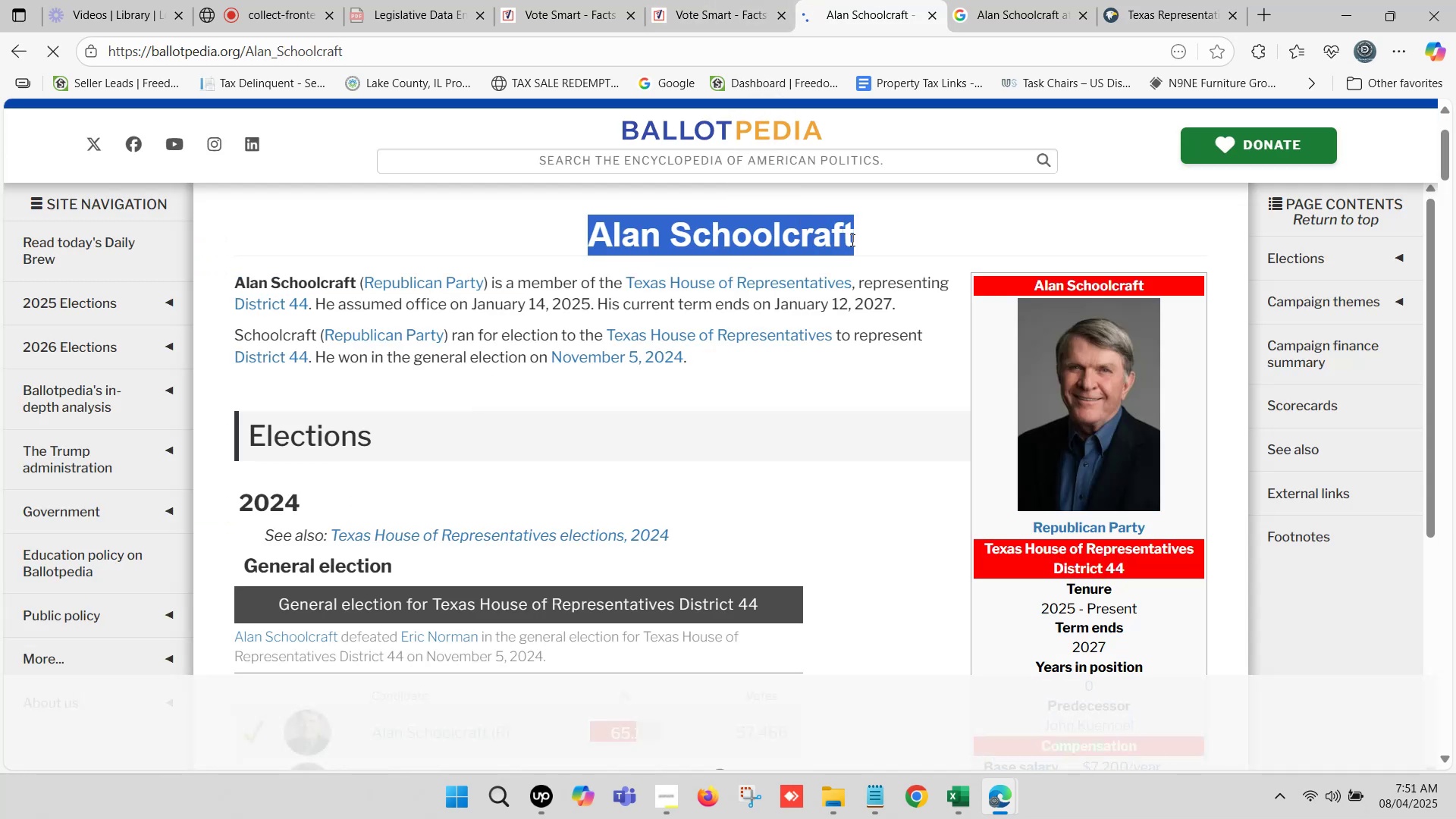 
key(Control+ControlLeft)
 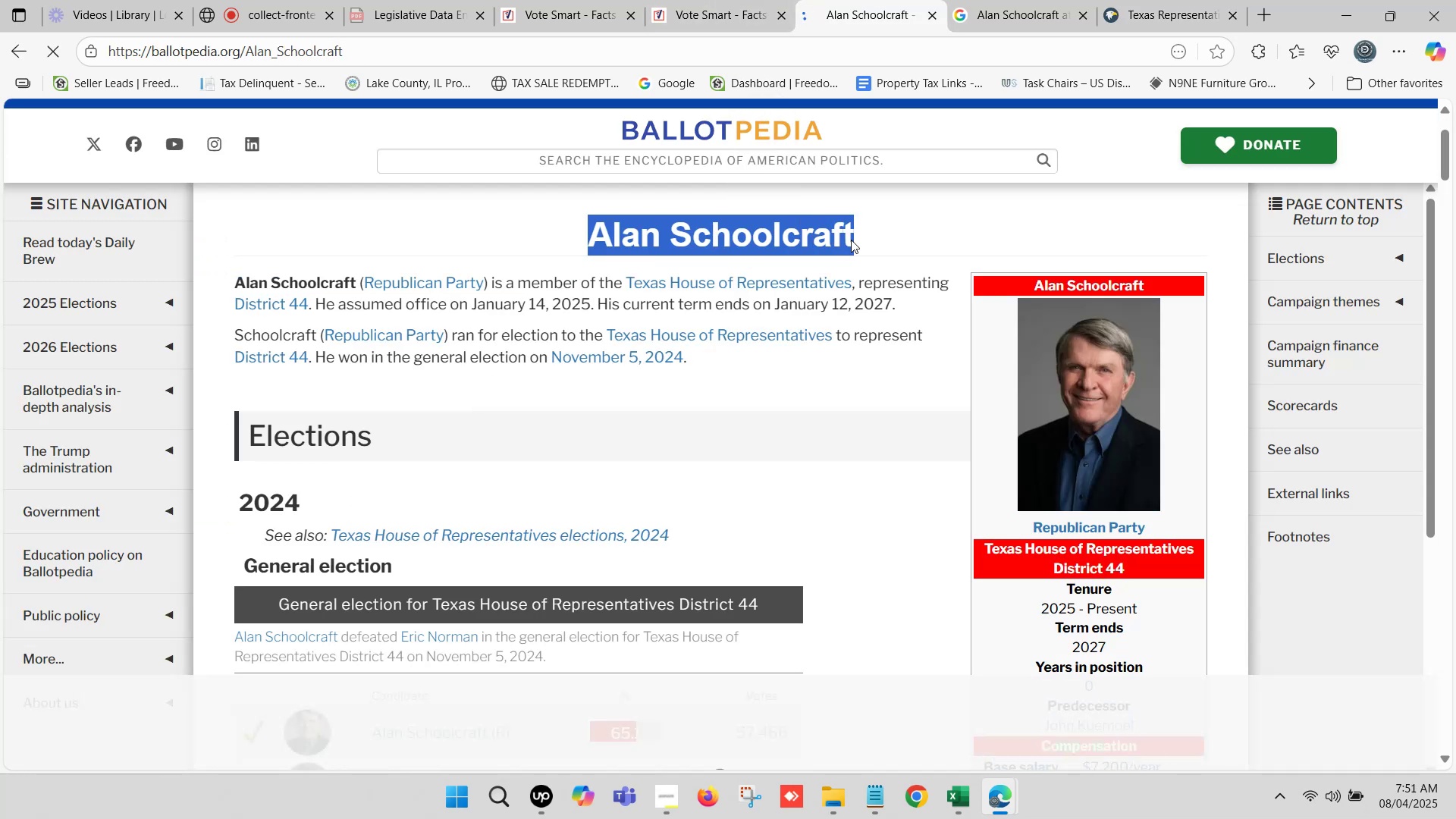 
key(Control+C)
 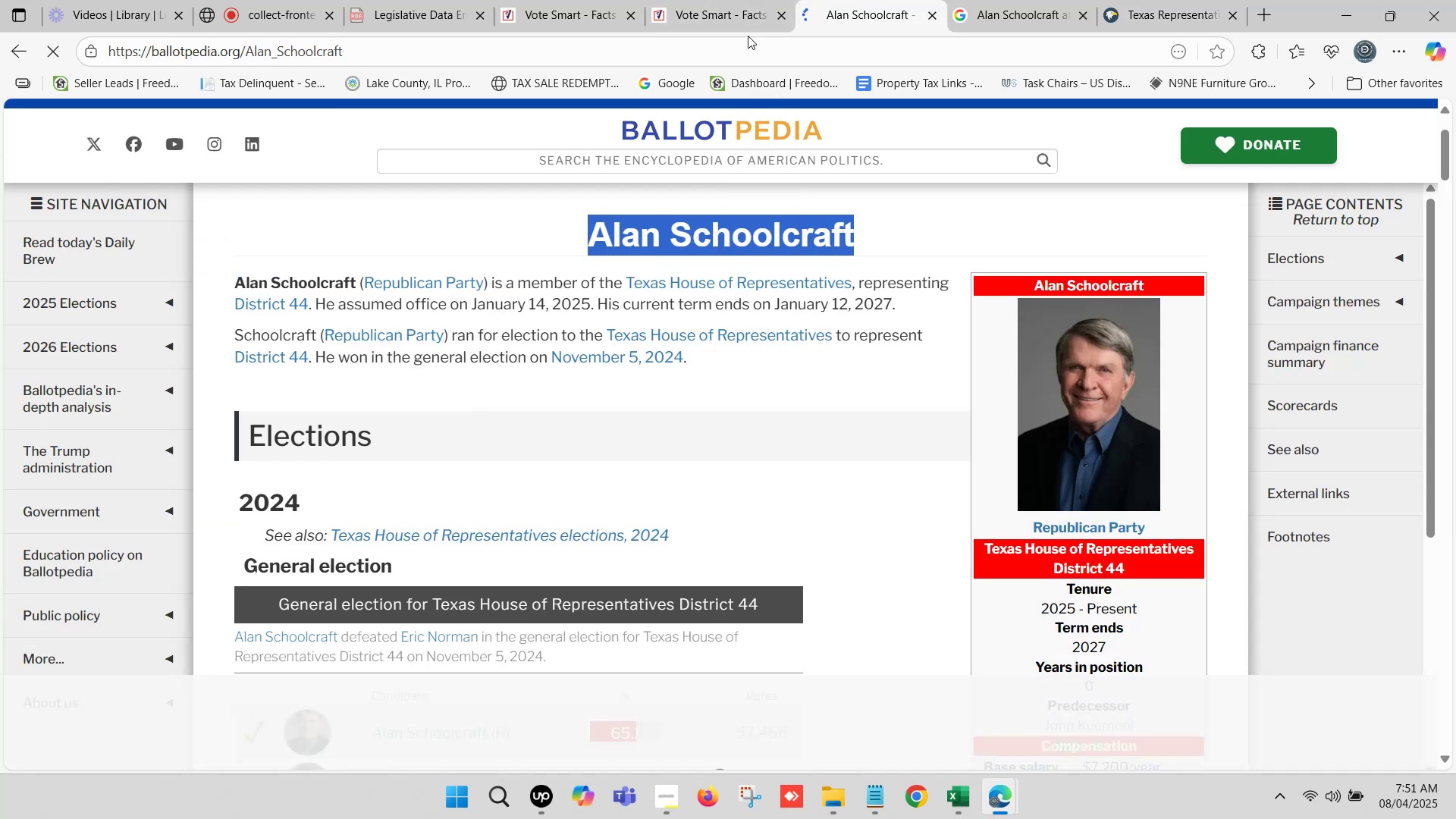 
left_click([748, 33])
 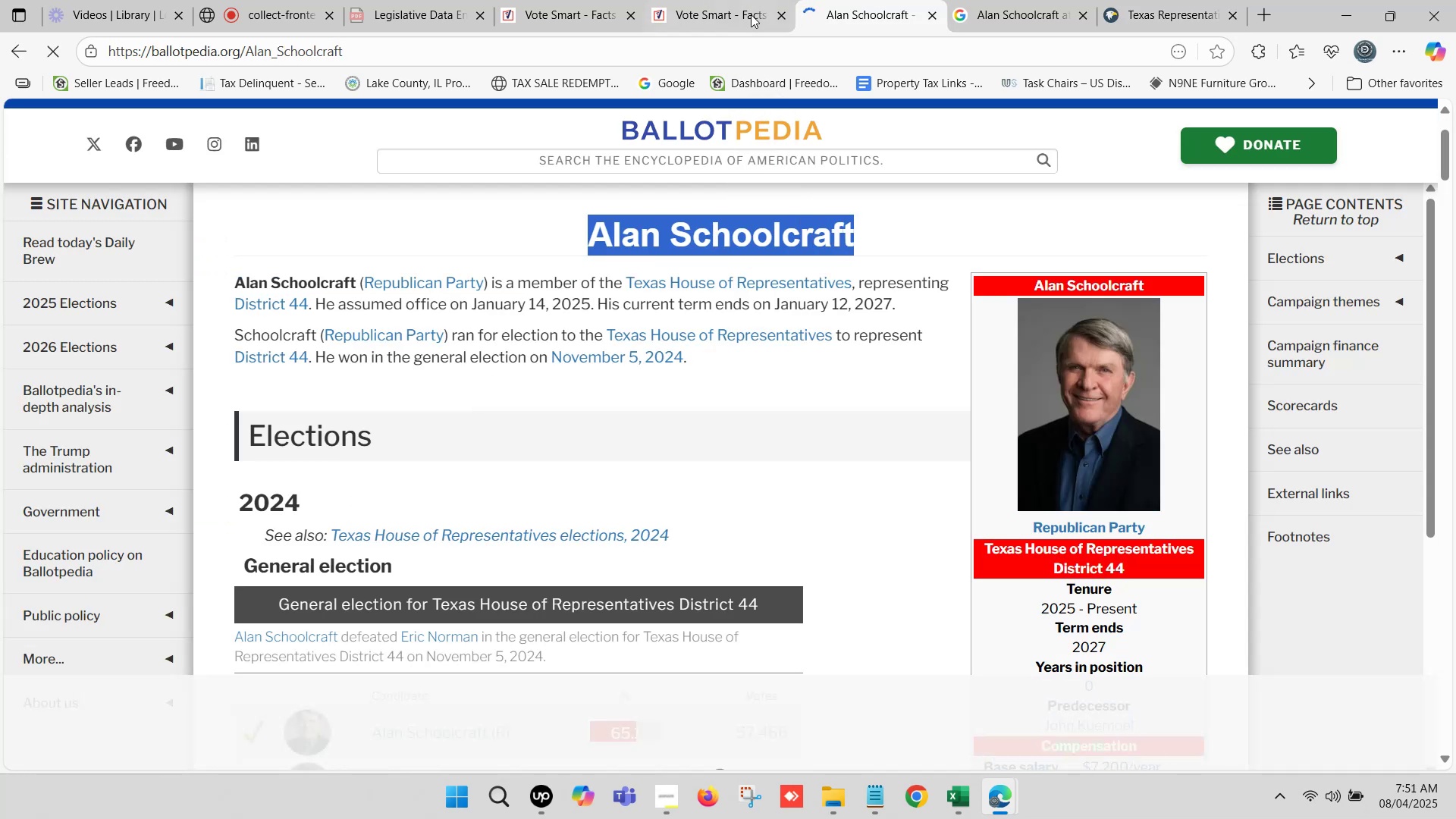 
left_click([748, 0])
 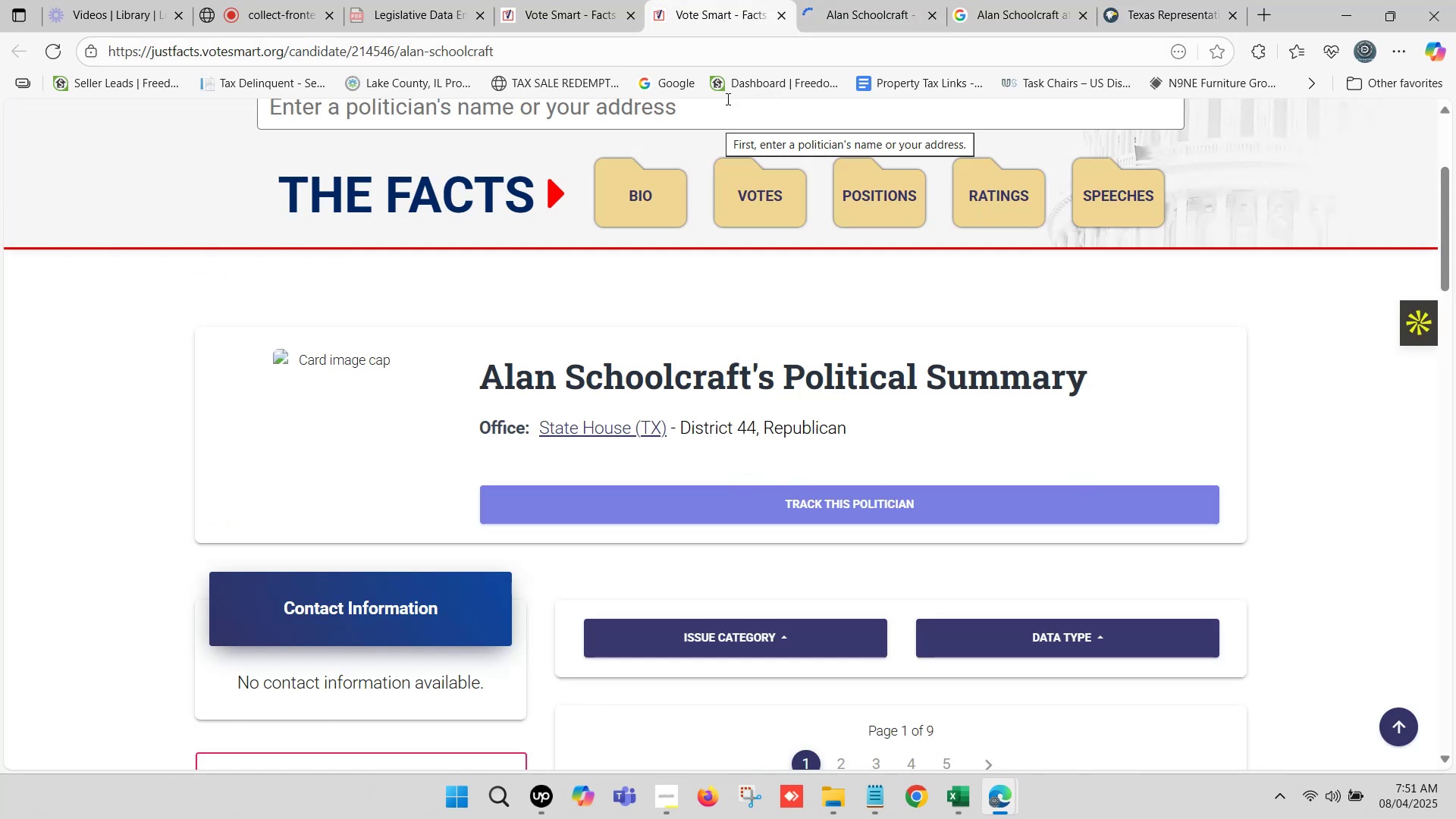 
left_click([804, 0])
 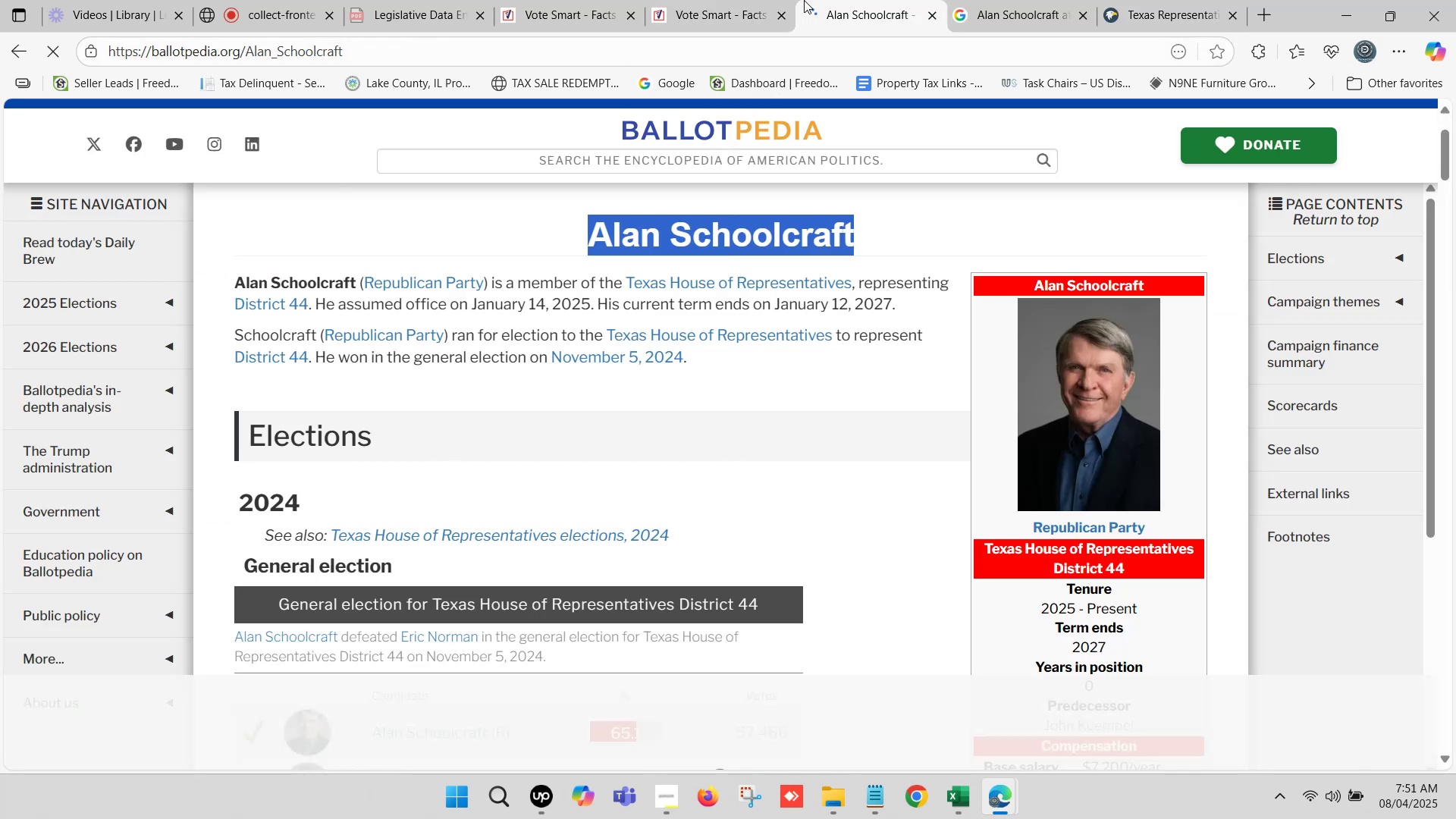 
scroll: coordinate [959, 344], scroll_direction: down, amount: 3.0
 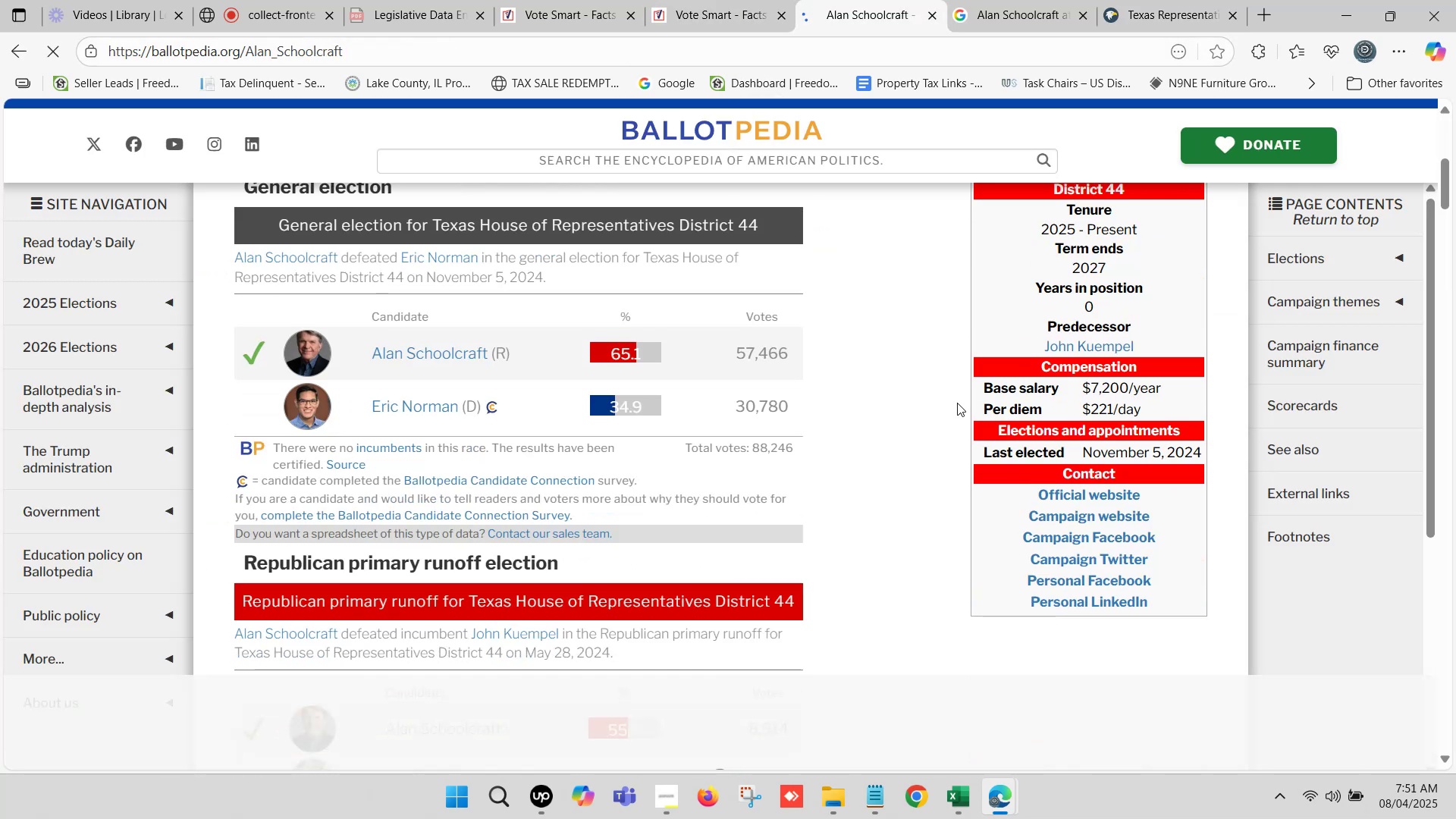 
hold_key(key=ControlLeft, duration=1.37)
 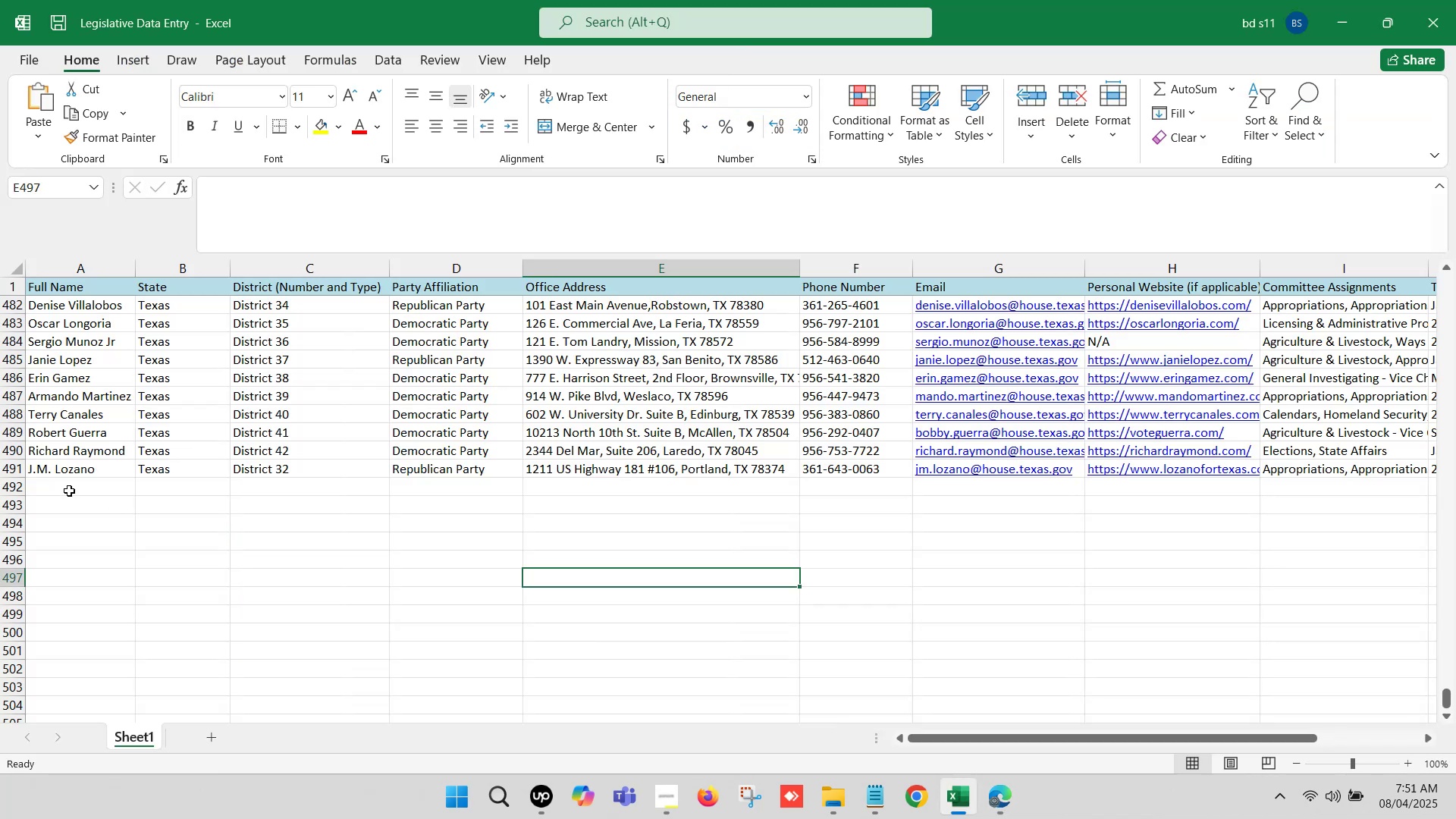 
double_click([56, 483])
 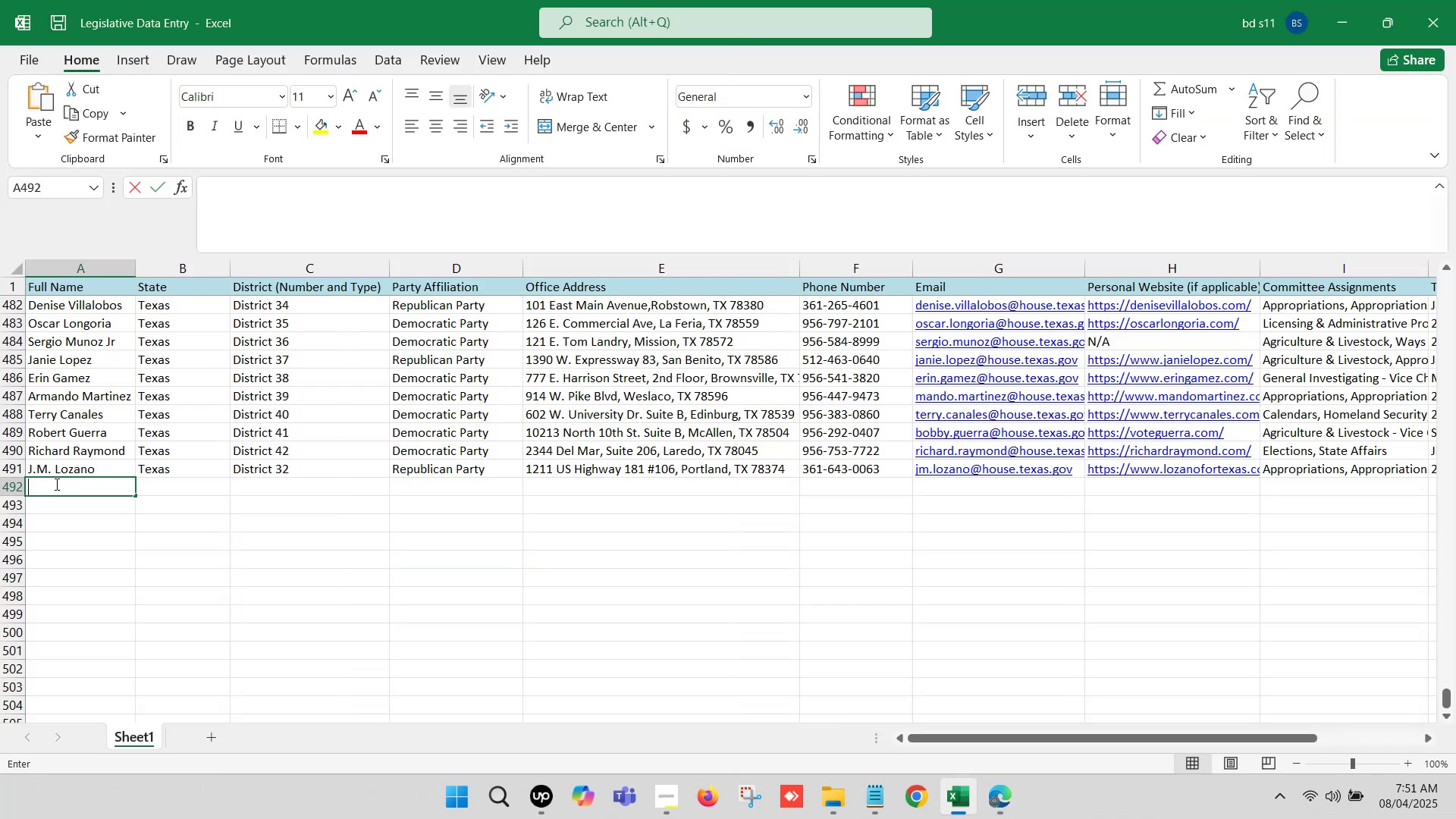 
key(Control+ControlLeft)
 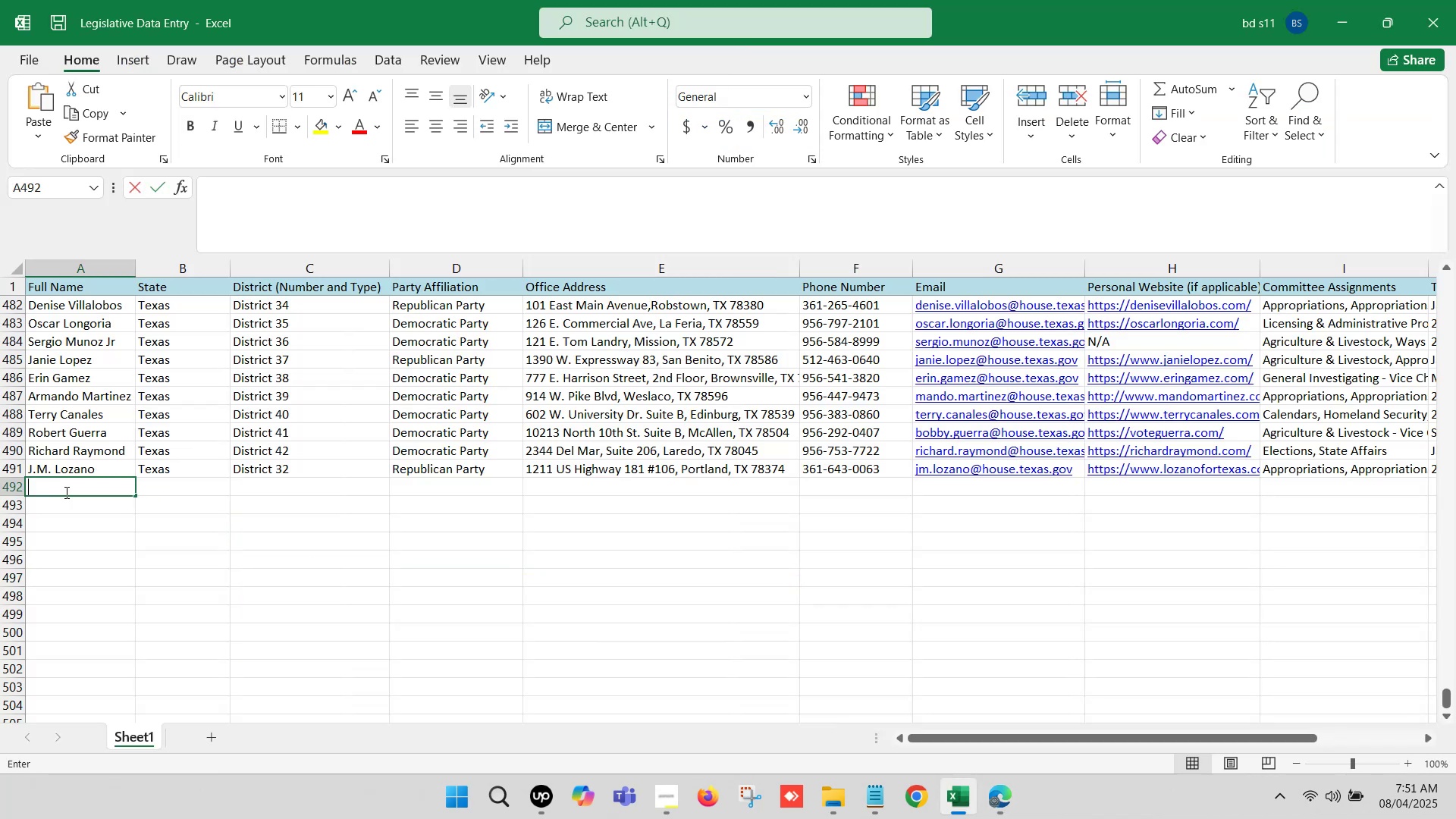 
key(Control+V)
 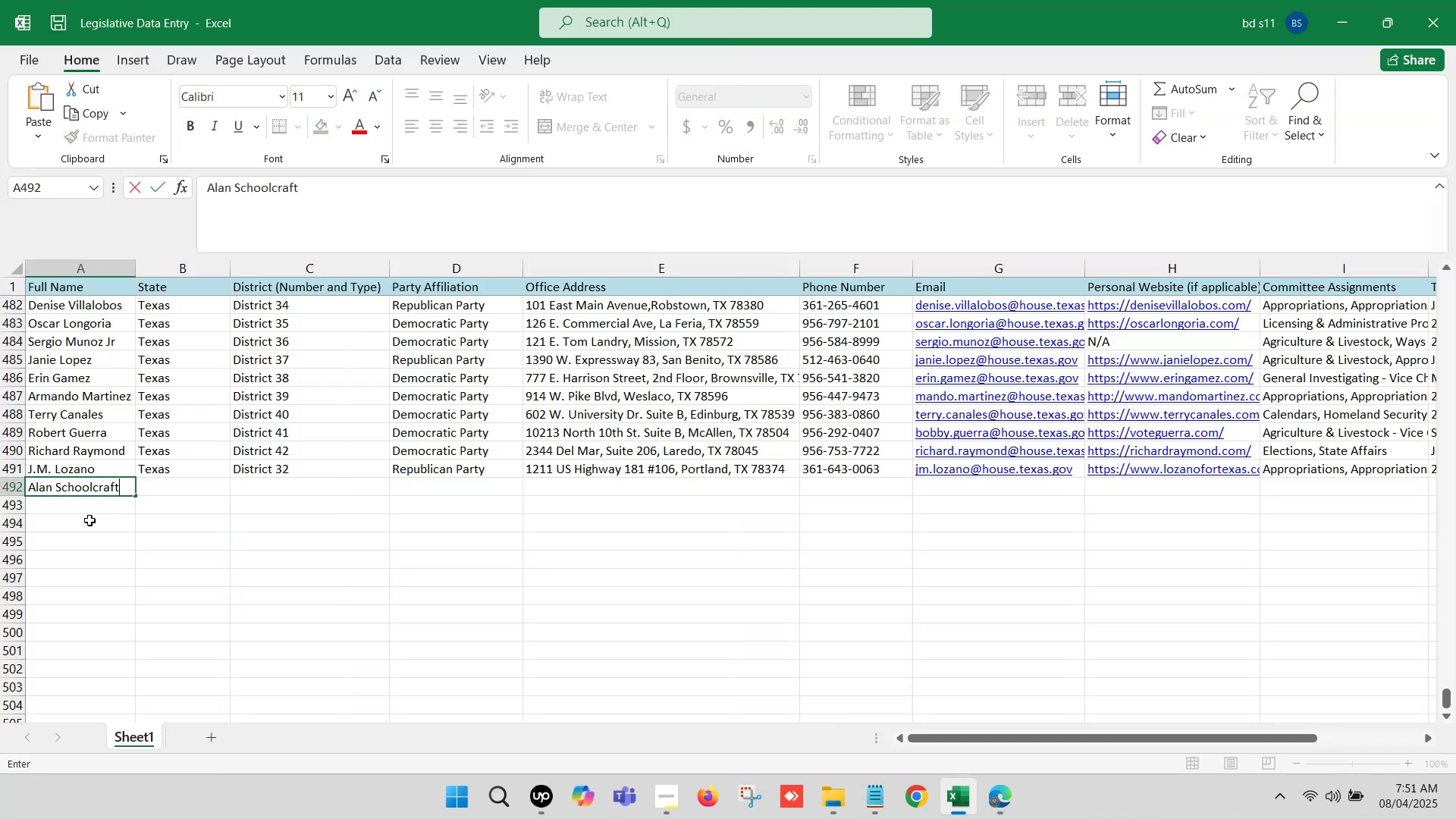 
left_click([88, 521])
 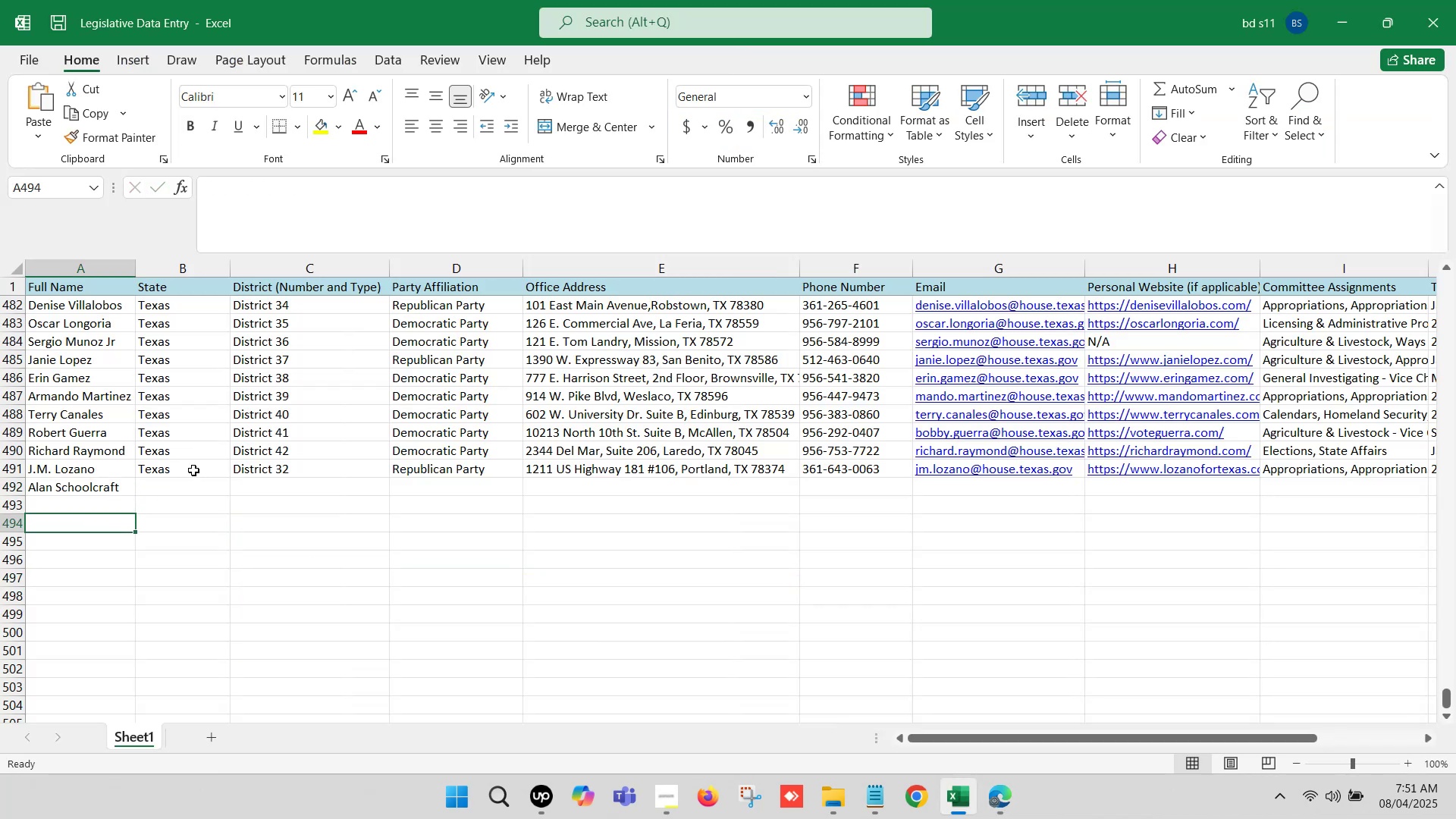 
left_click_drag(start_coordinate=[191, 468], to_coordinate=[405, 469])
 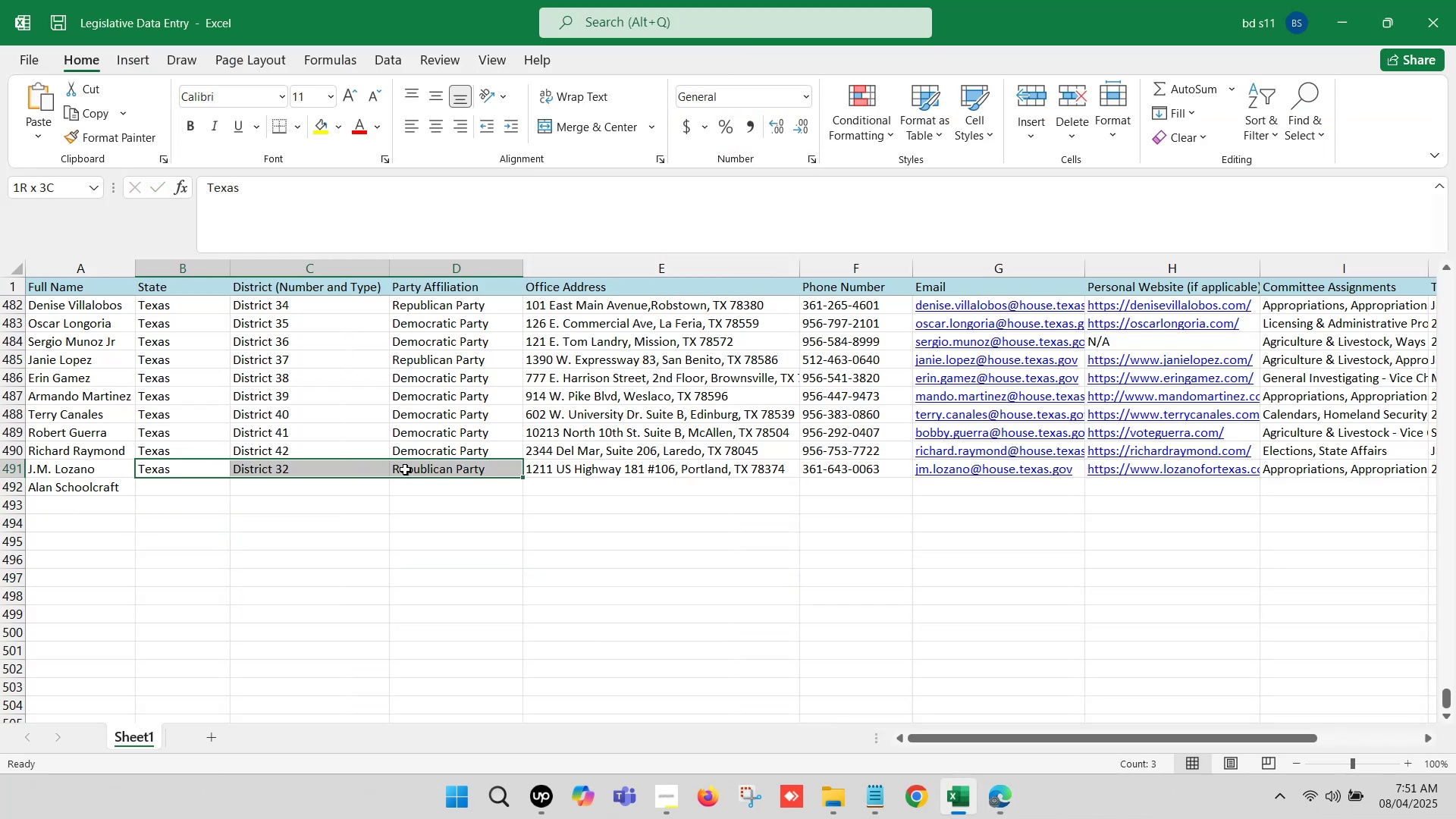 
key(Control+C)
 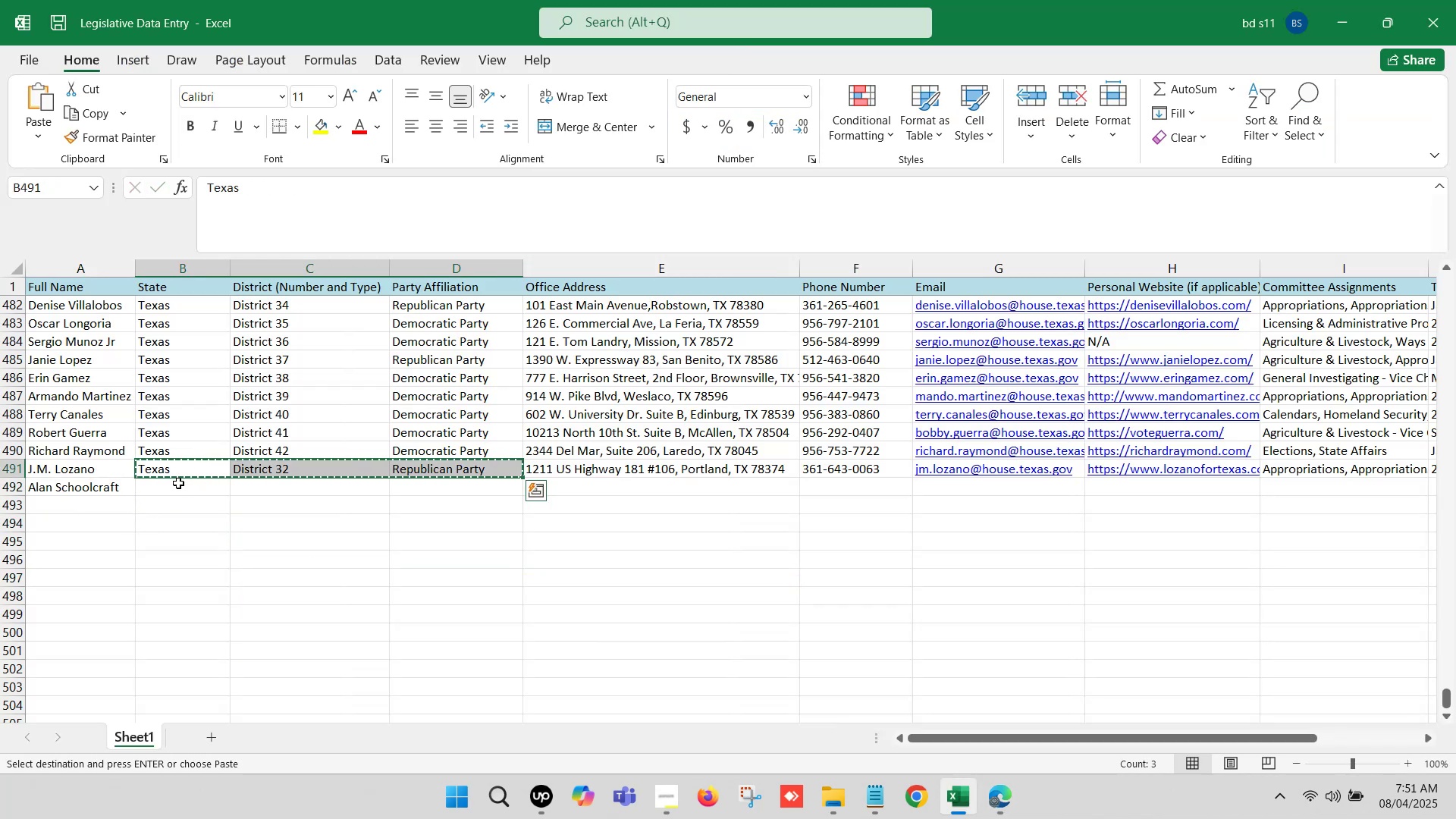 
left_click([178, 483])
 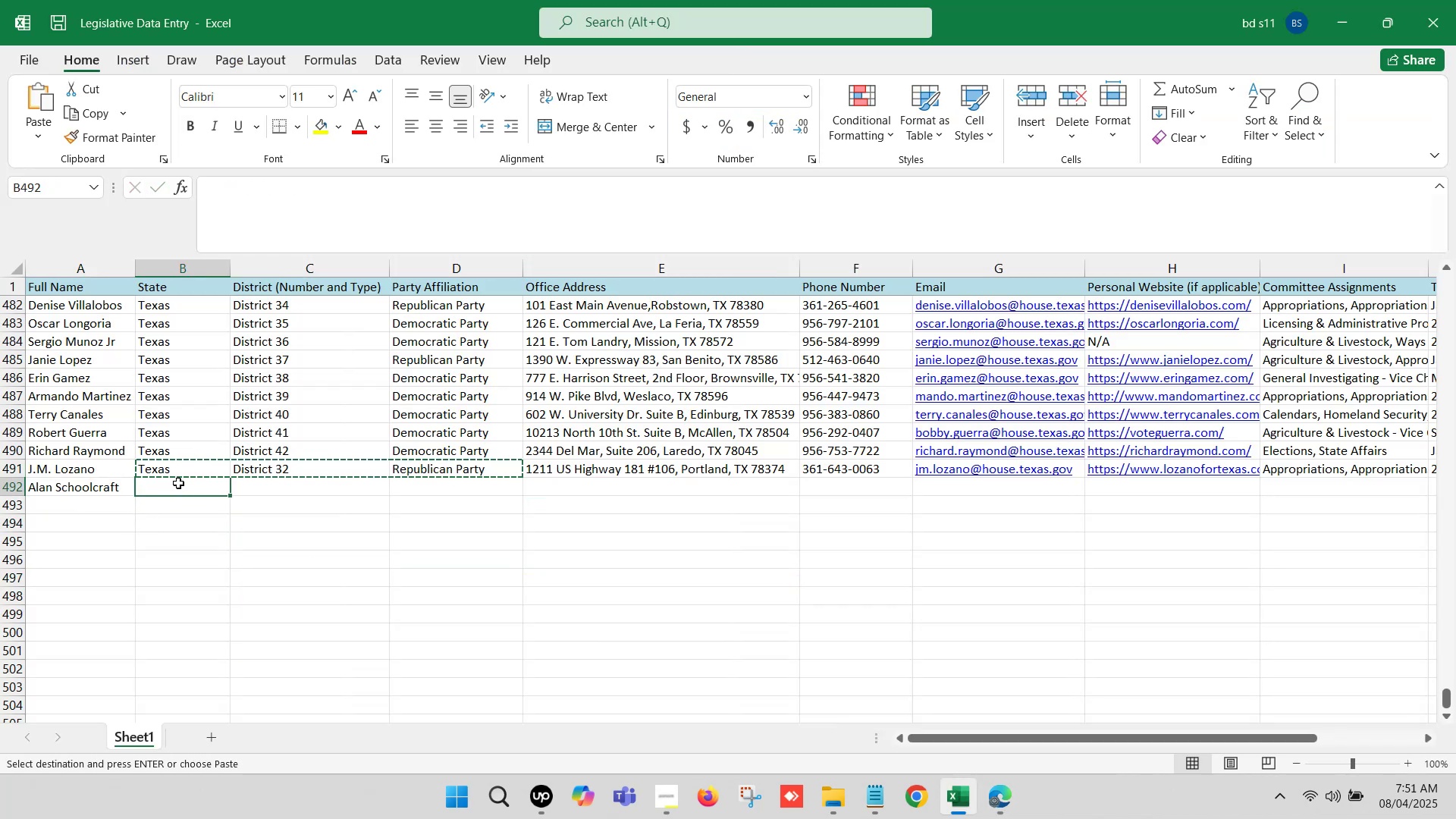 
key(Control+V)
 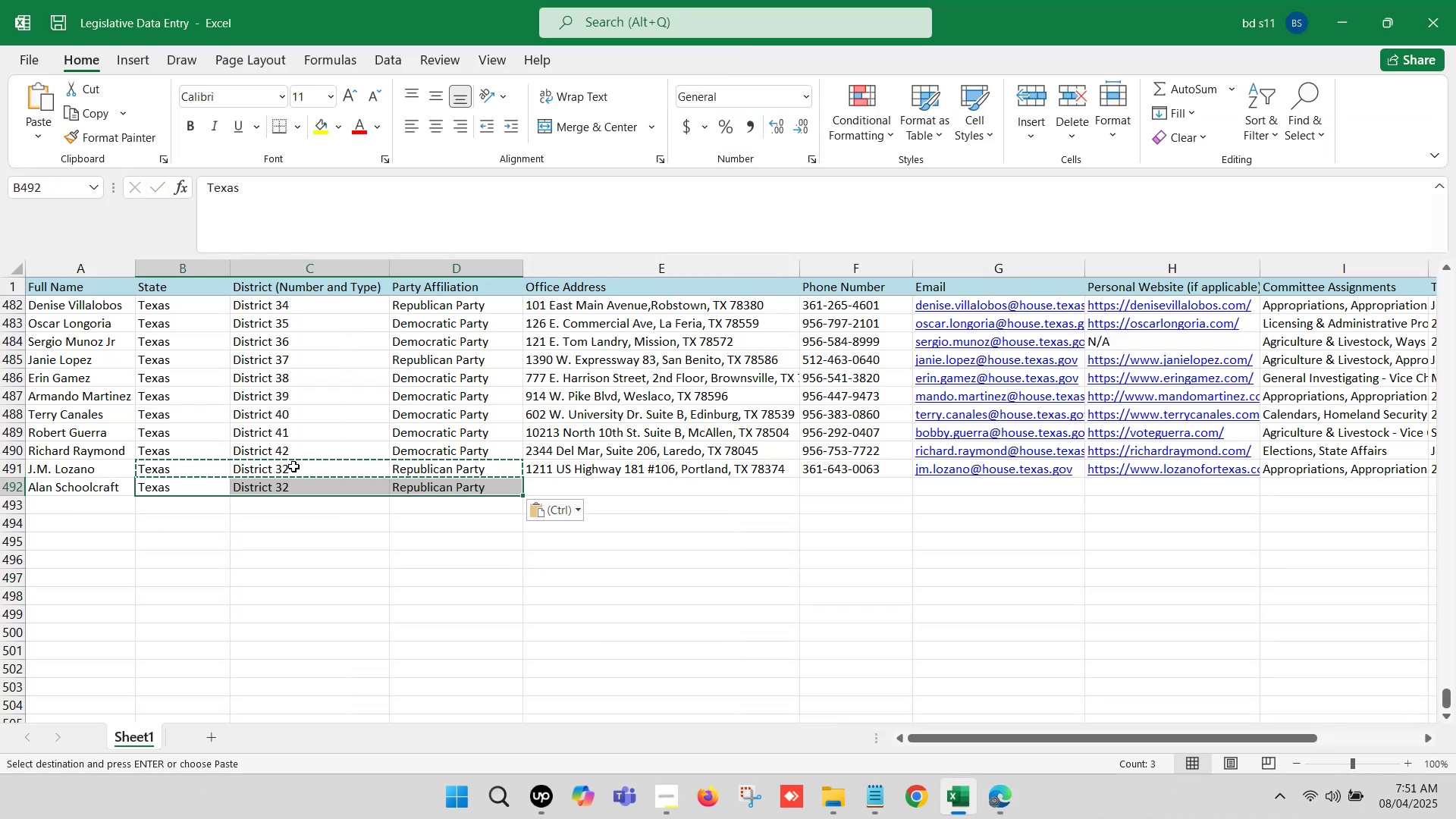 
double_click([293, 466])
 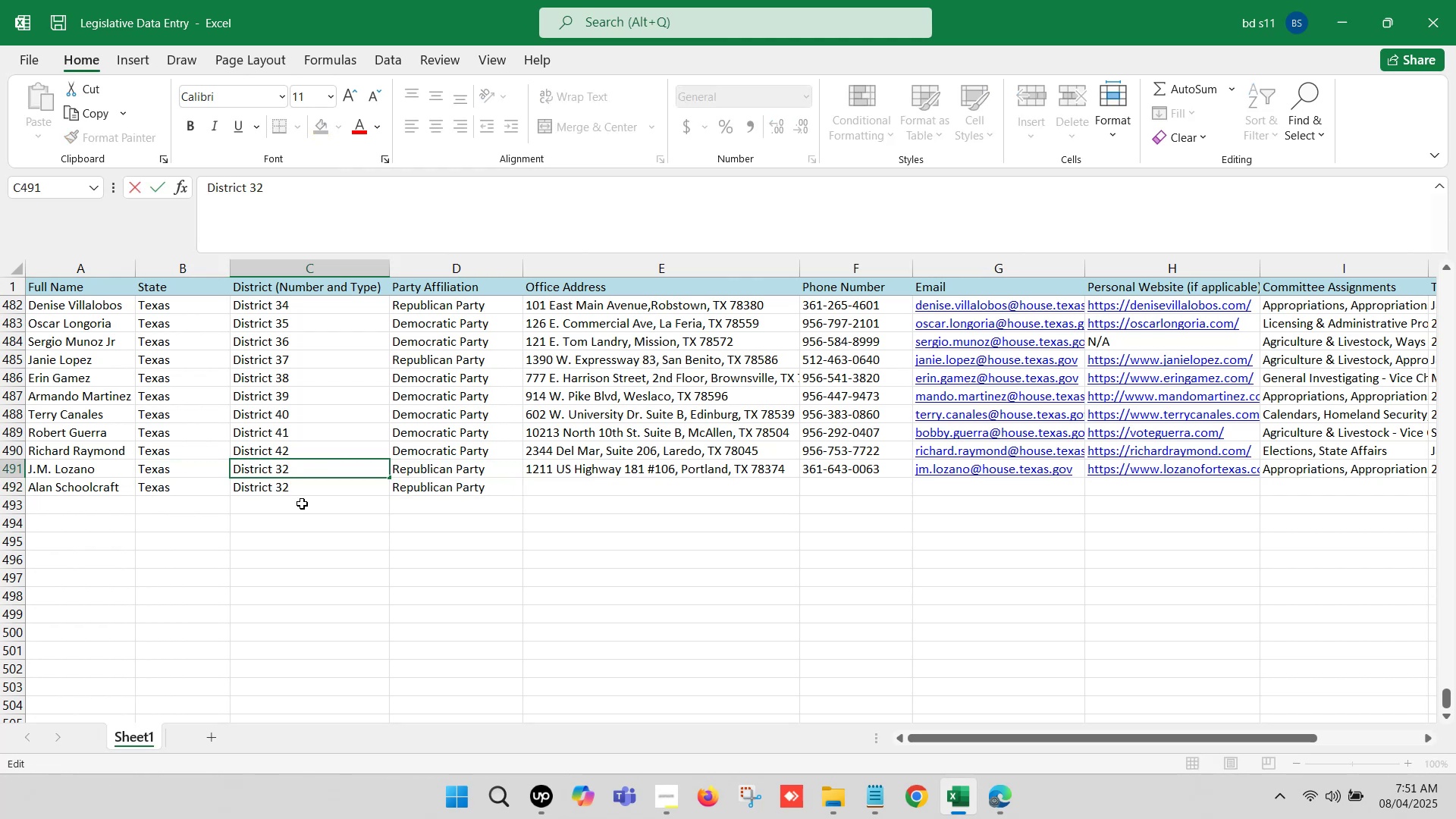 
key(Backspace)
key(Backspace)
type(43)
 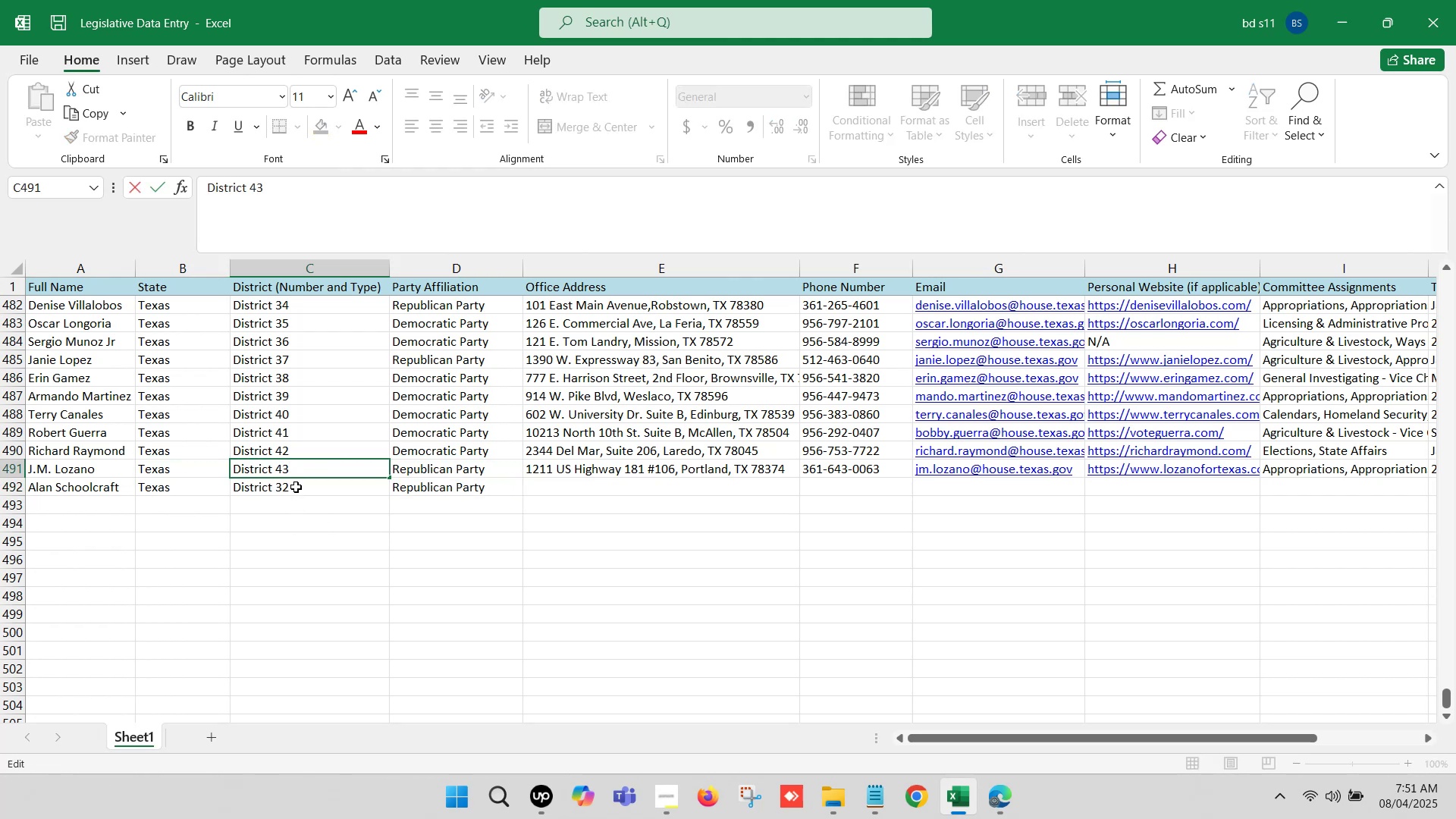 
double_click([296, 487])
 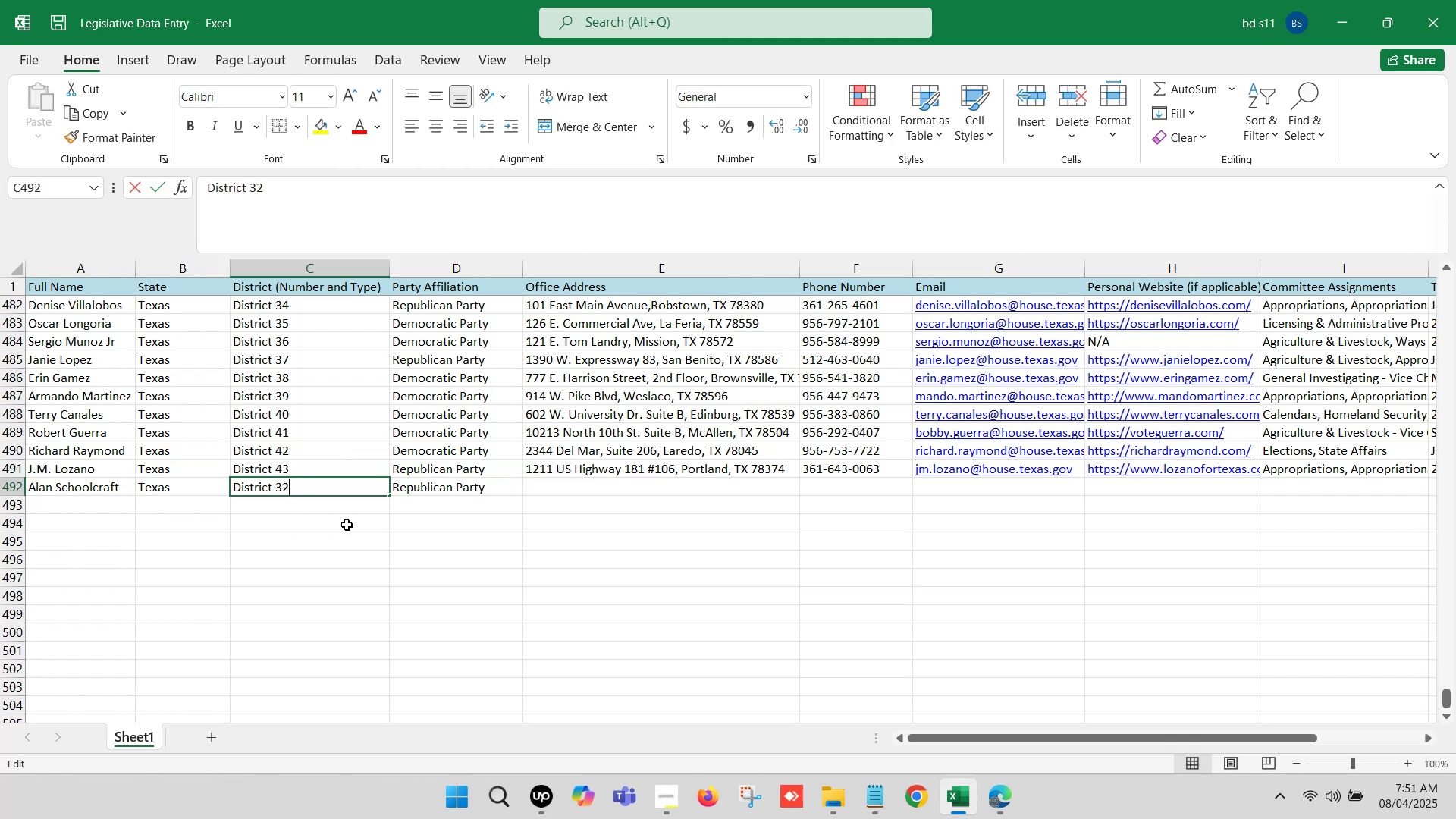 
key(Backspace)
key(Backspace)
type(44)
 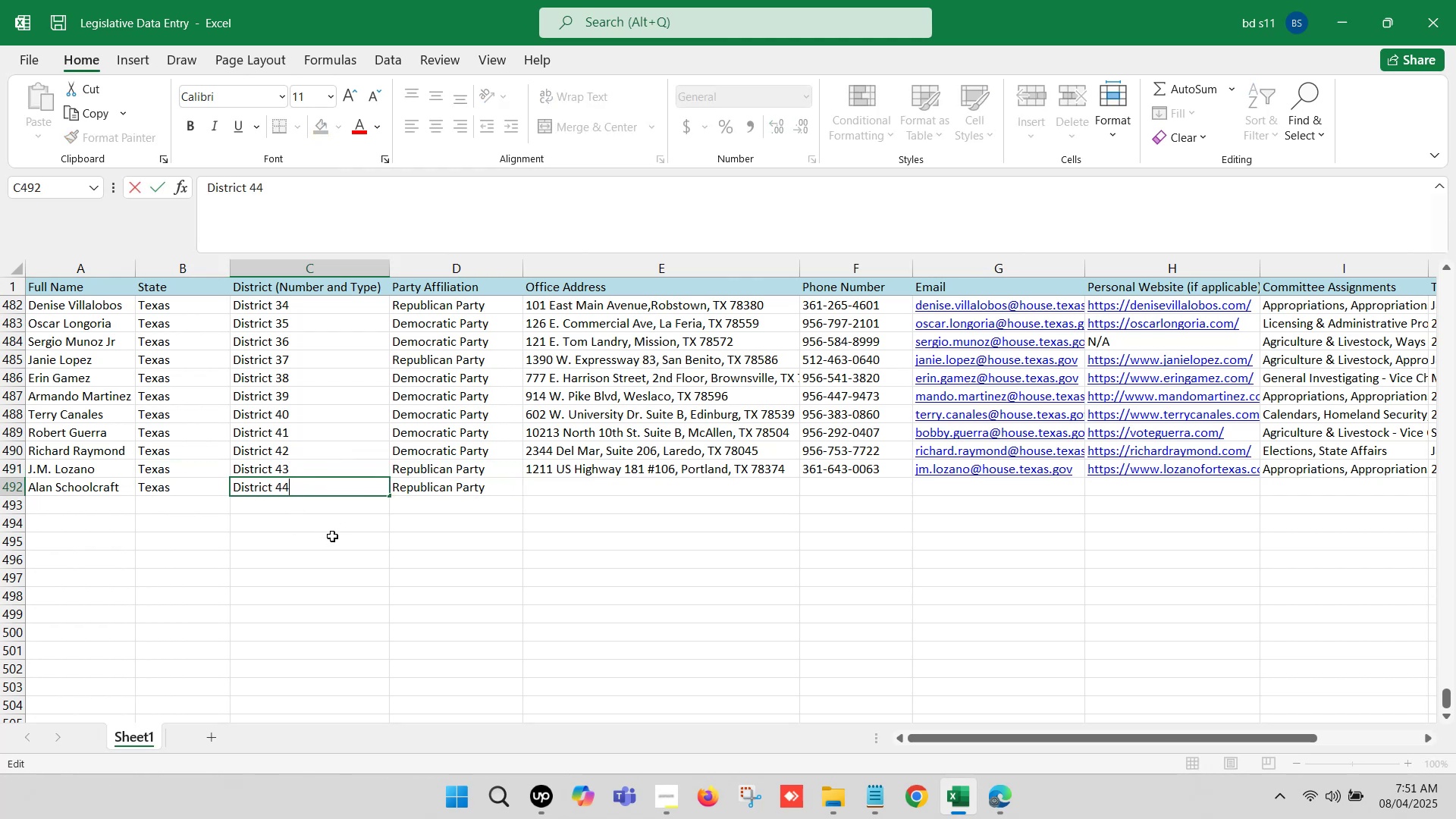 
left_click([336, 542])
 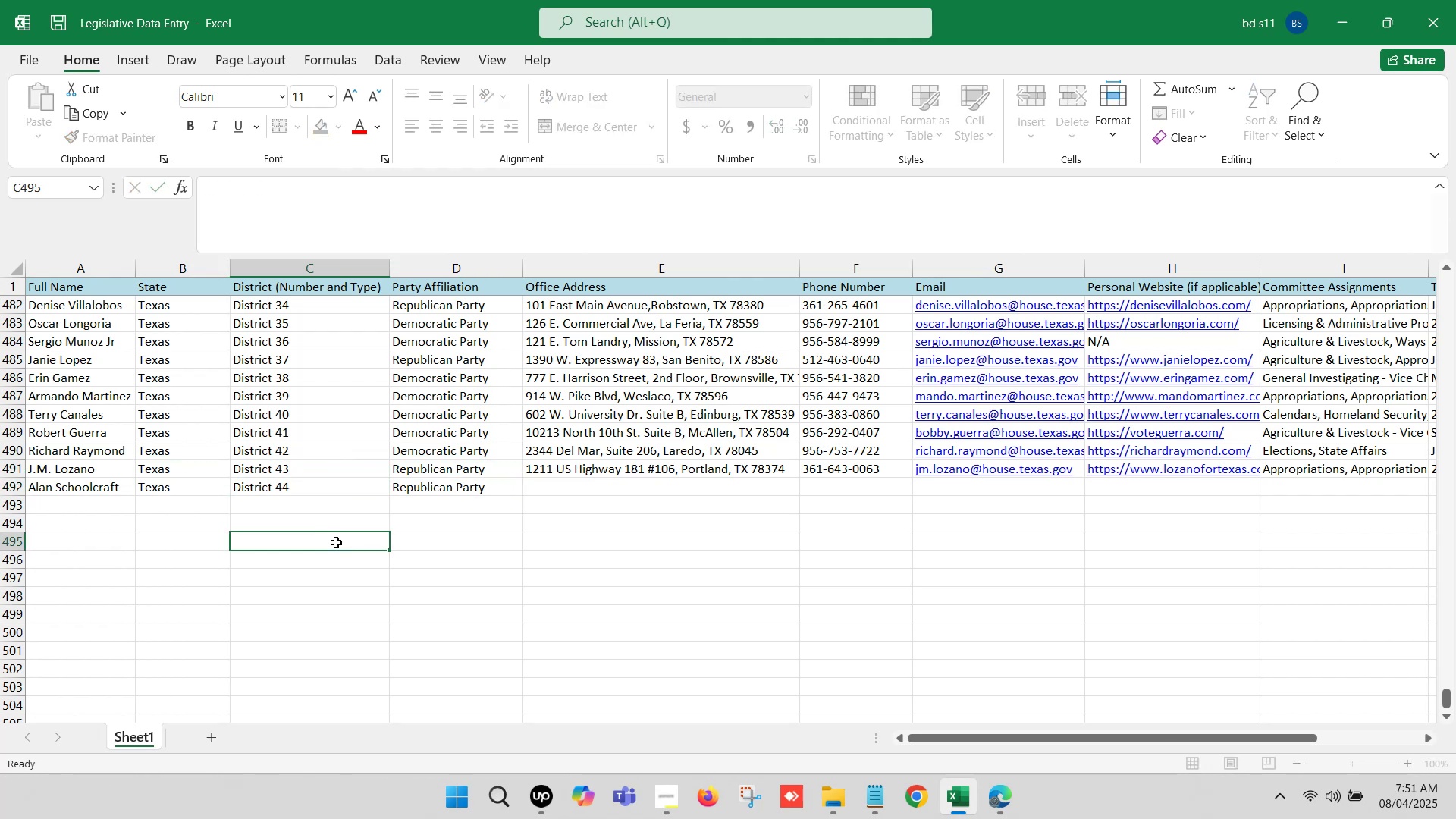 
key(Control+S)
 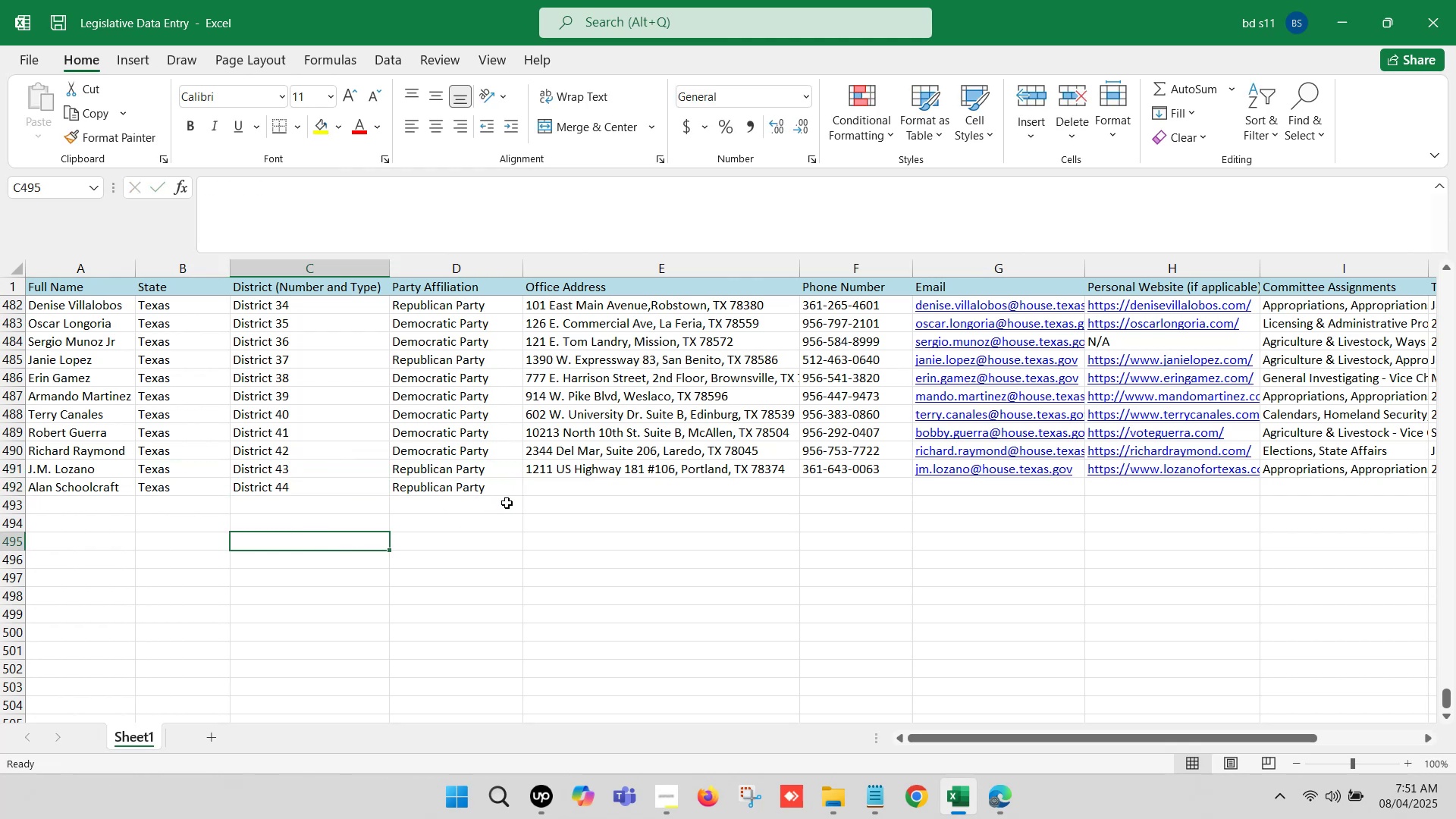 
left_click([532, 495])
 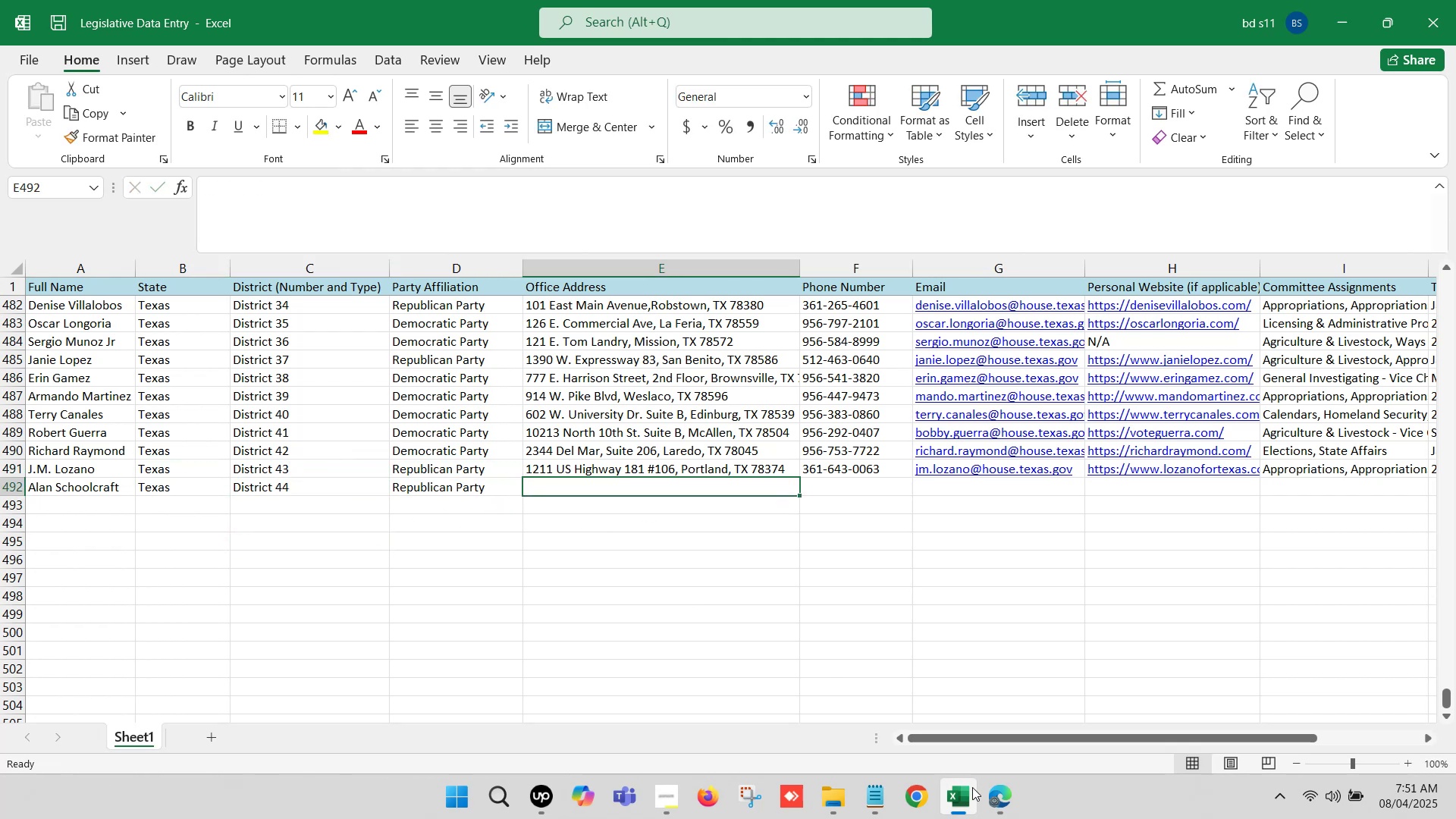 
left_click([997, 795])
 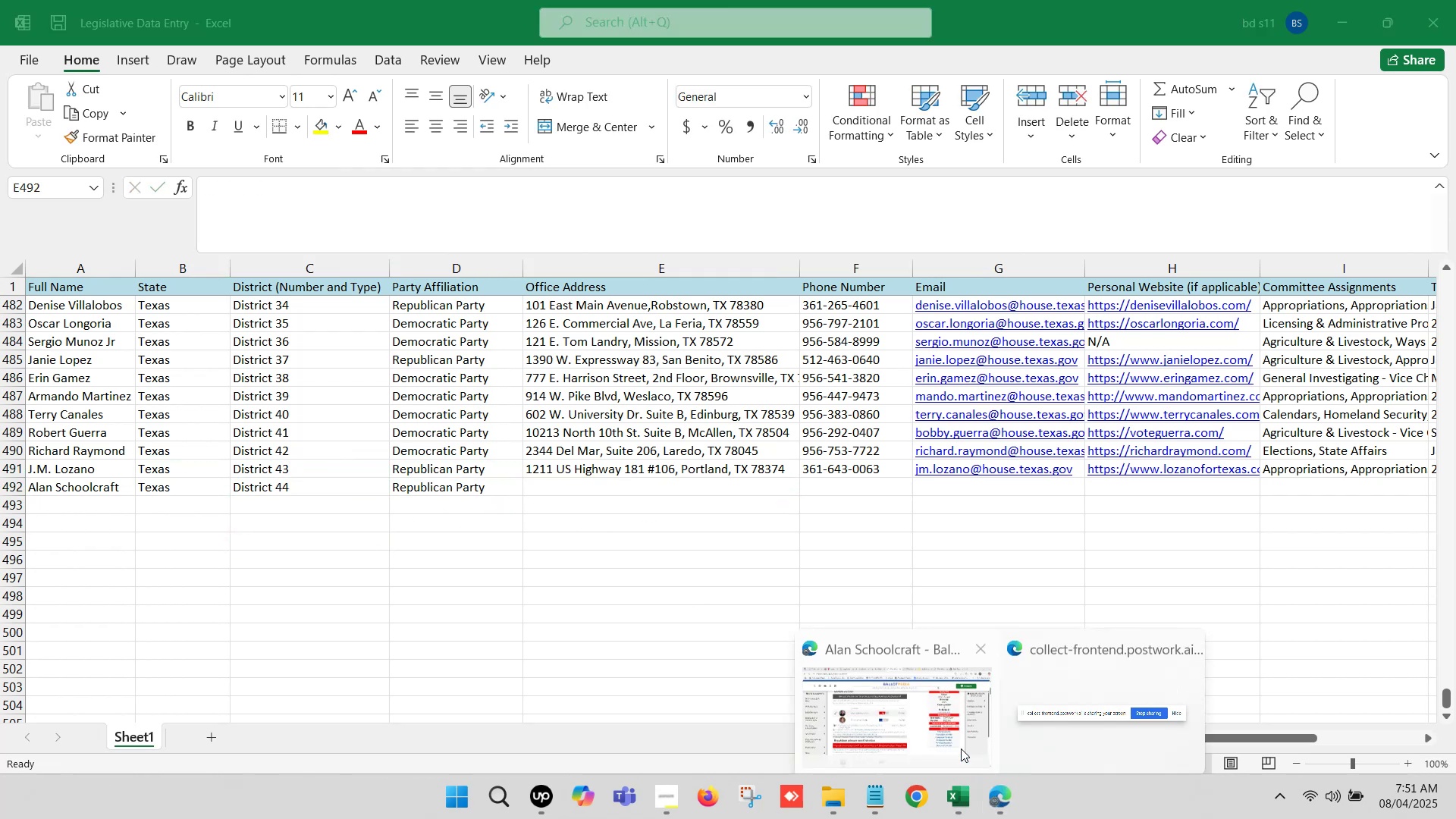 
left_click([940, 731])
 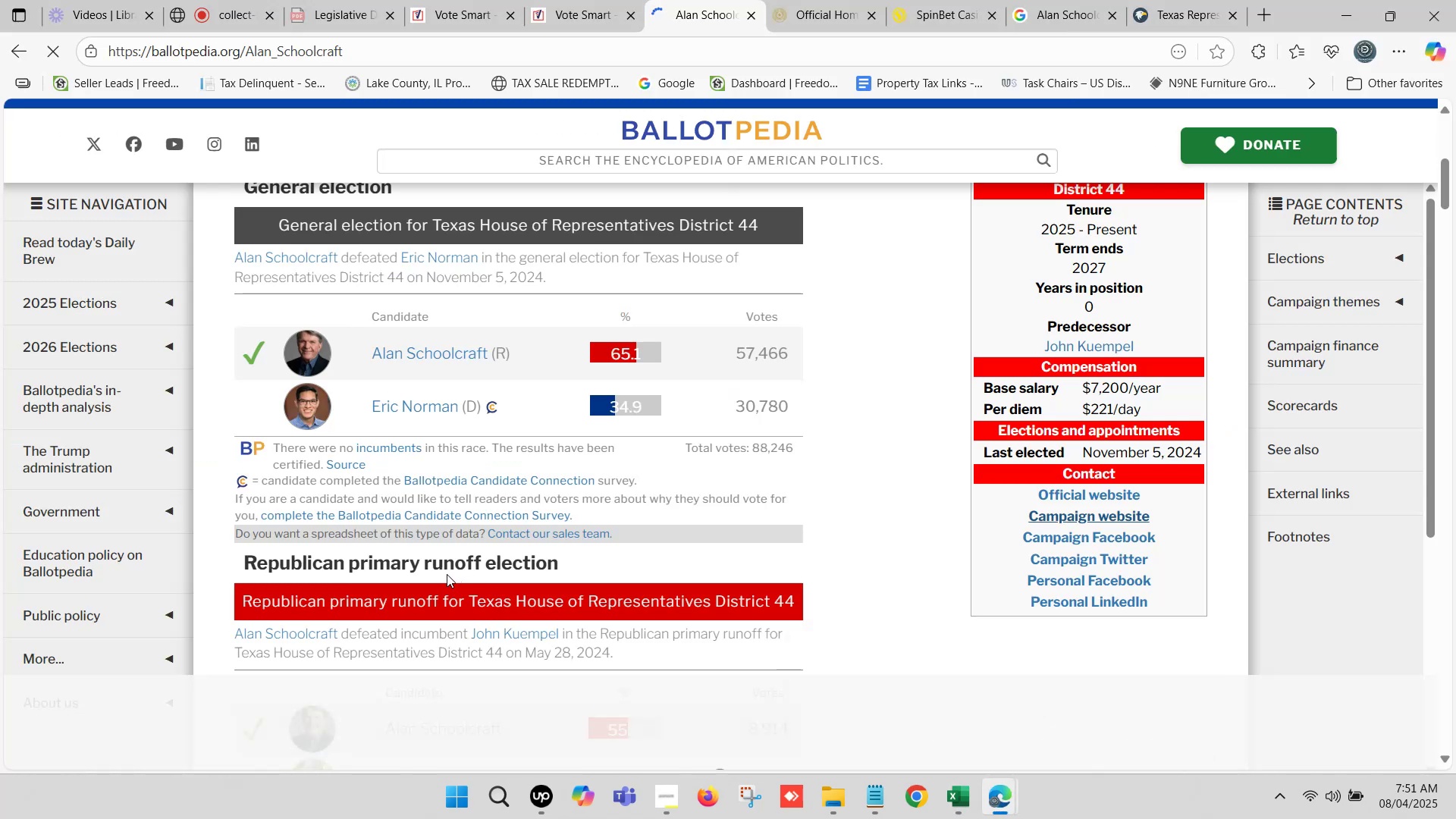 
scroll: coordinate [536, 492], scroll_direction: up, amount: 7.0
 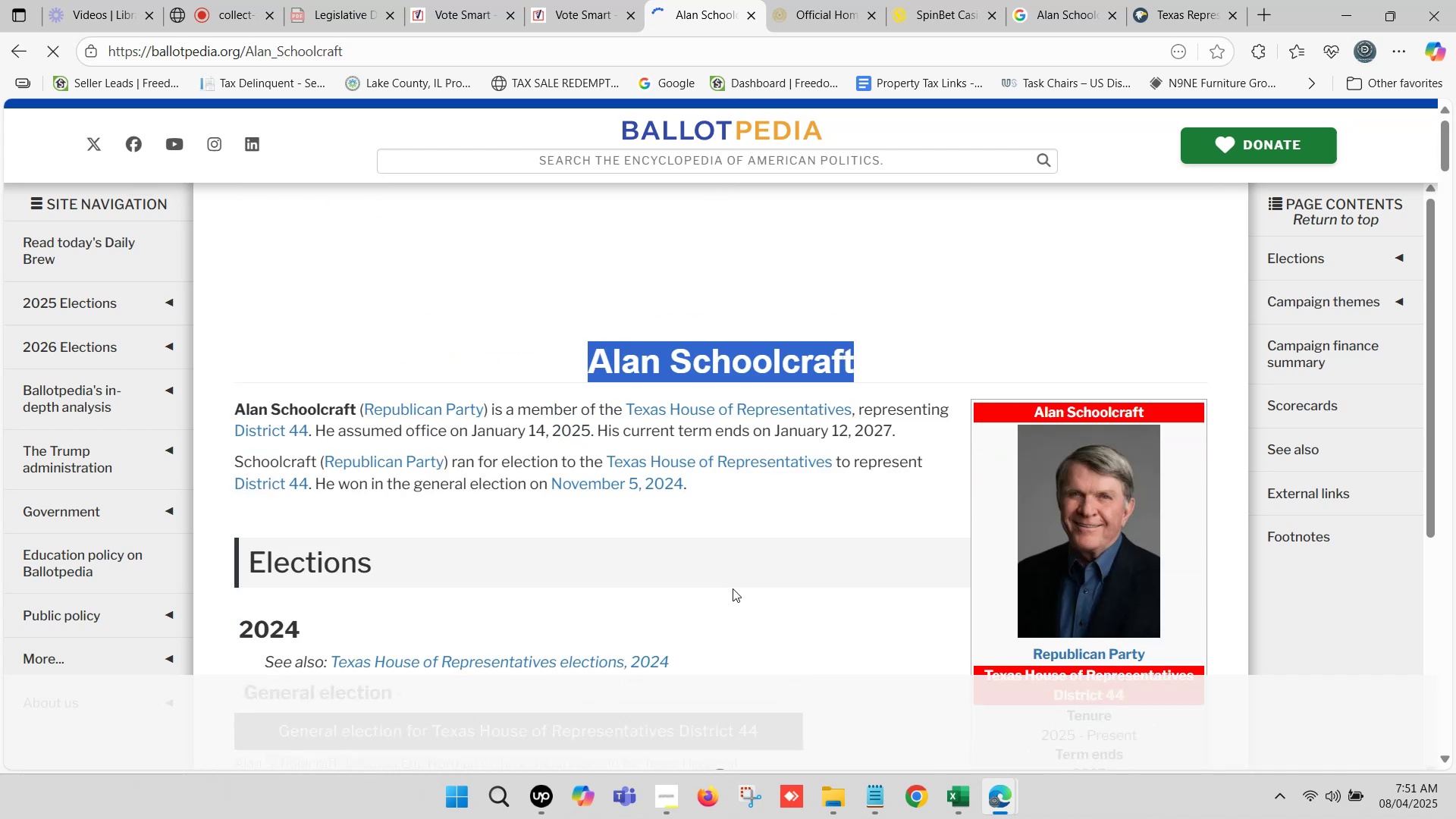 
wait(5.04)
 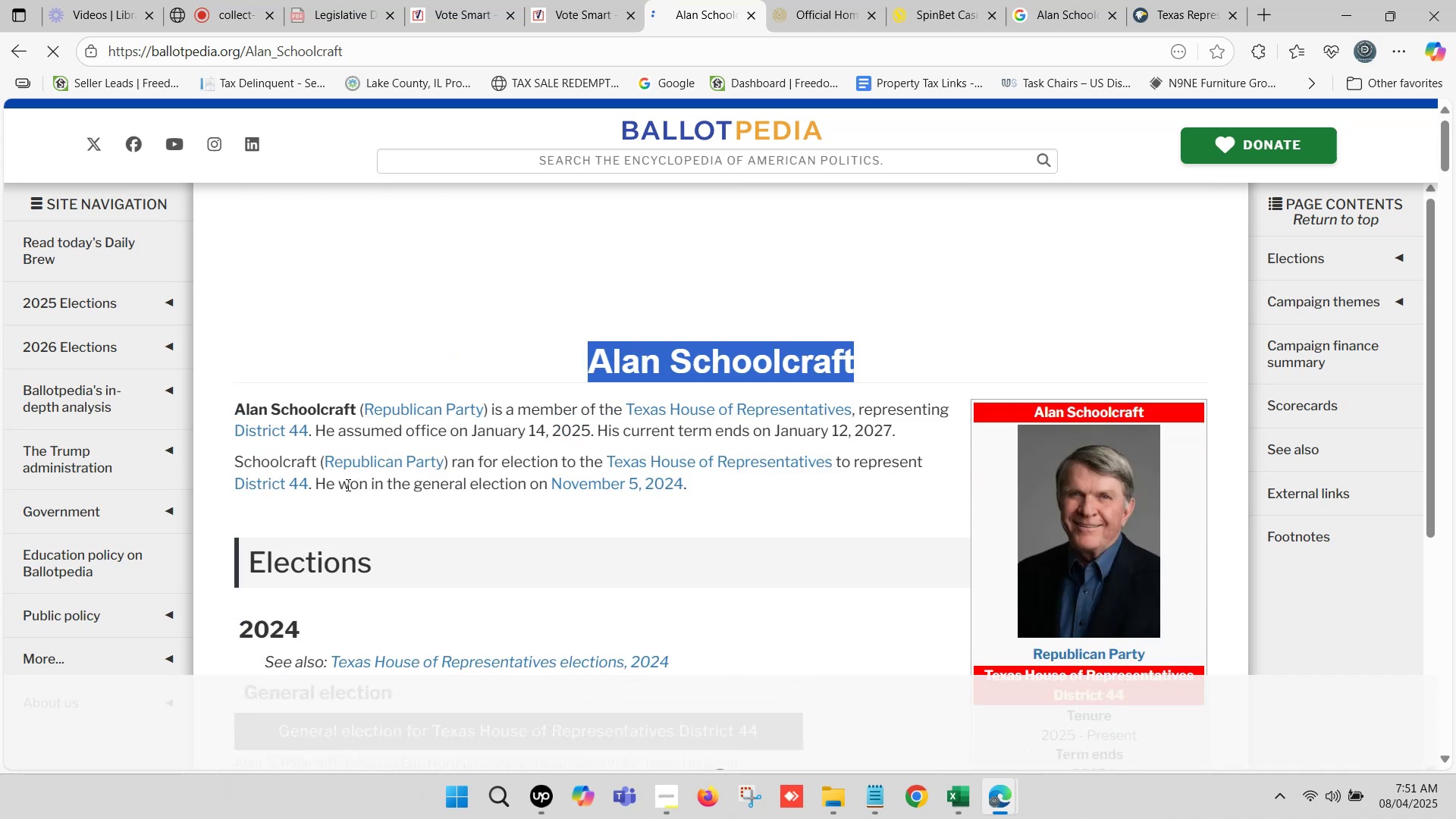 
left_click([954, 795])
 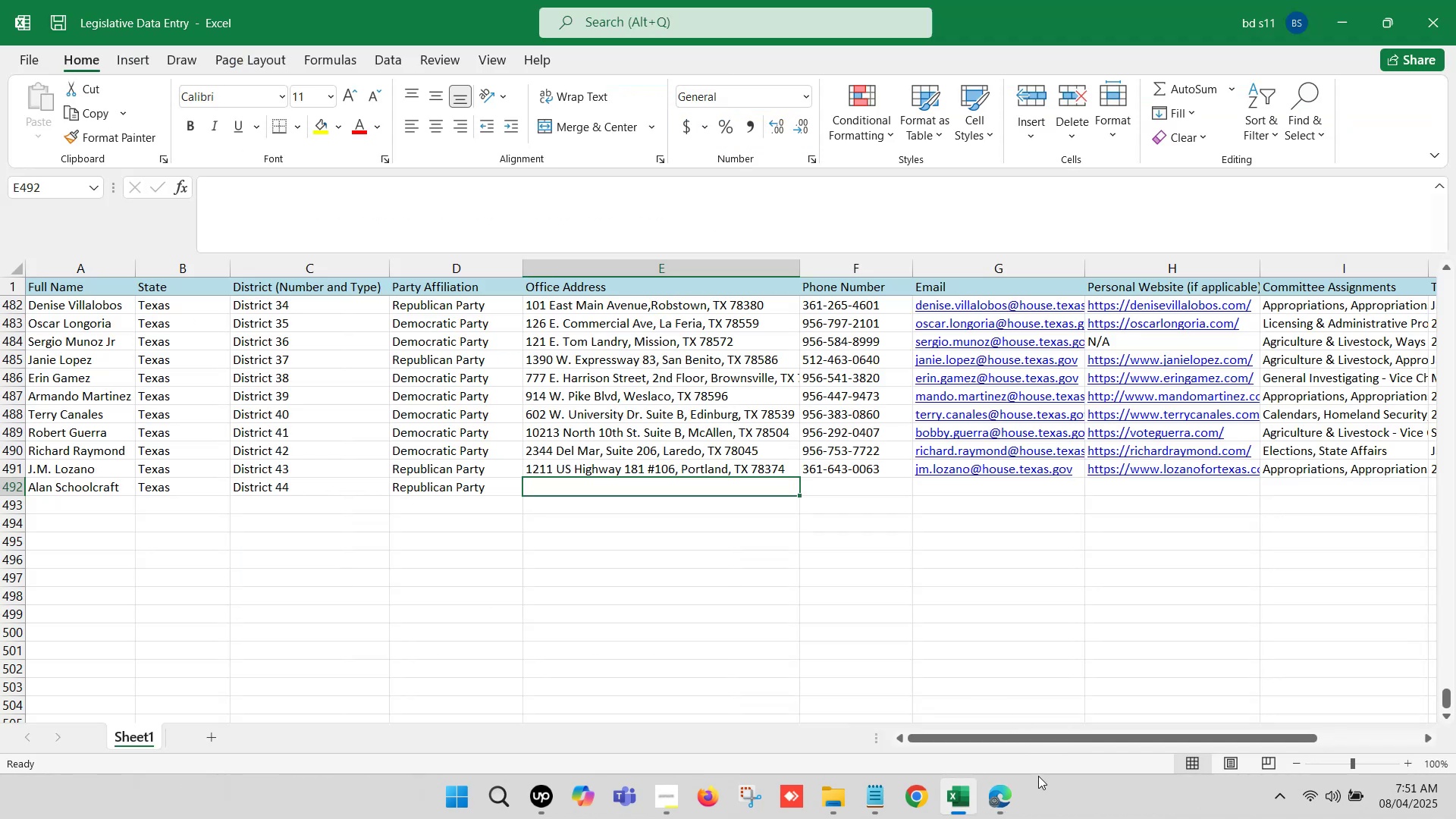 
left_click([1008, 797])
 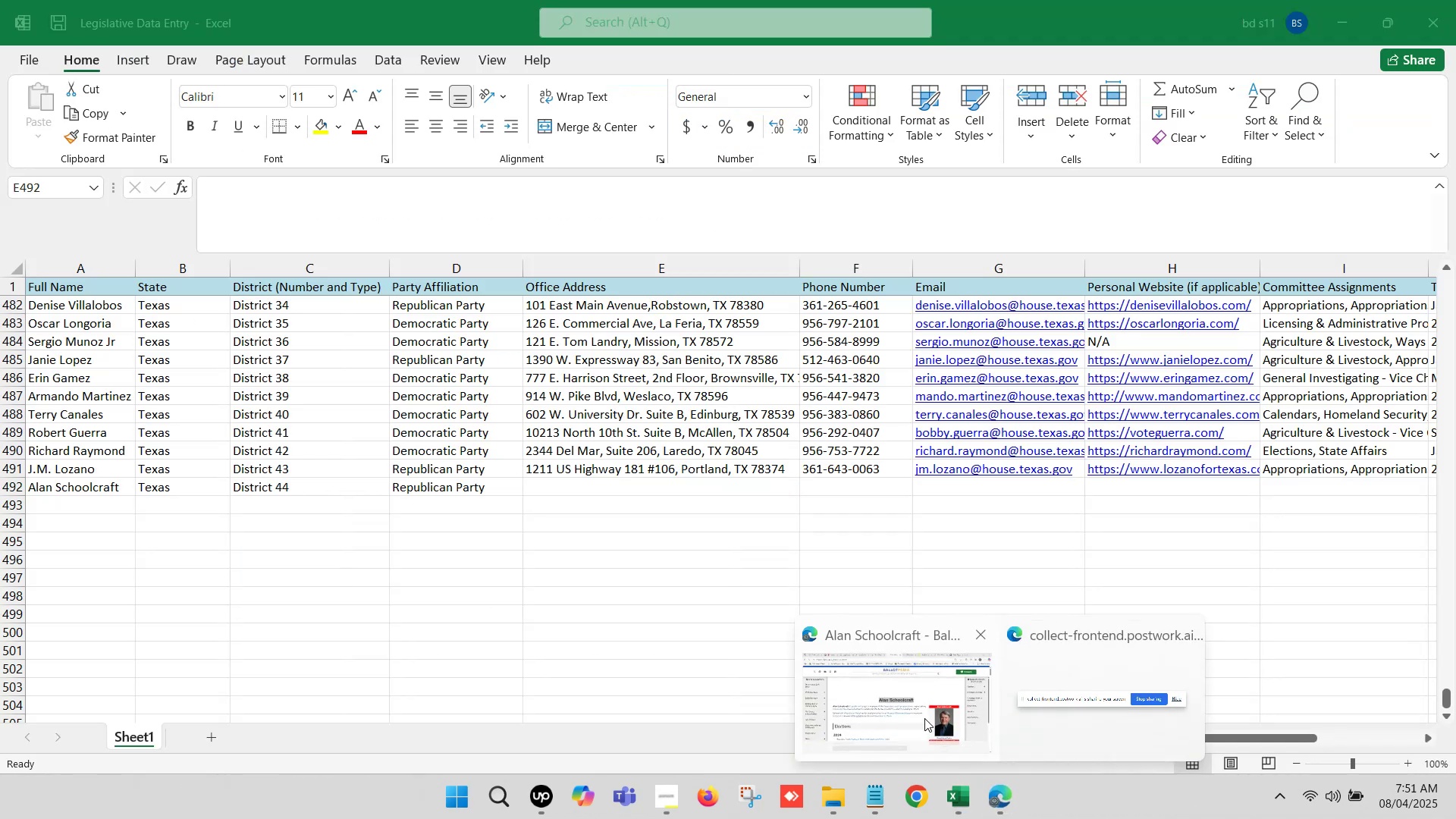 
left_click([924, 718])
 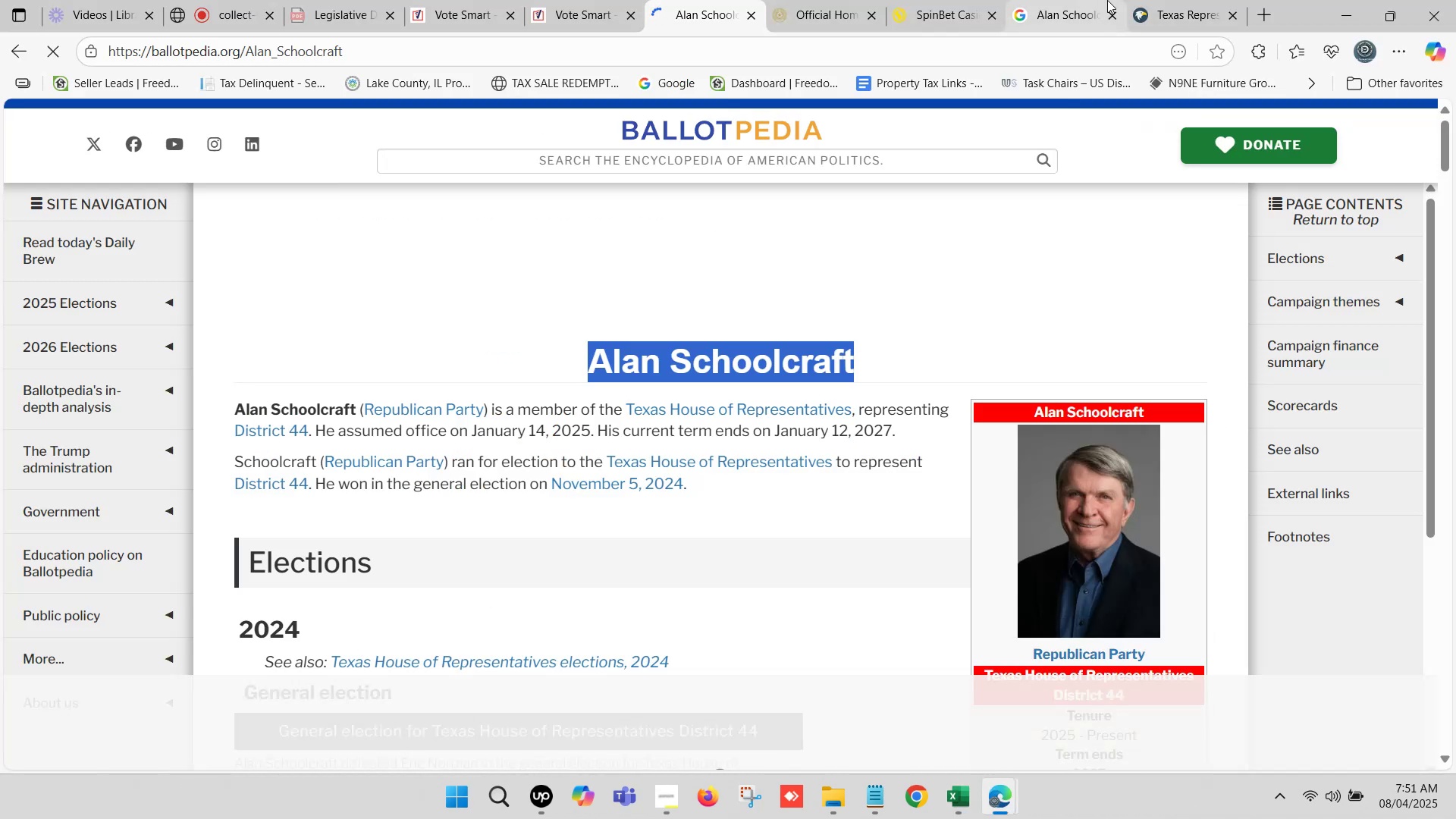 
left_click([1177, 0])
 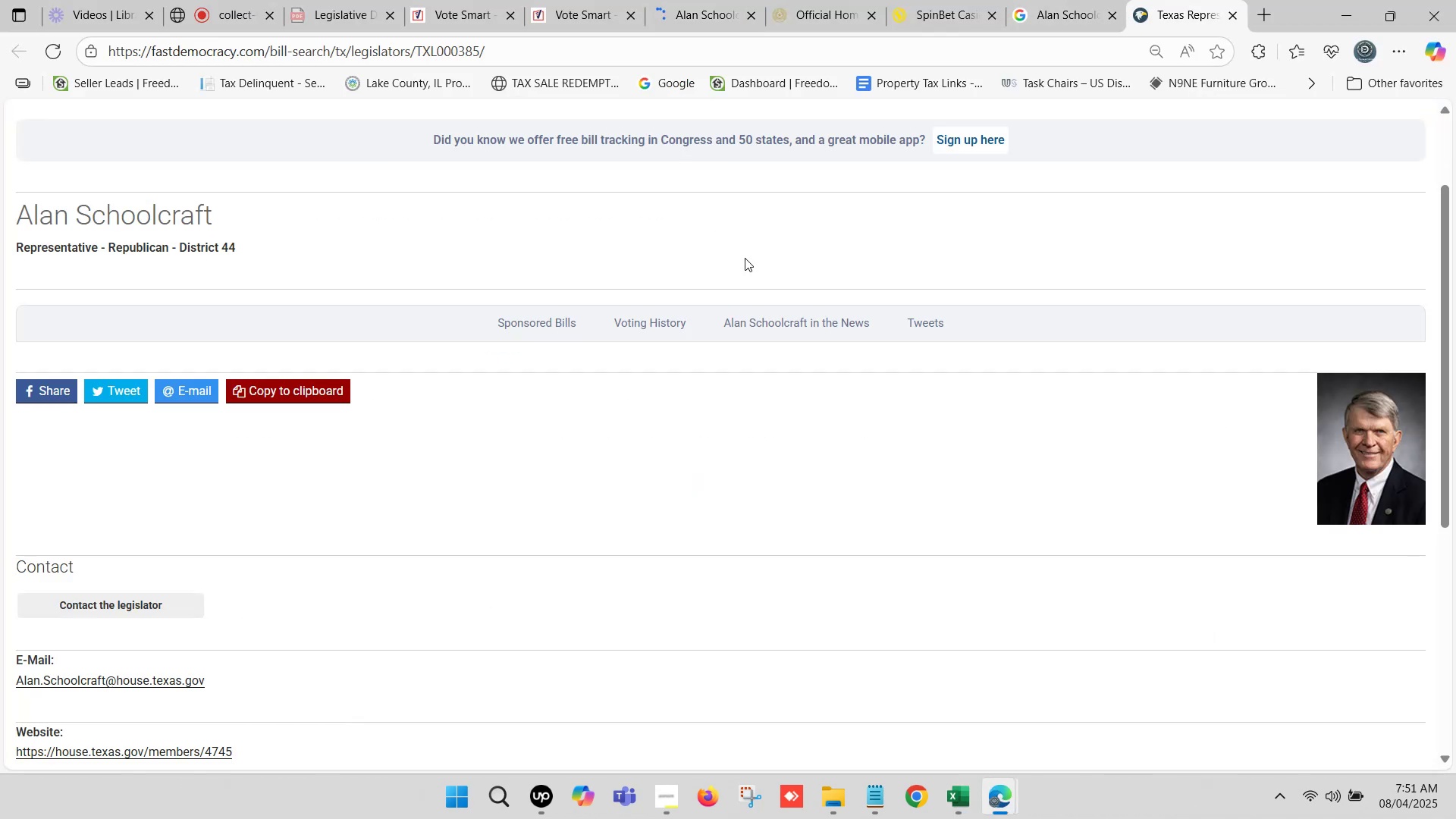 
scroll: coordinate [733, 258], scroll_direction: down, amount: 3.0
 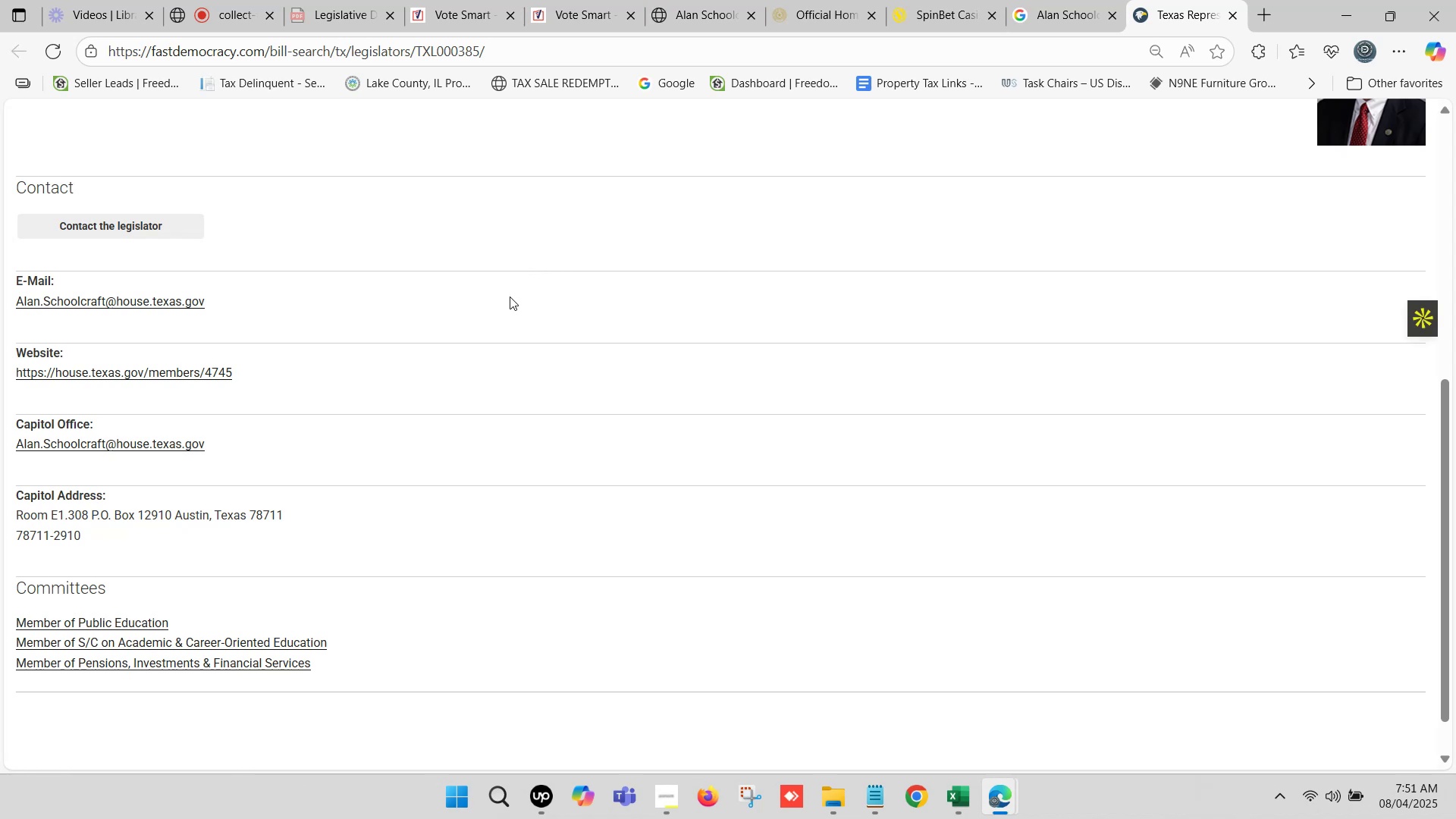 
wait(5.86)
 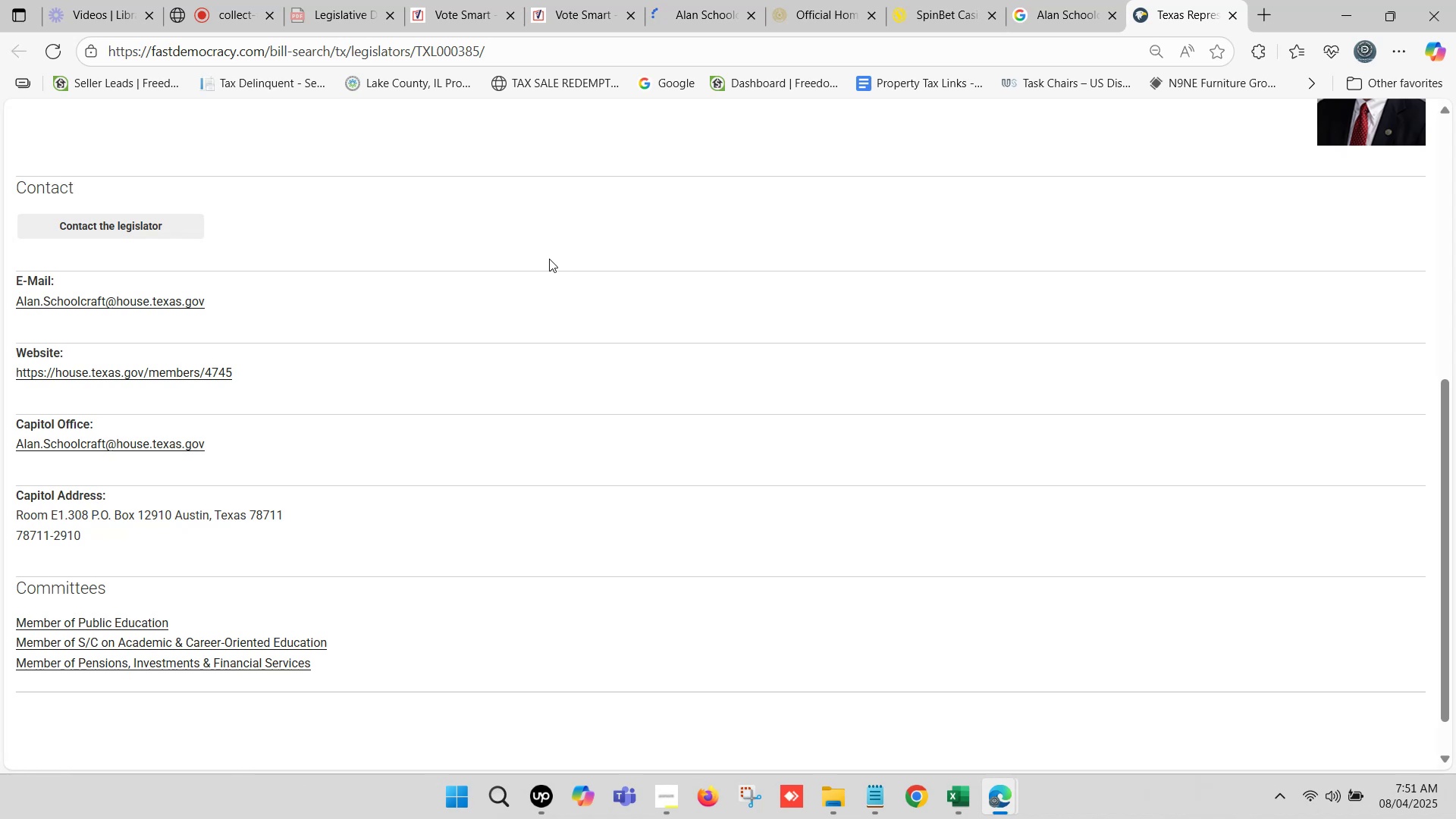 
left_click([704, 0])
 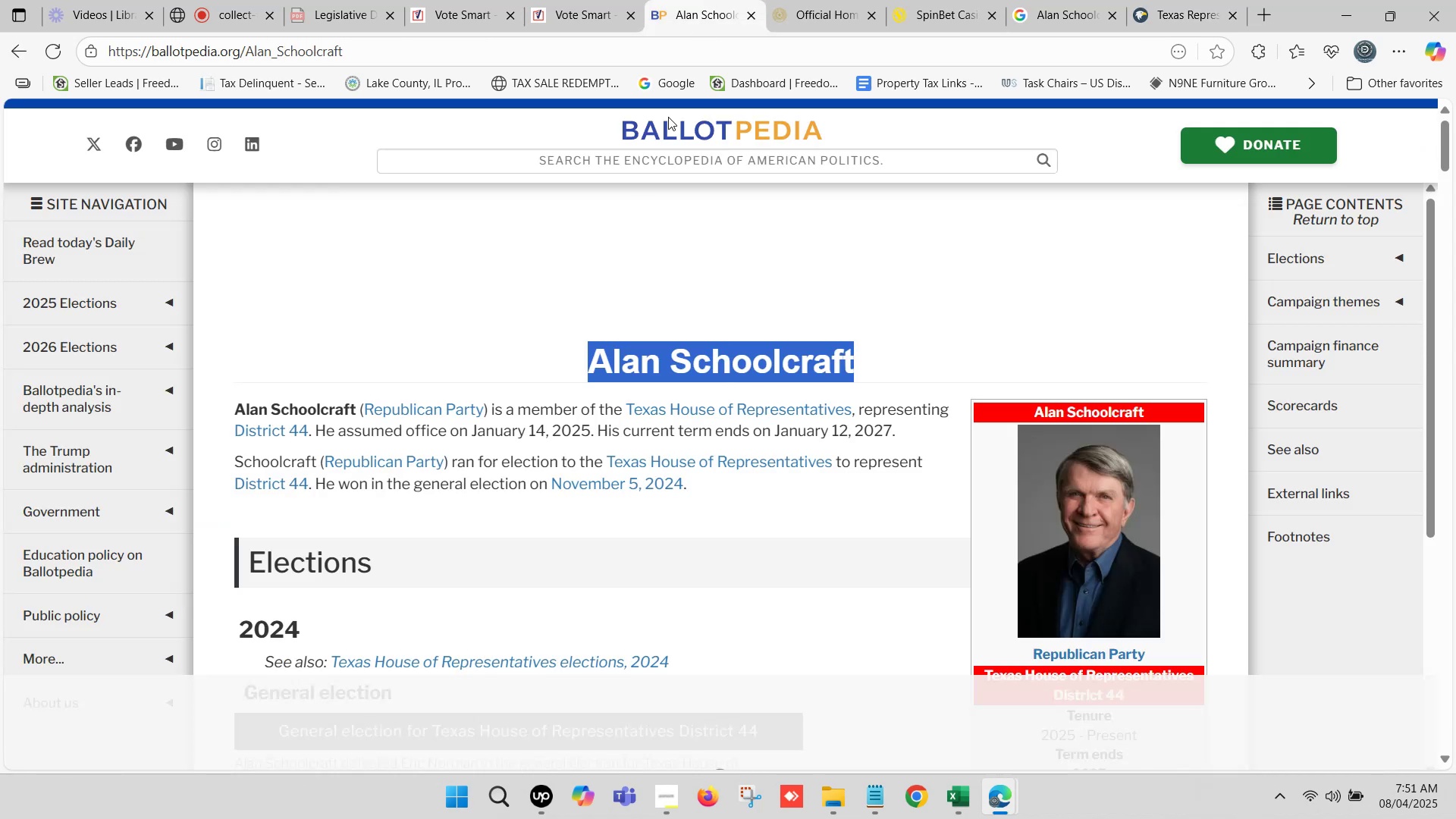 
left_click([794, 0])
 